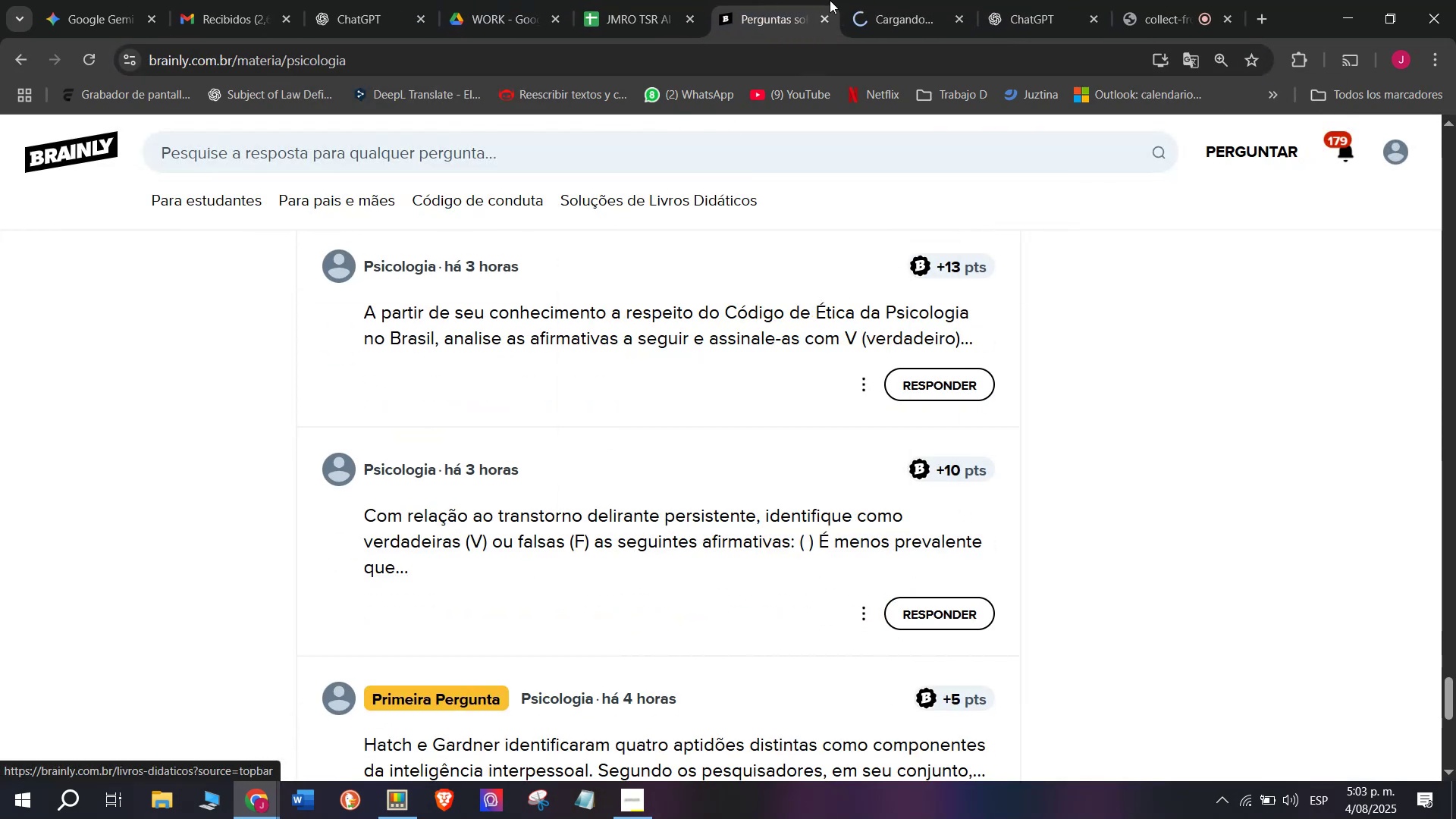 
left_click([869, 0])
 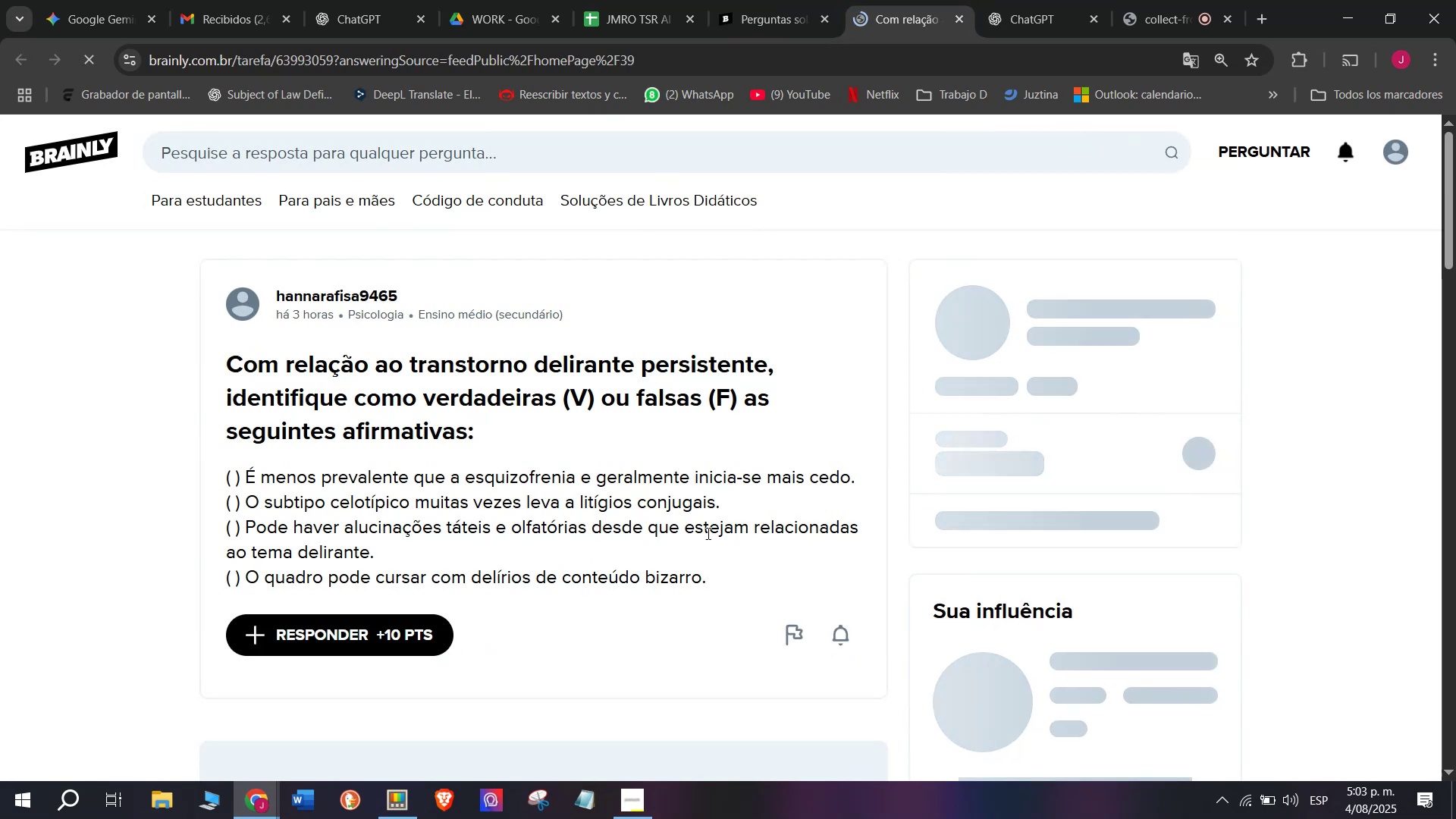 
left_click_drag(start_coordinate=[723, 573], to_coordinate=[224, 370])
 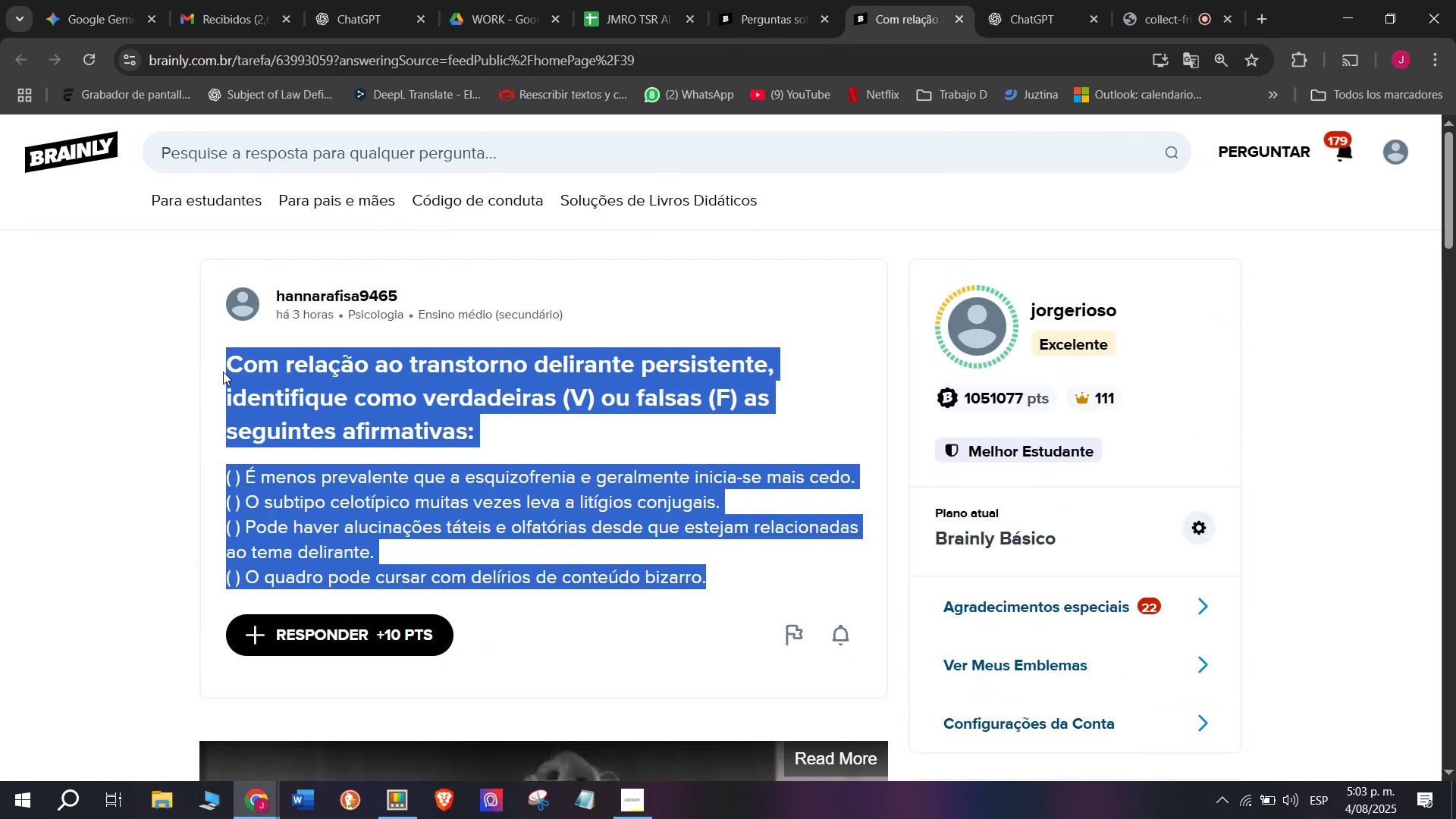 
key(Control+C)
 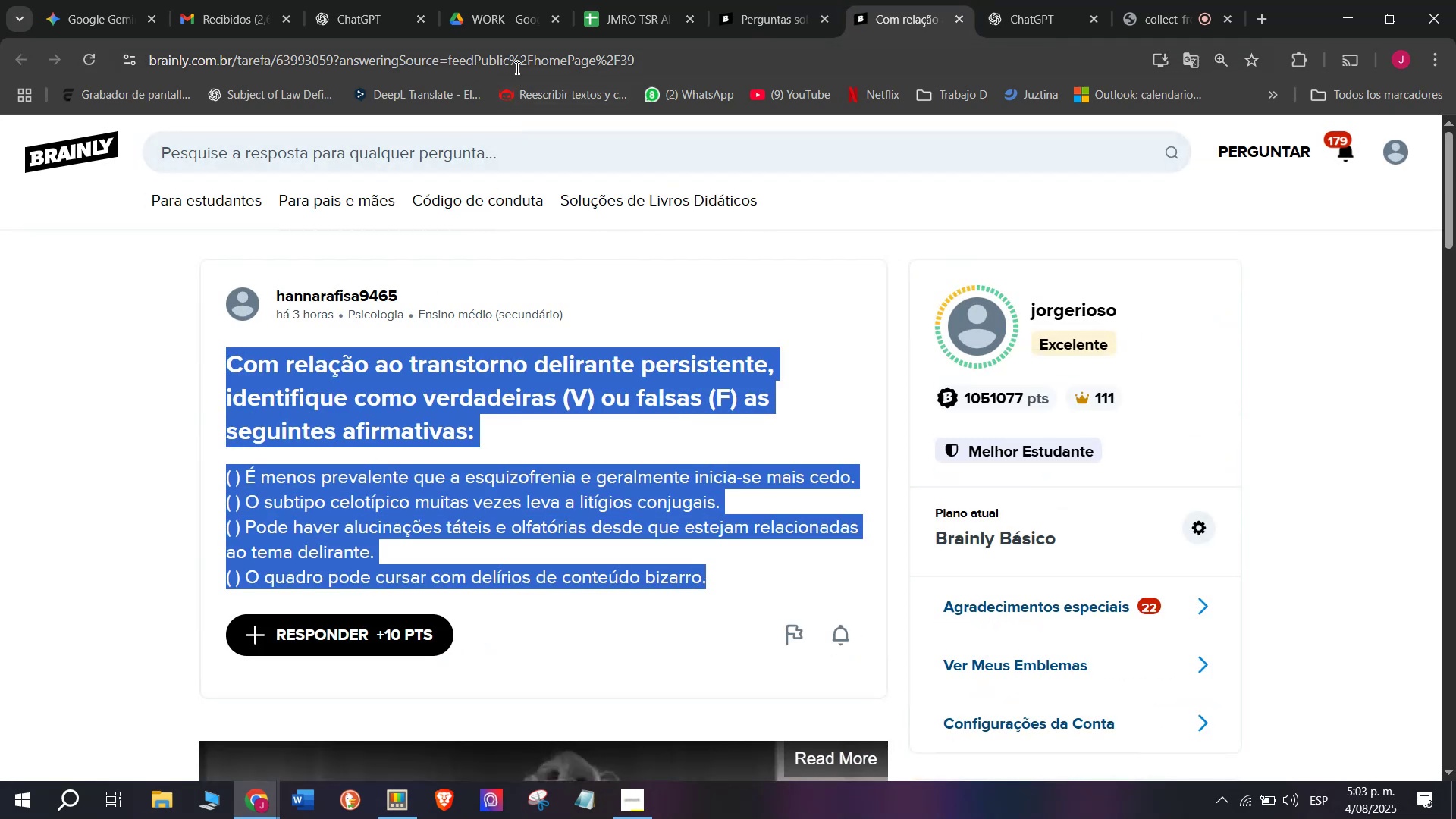 
double_click([516, 64])
 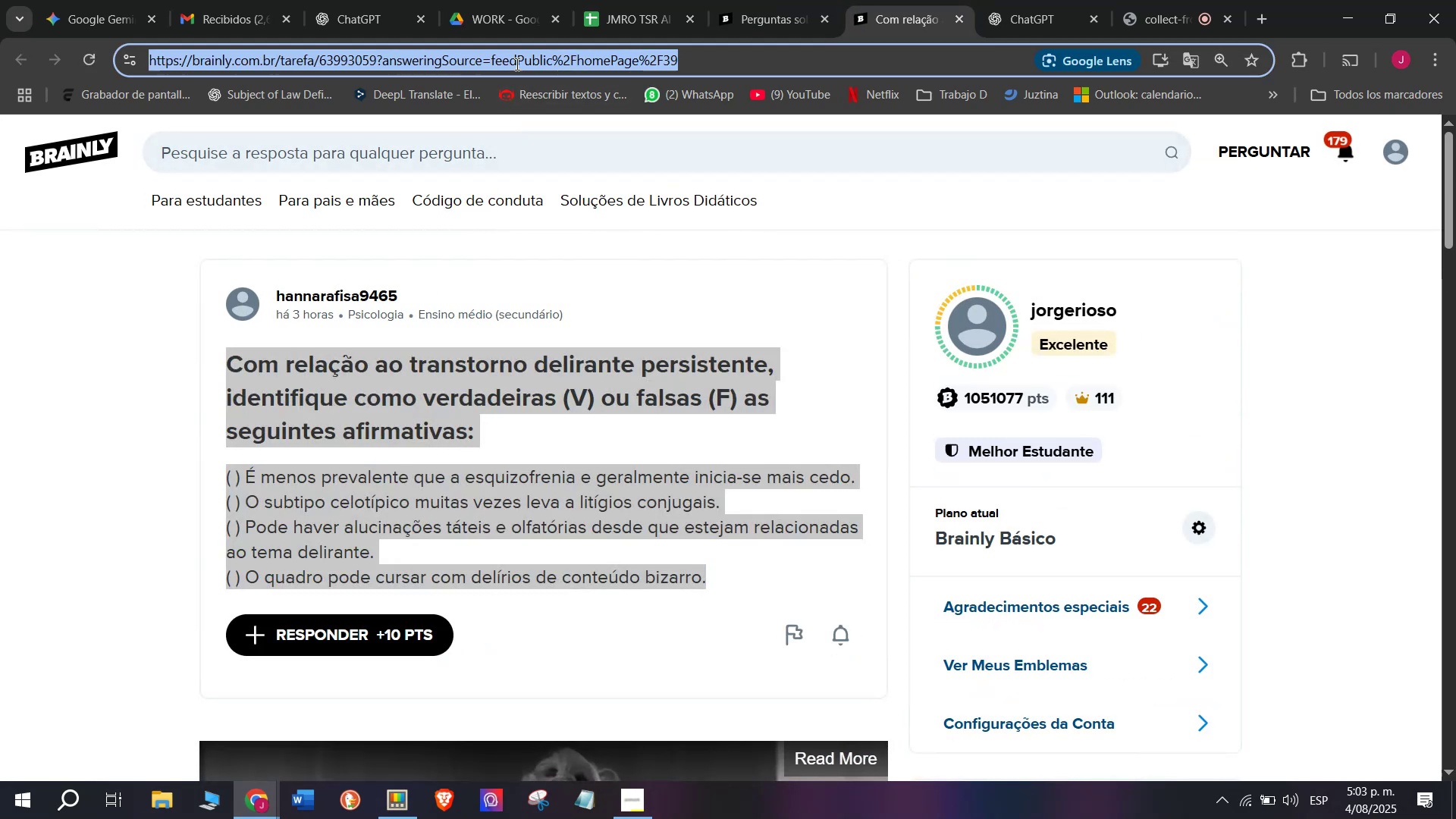 
triple_click([516, 64])
 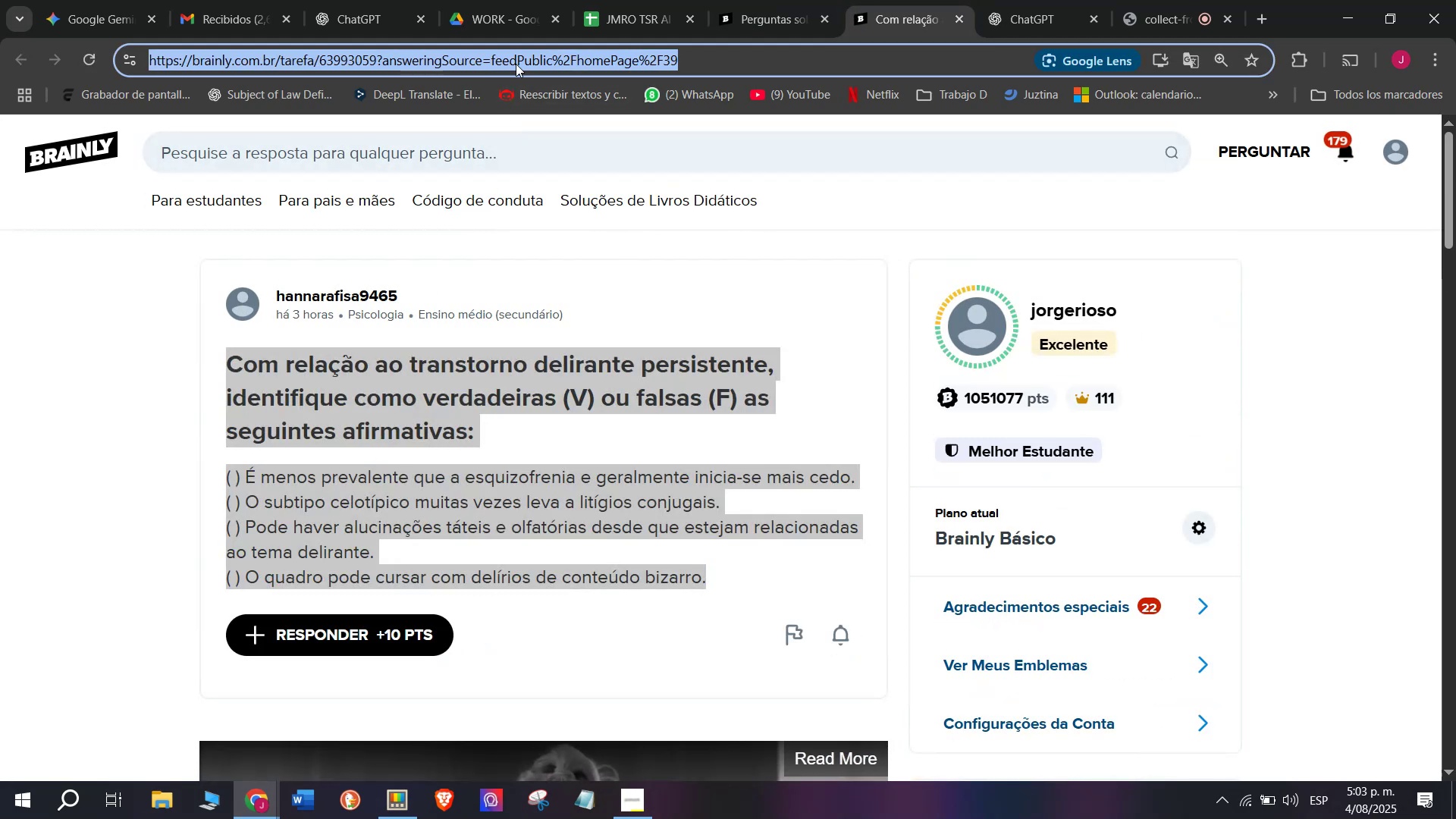 
key(Control+C)
 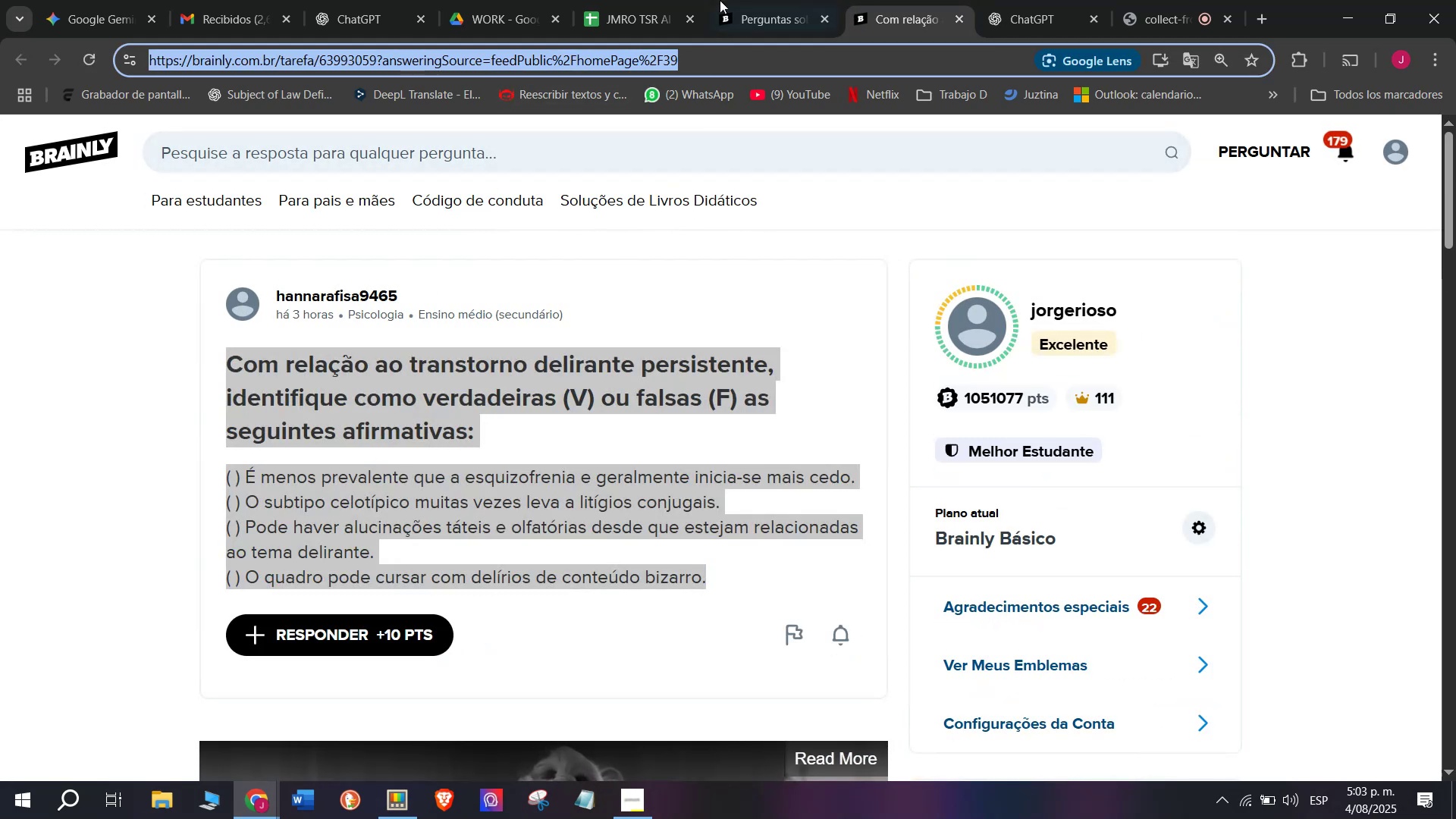 
left_click([762, 0])
 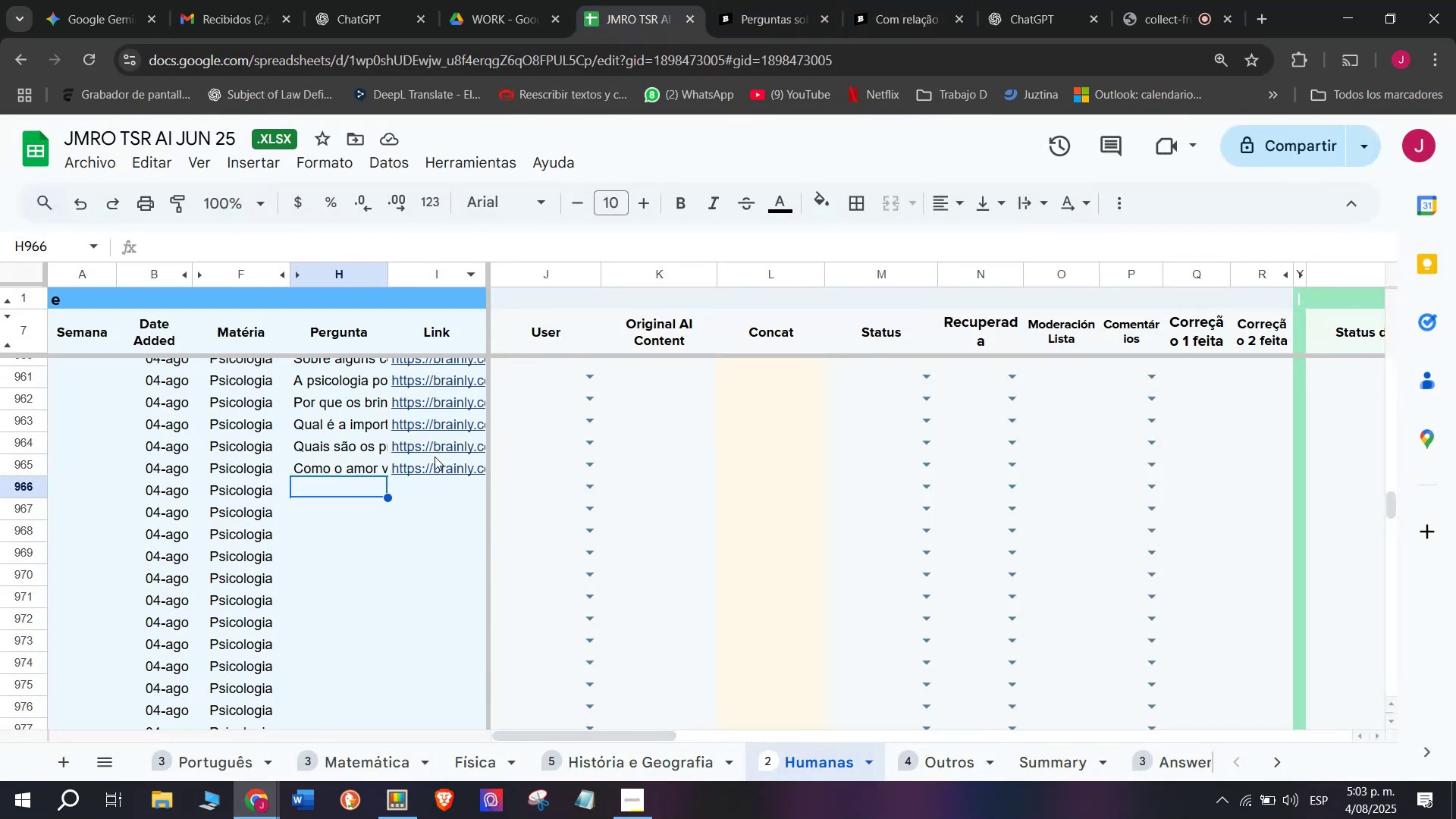 
double_click([427, 494])
 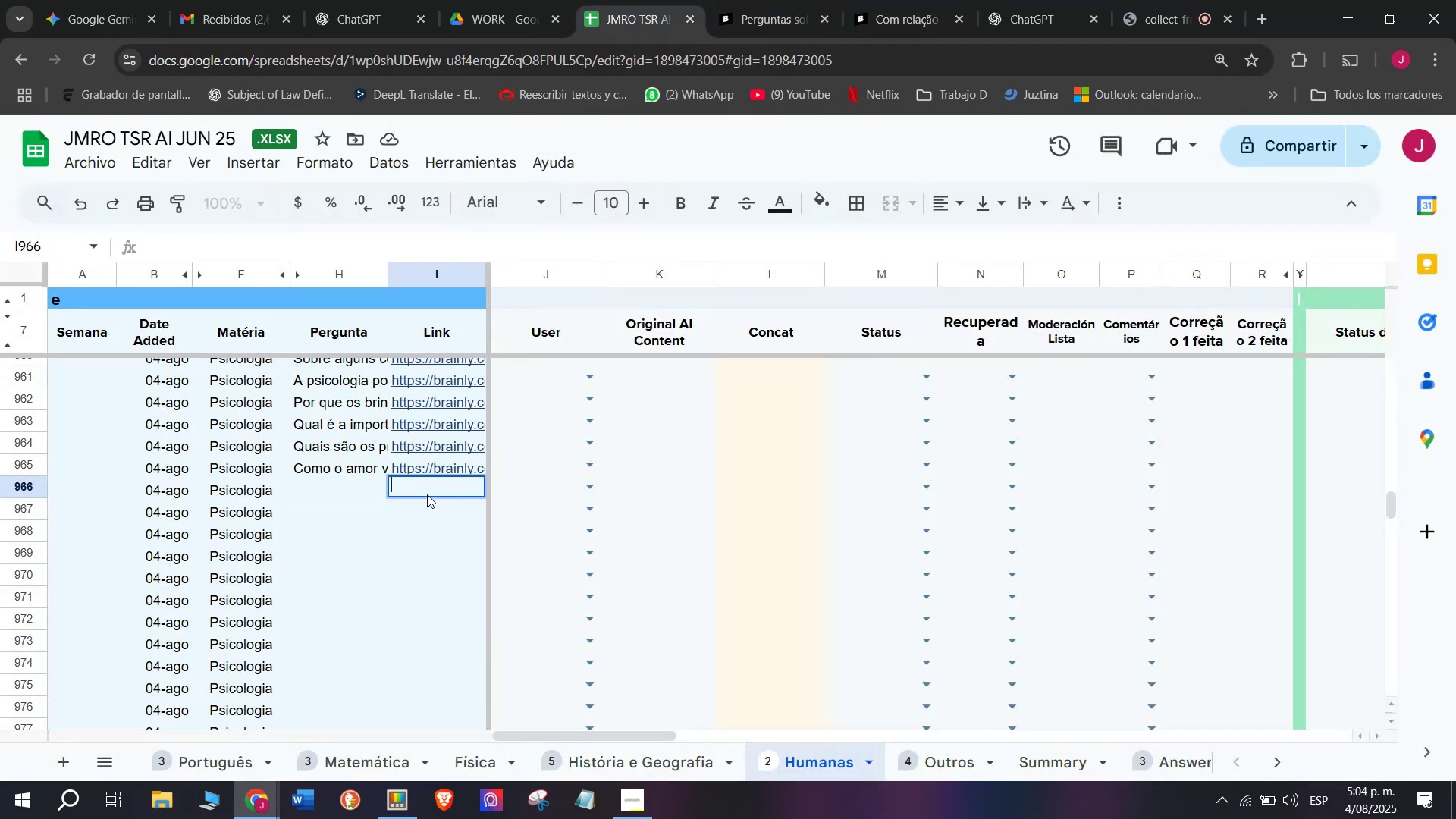 
key(Control+V)
 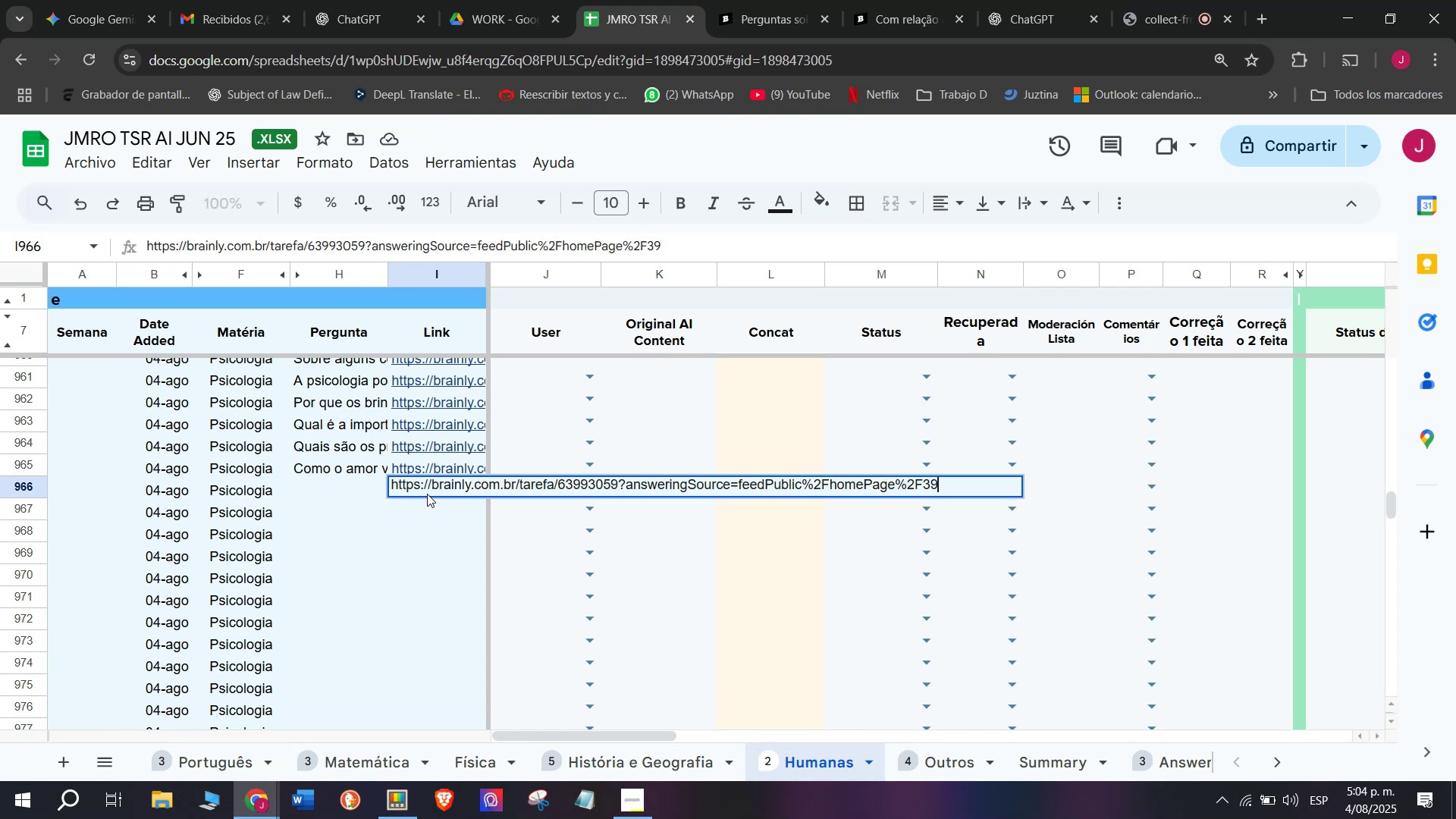 
key(Enter)
 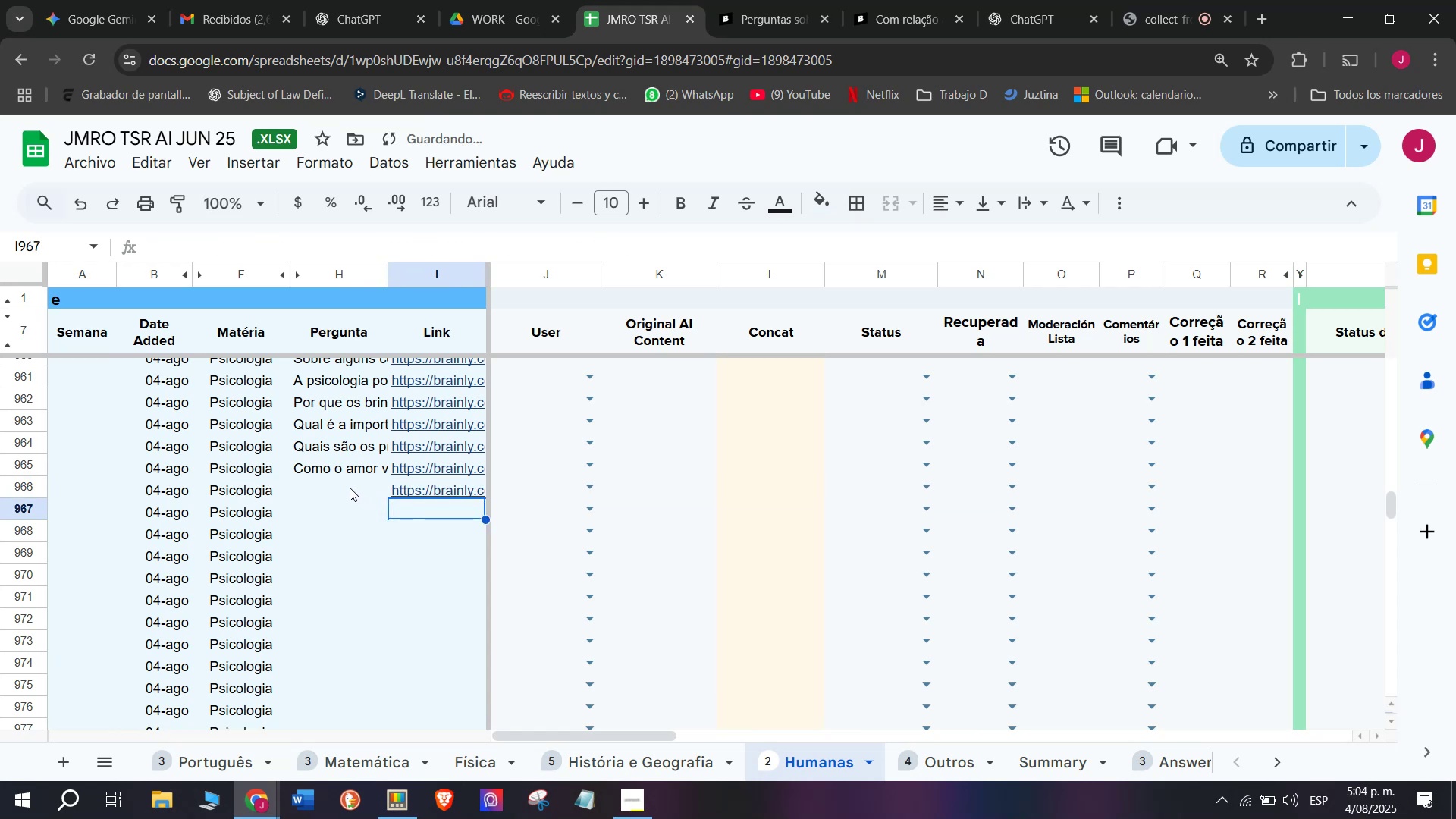 
double_click([350, 488])
 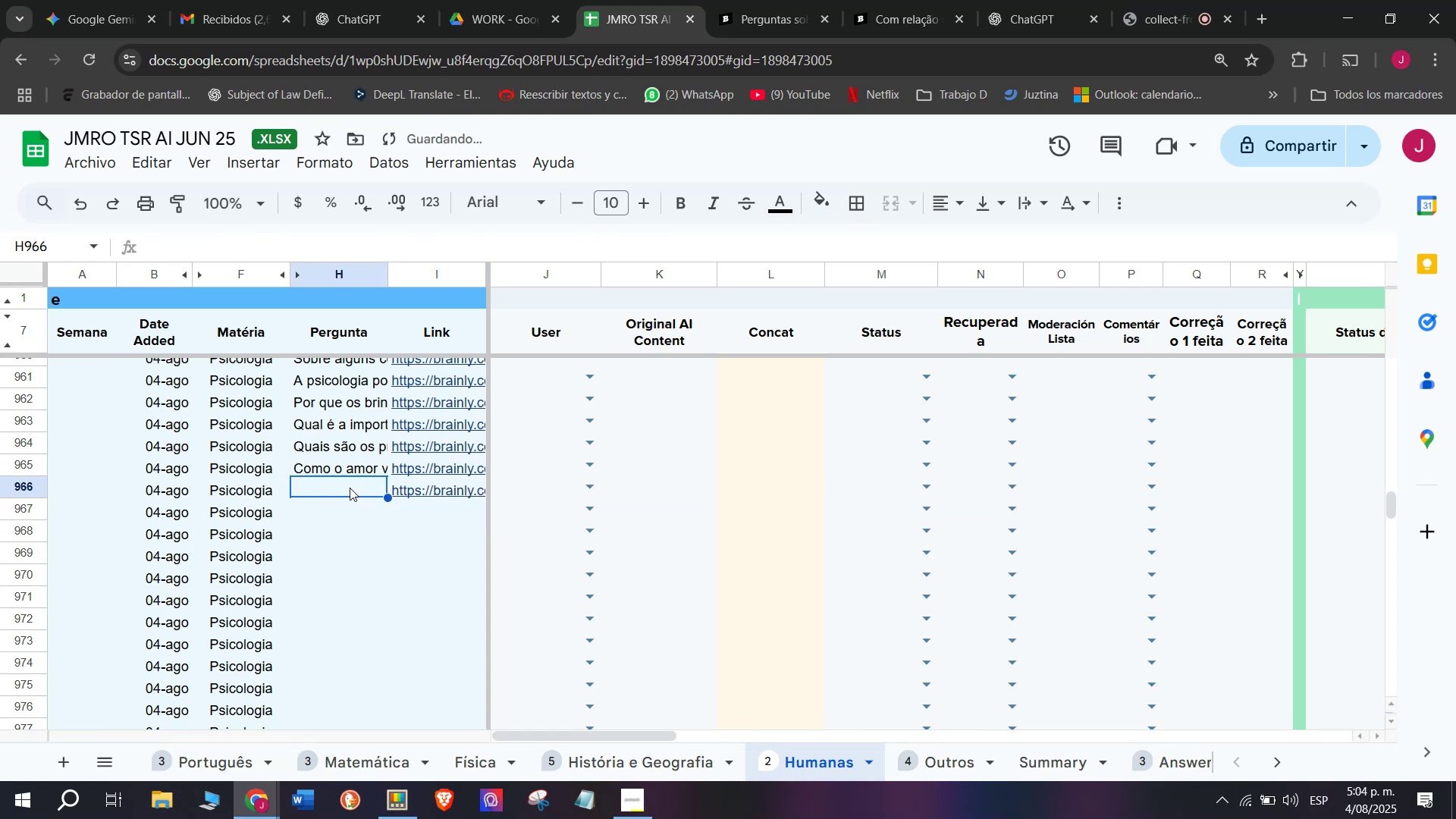 
double_click([350, 488])
 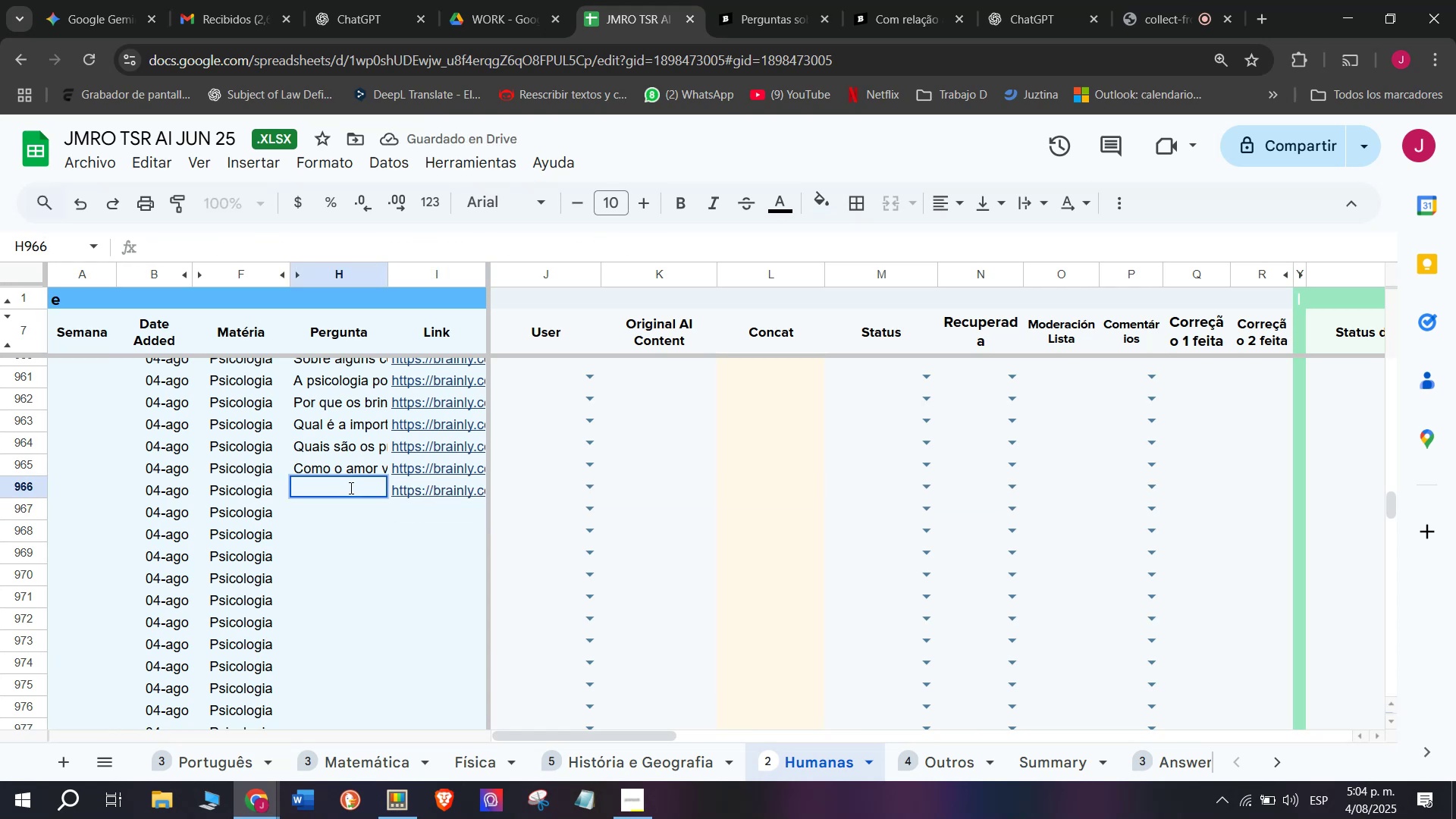 
key(Meta+V)
 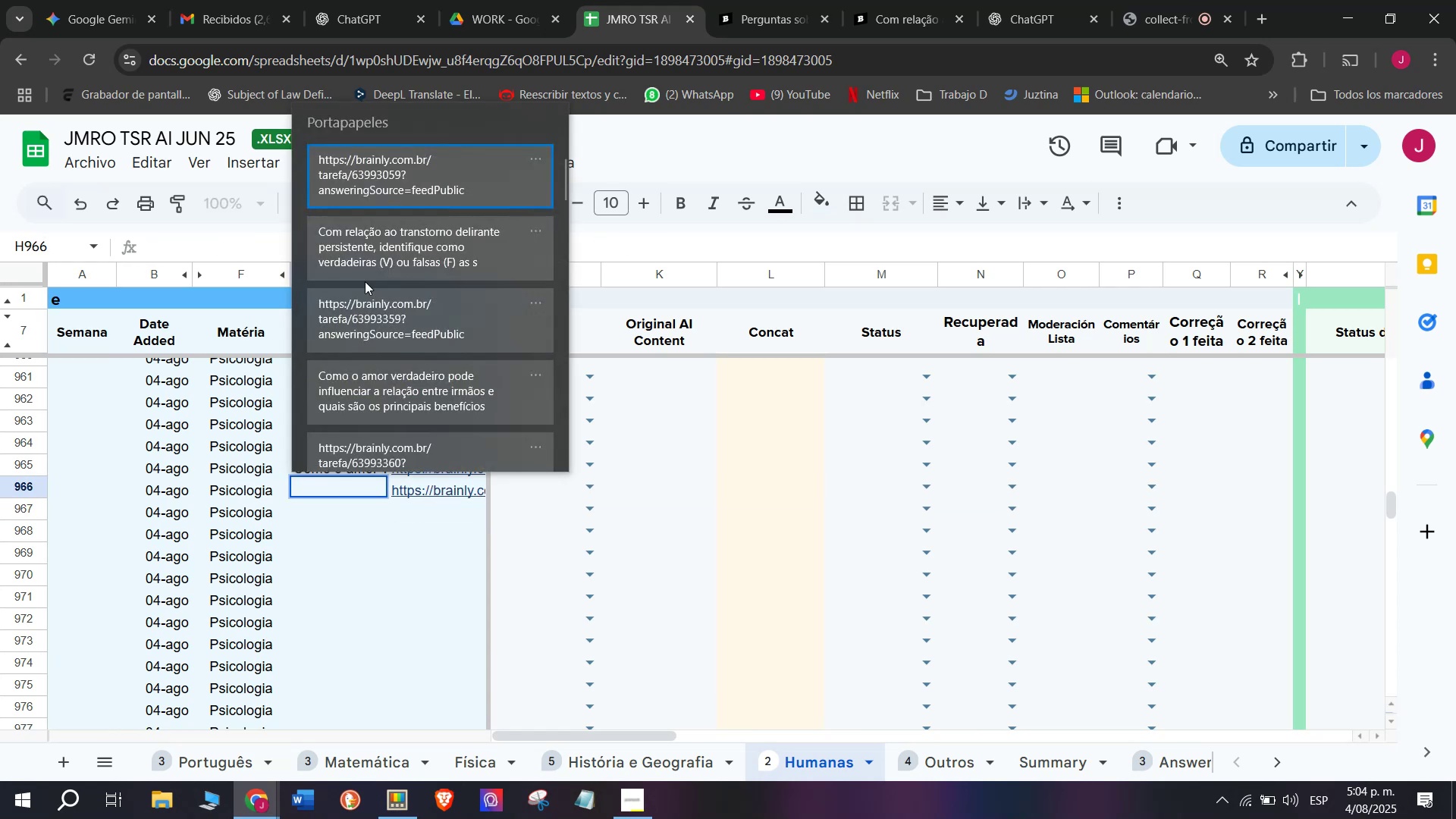 
key(Control+ControlLeft)
 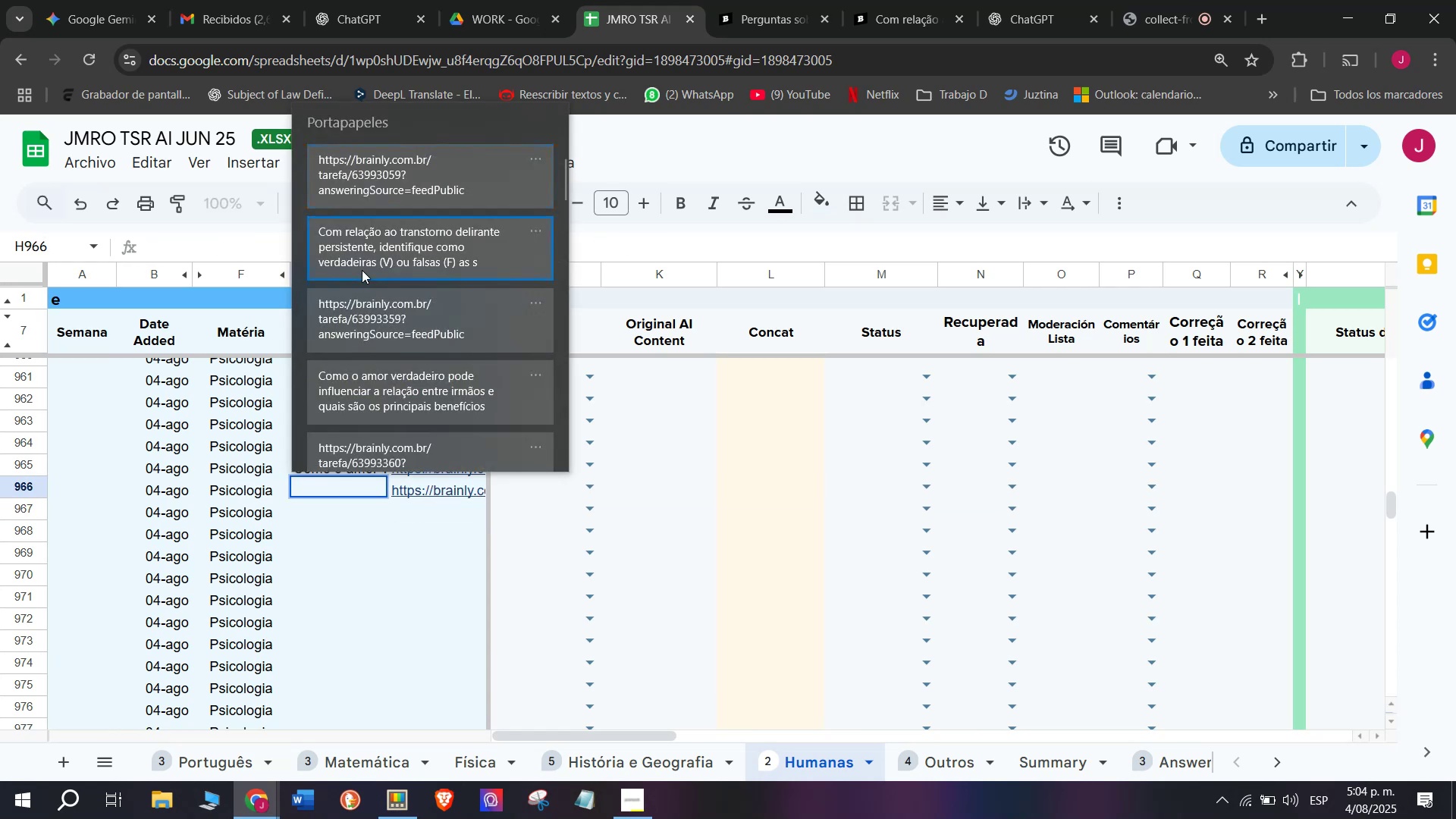 
key(Control+V)
 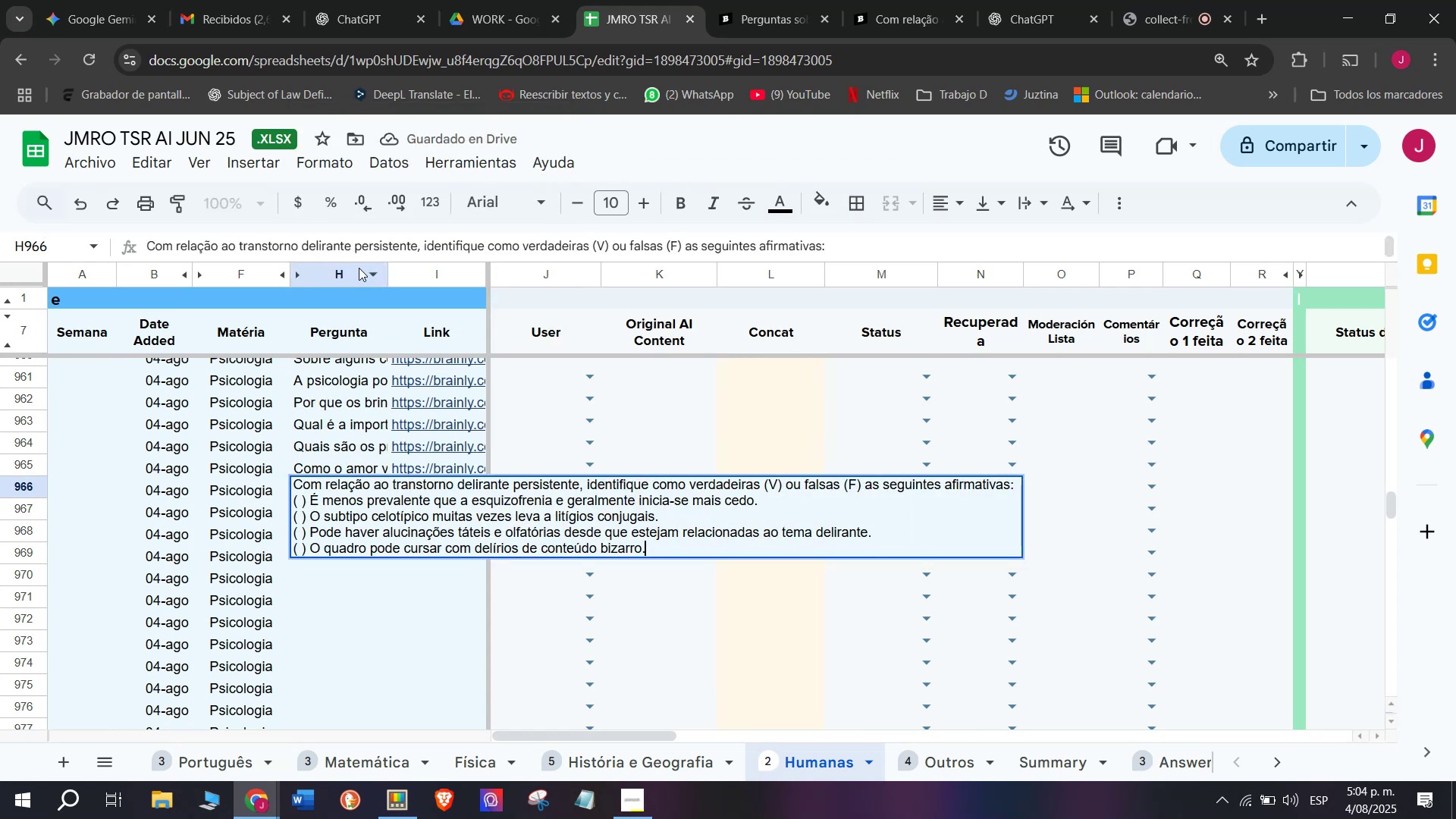 
key(Enter)
 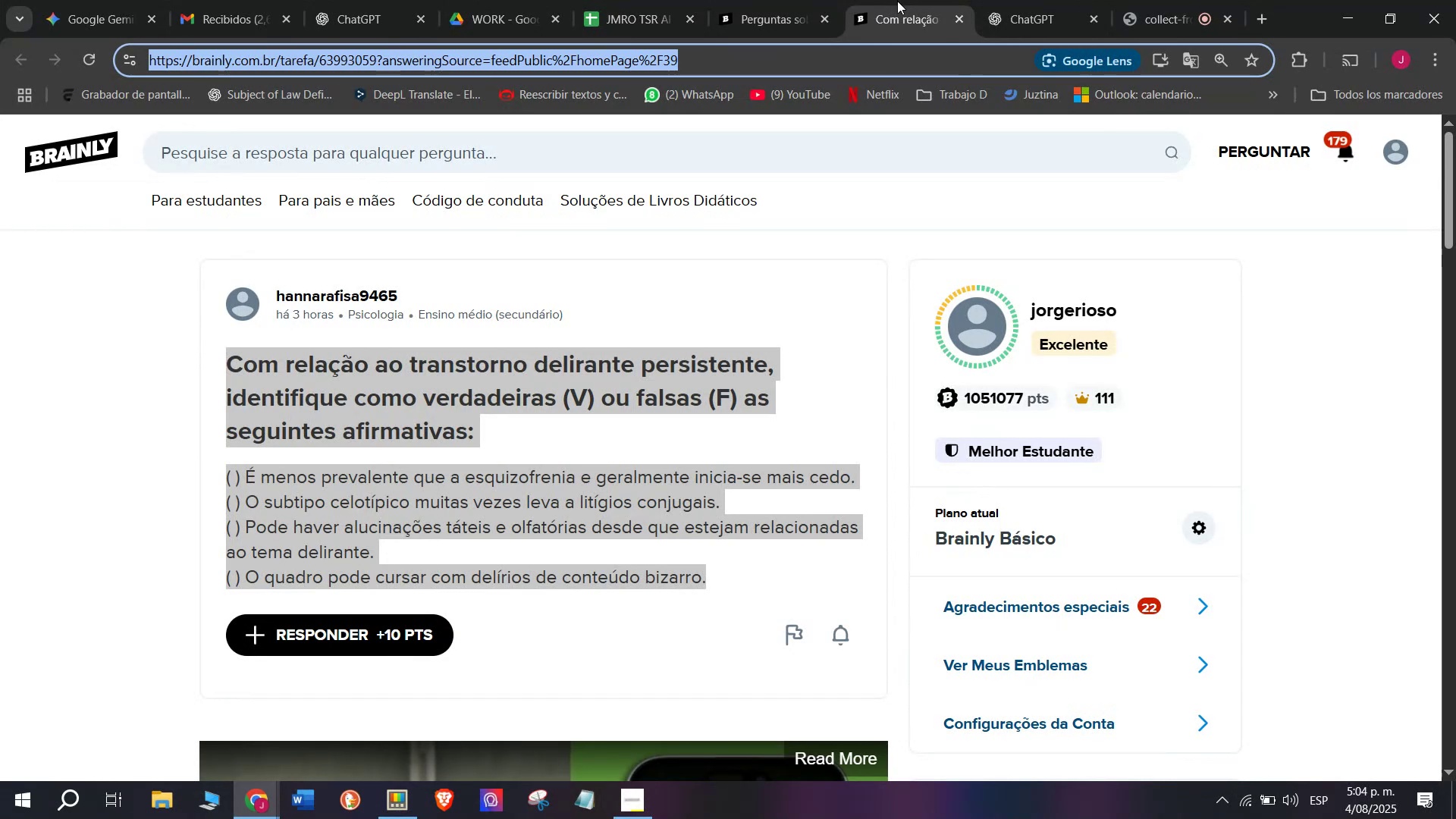 
wait(6.59)
 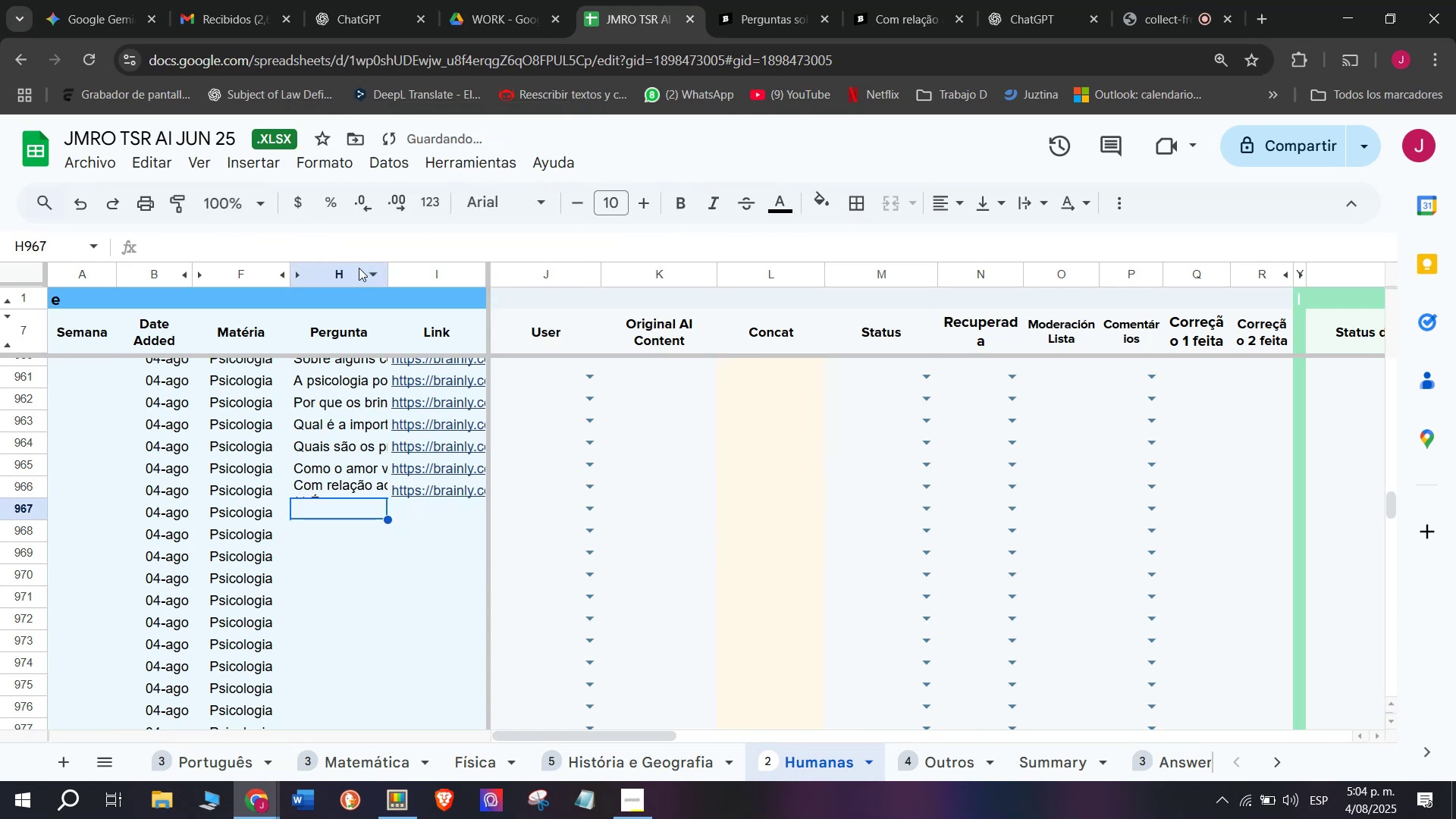 
double_click([741, 0])
 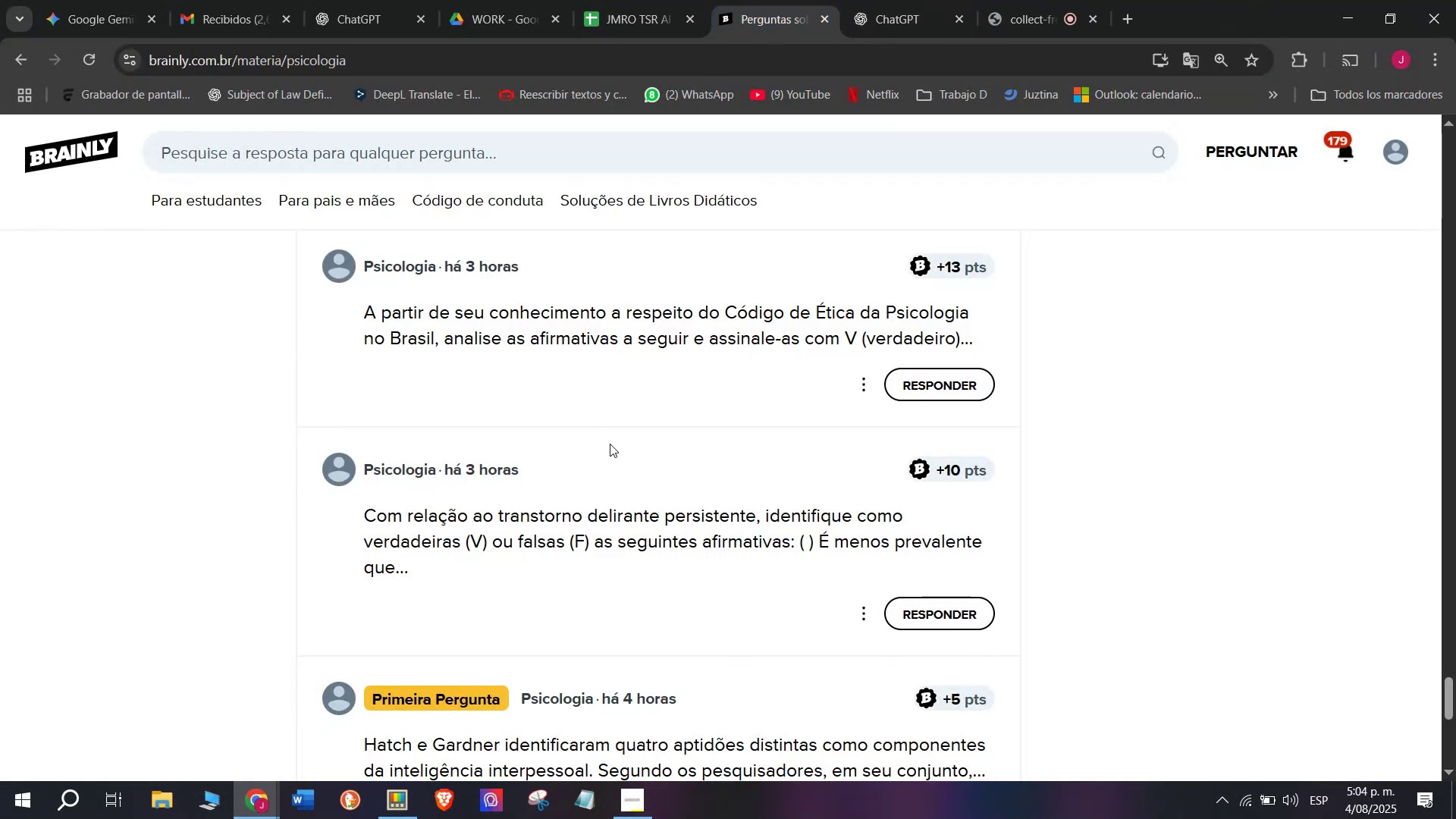 
scroll: coordinate [626, 476], scroll_direction: down, amount: 1.0
 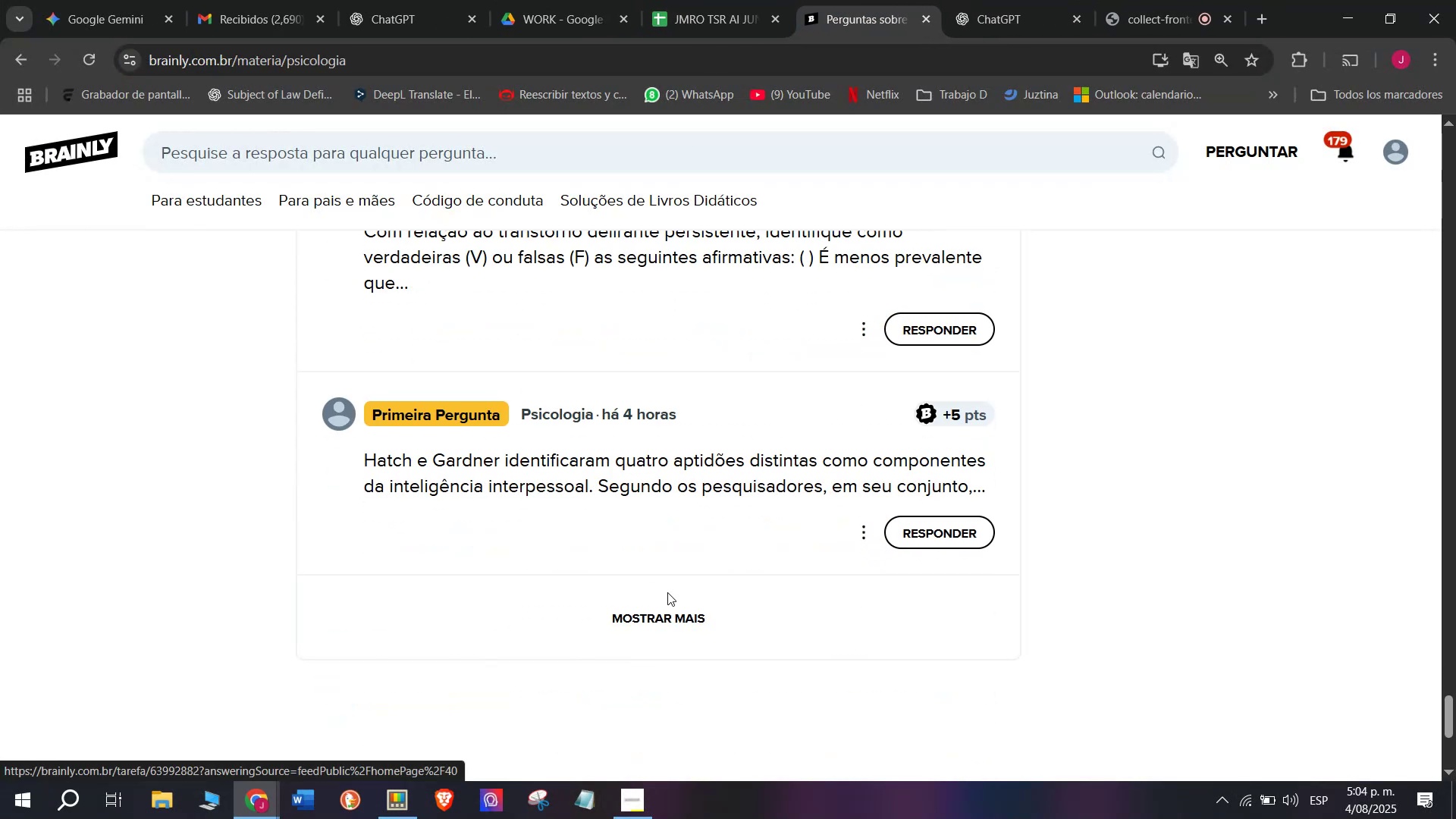 
left_click([666, 614])
 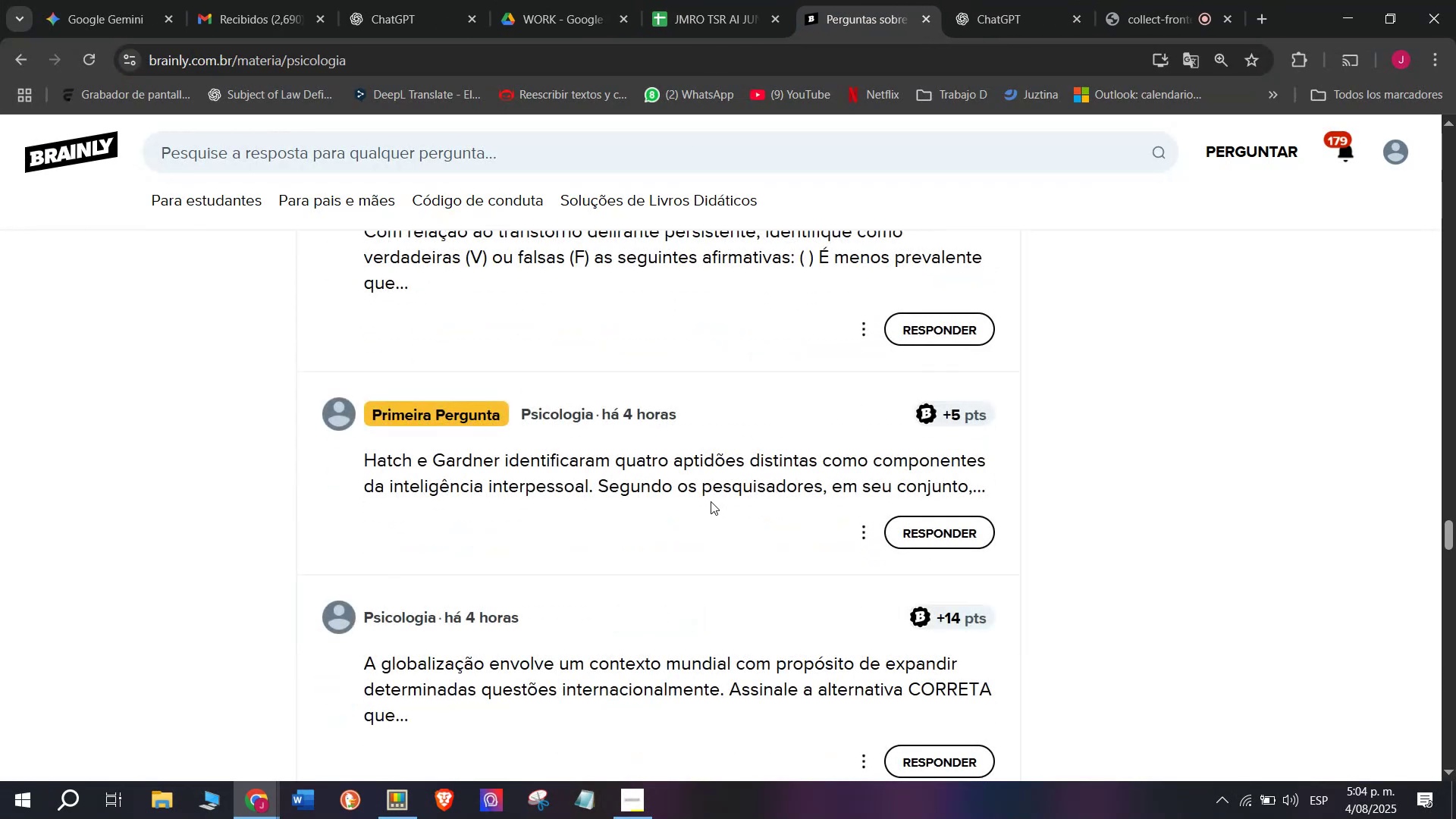 
scroll: coordinate [711, 501], scroll_direction: down, amount: 1.0
 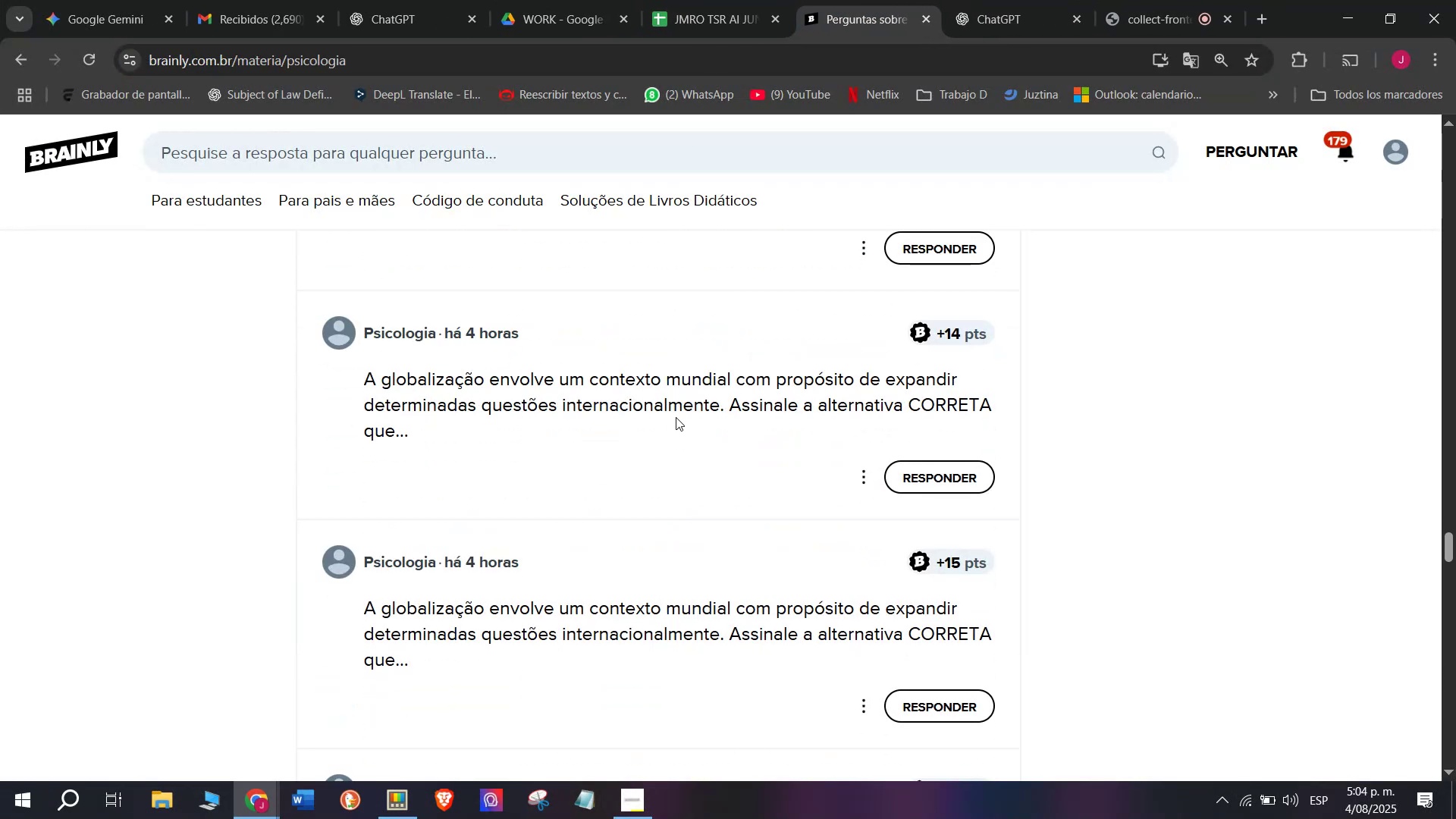 
right_click([676, 403])
 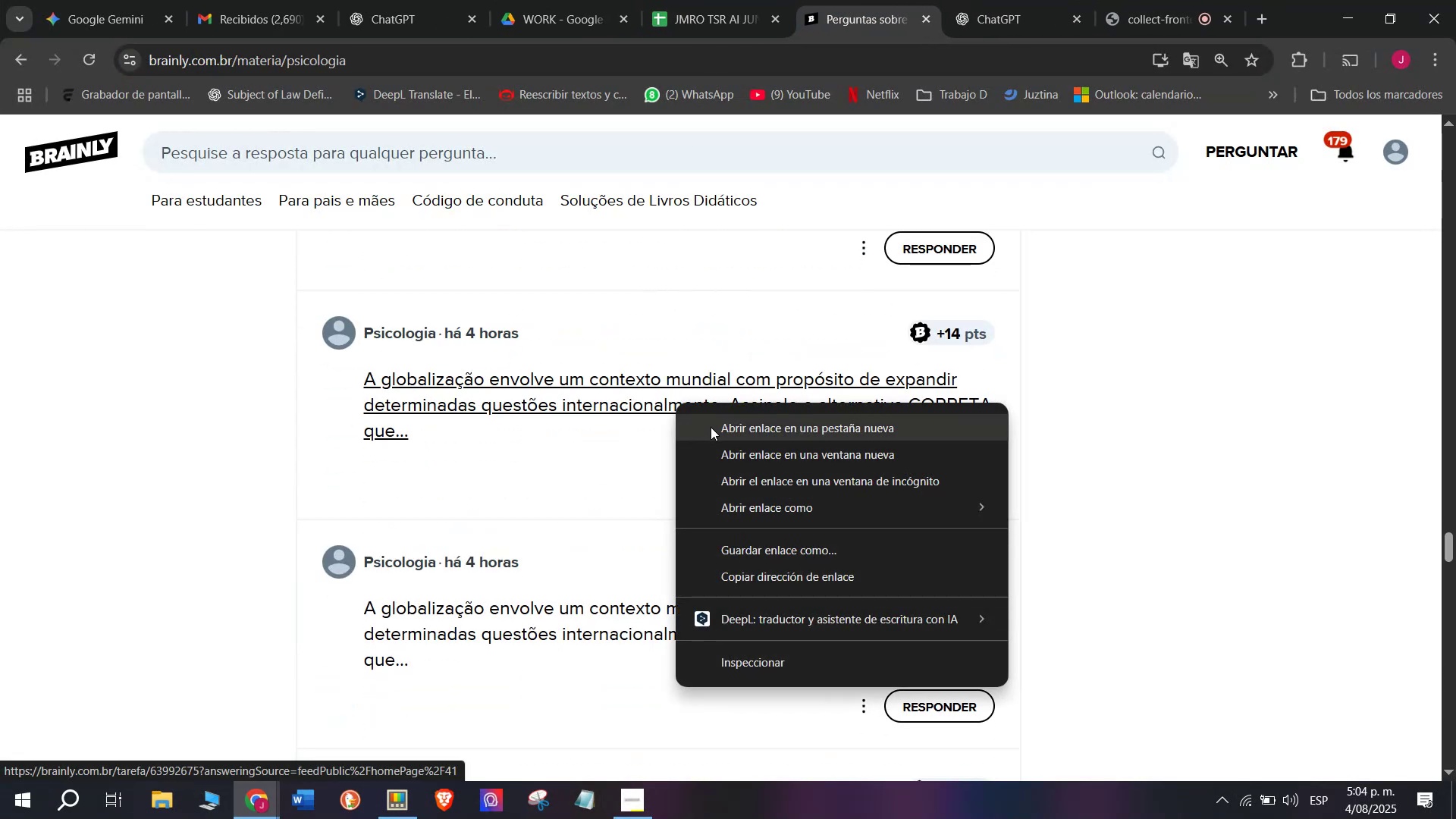 
left_click([711, 426])
 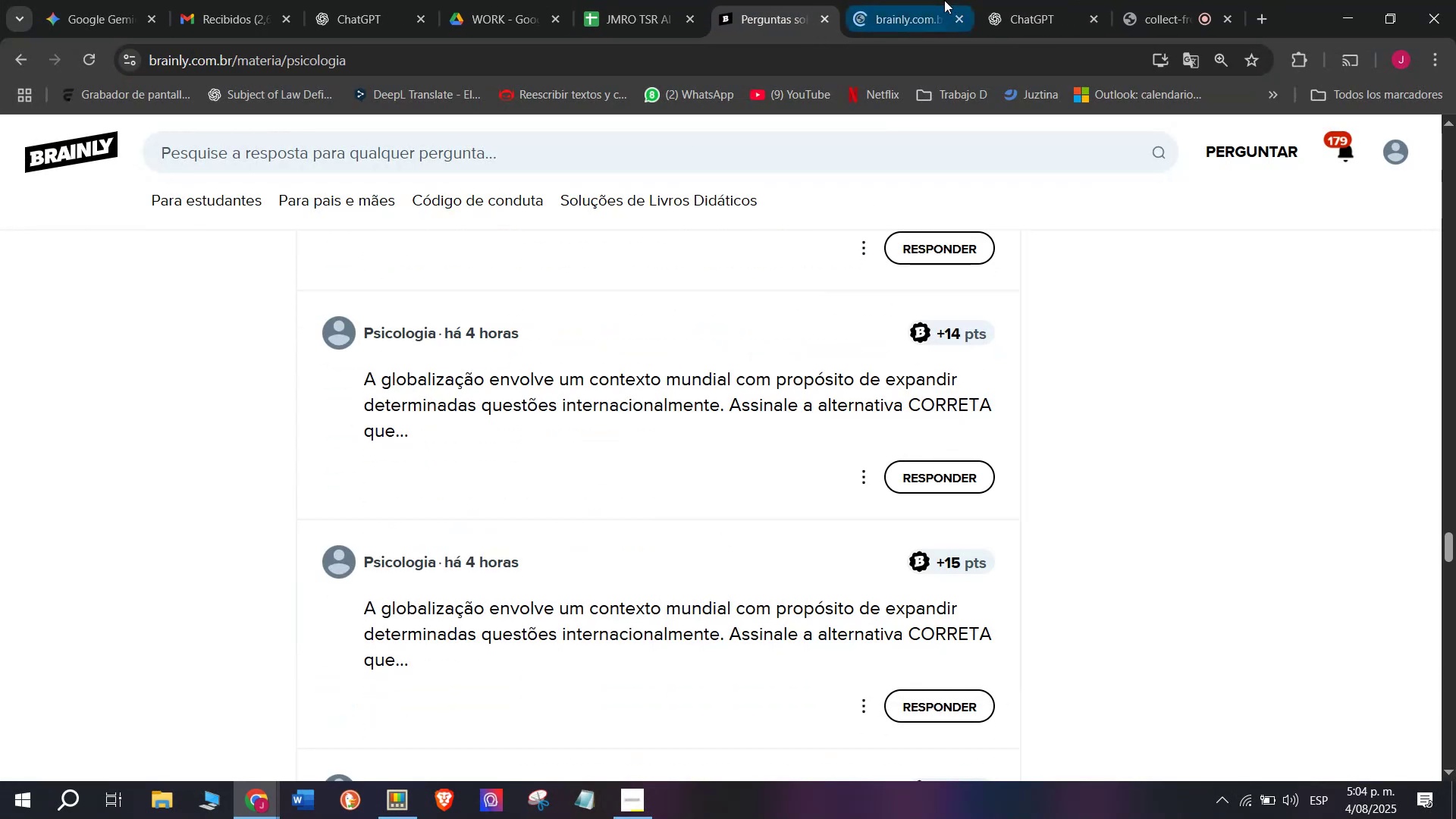 
left_click([880, 0])
 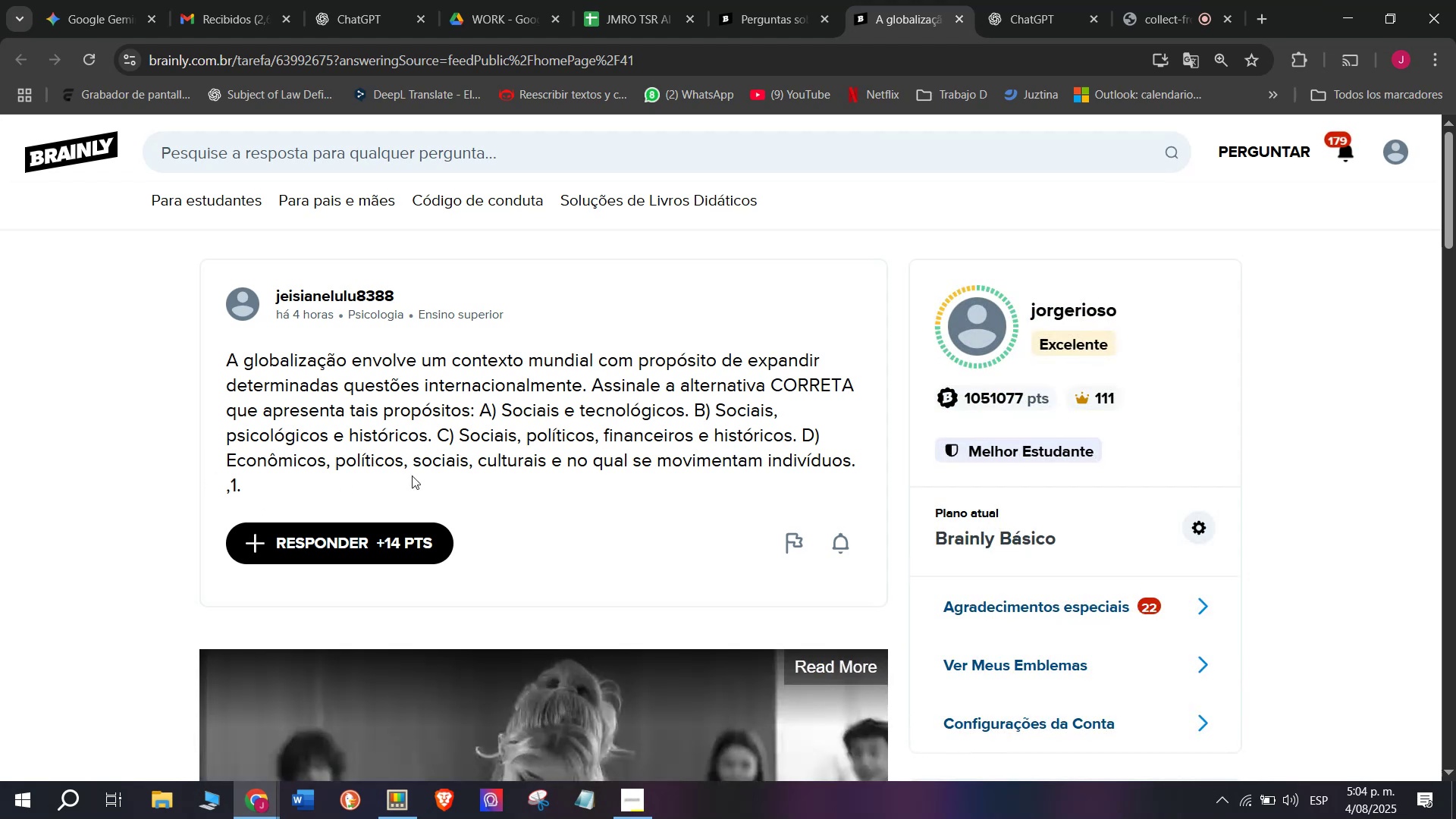 
left_click_drag(start_coordinate=[859, 463], to_coordinate=[209, 367])
 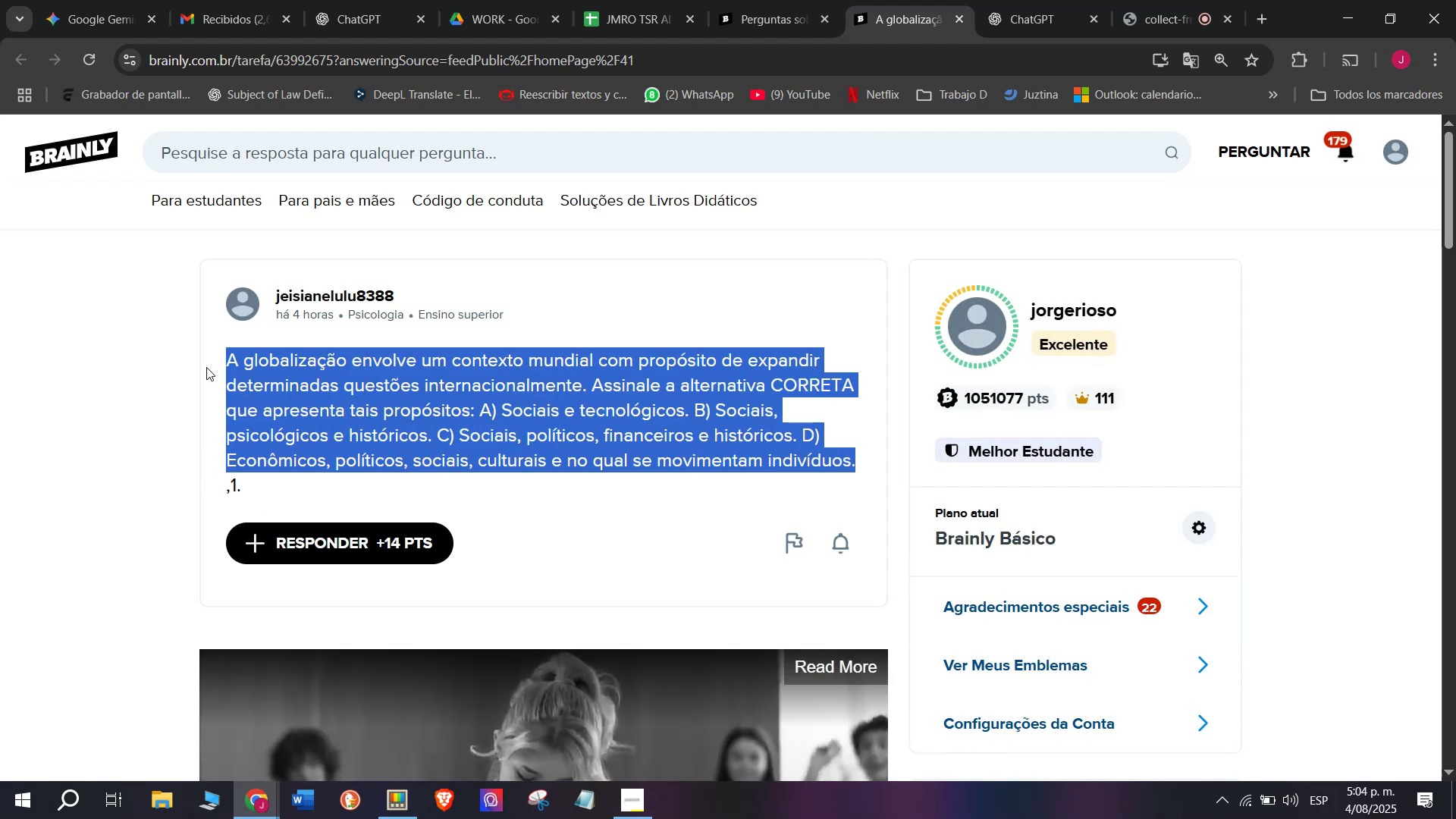 
key(Control+C)
 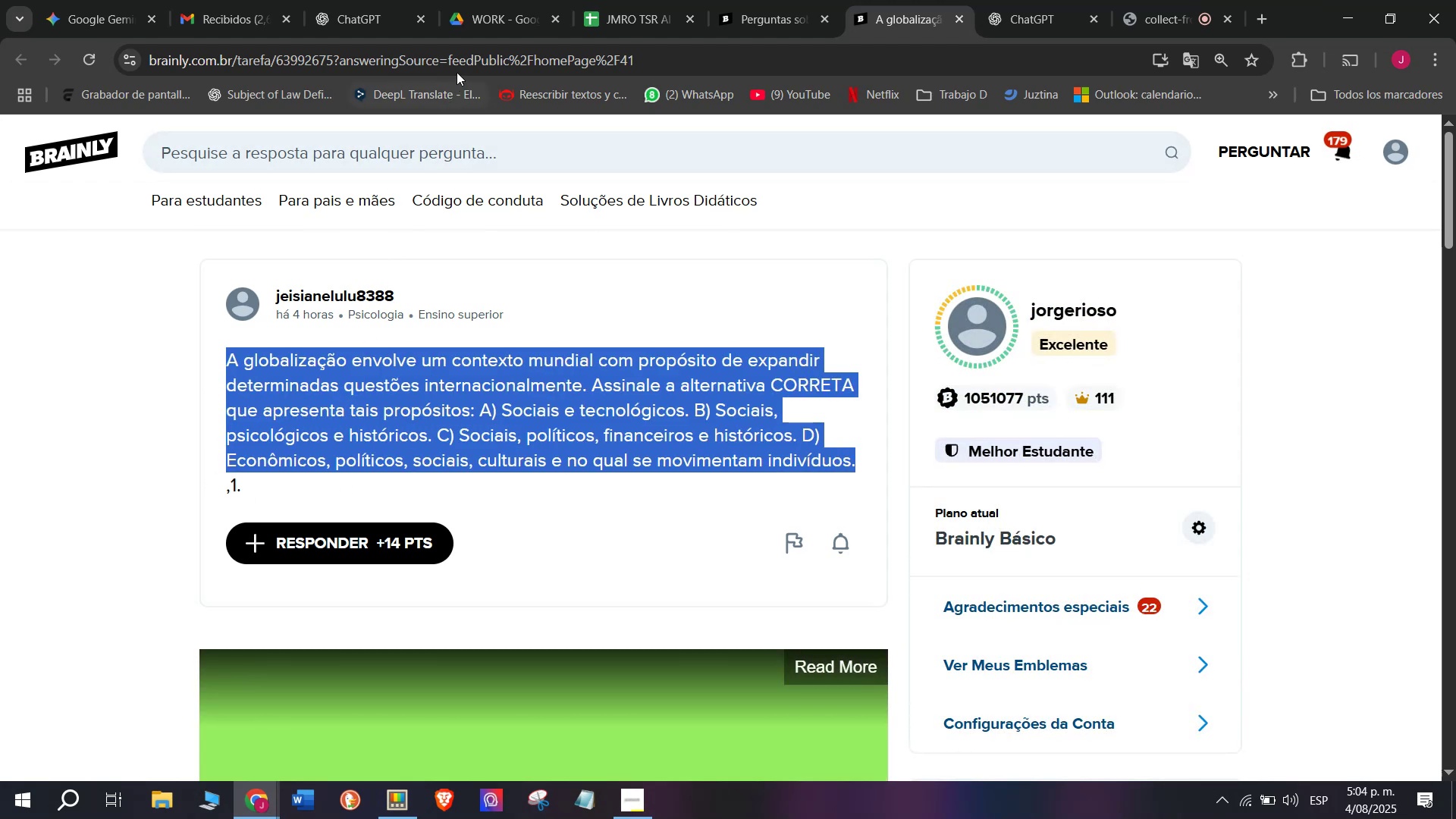 
double_click([460, 58])
 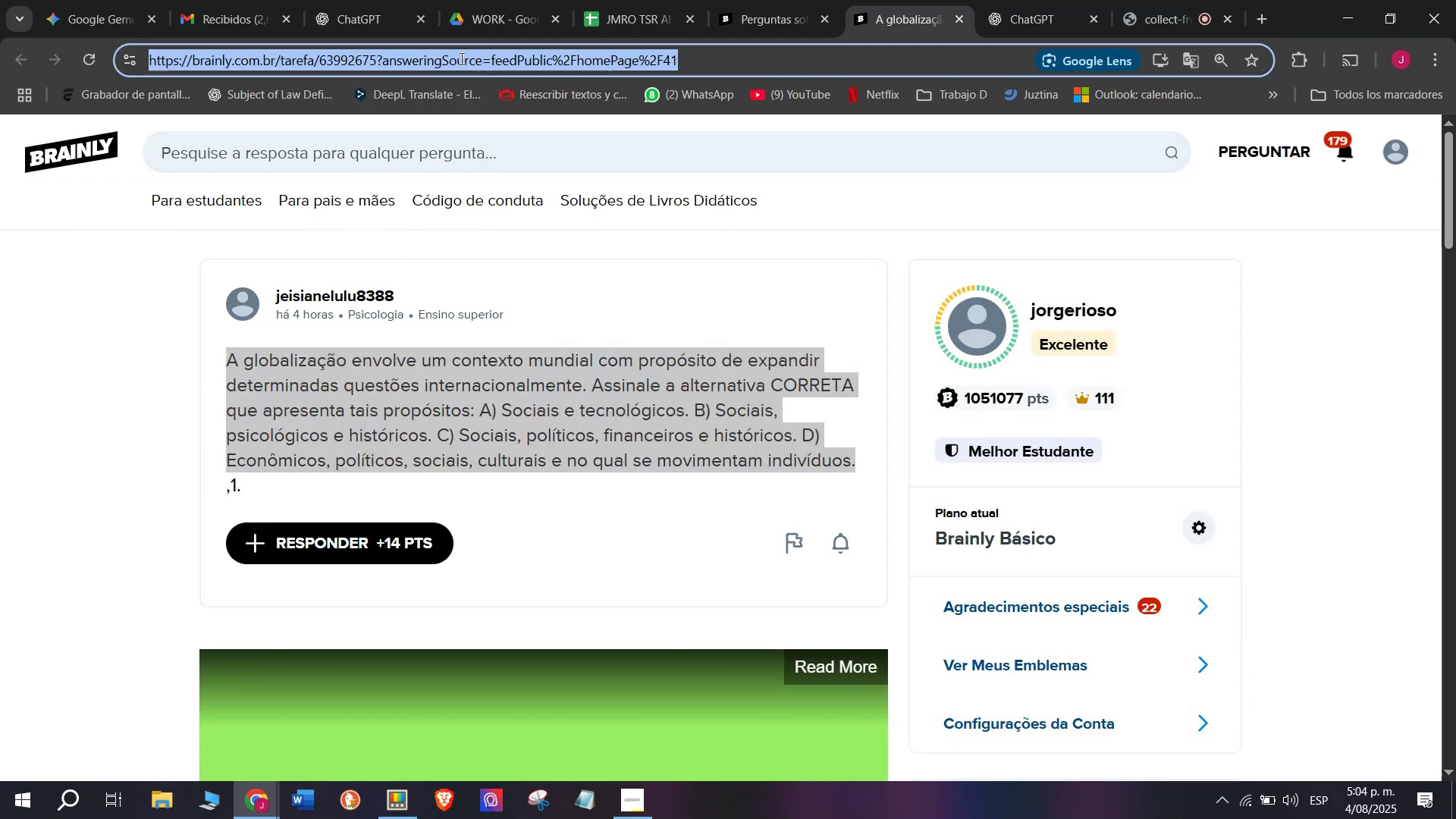 
triple_click([460, 58])
 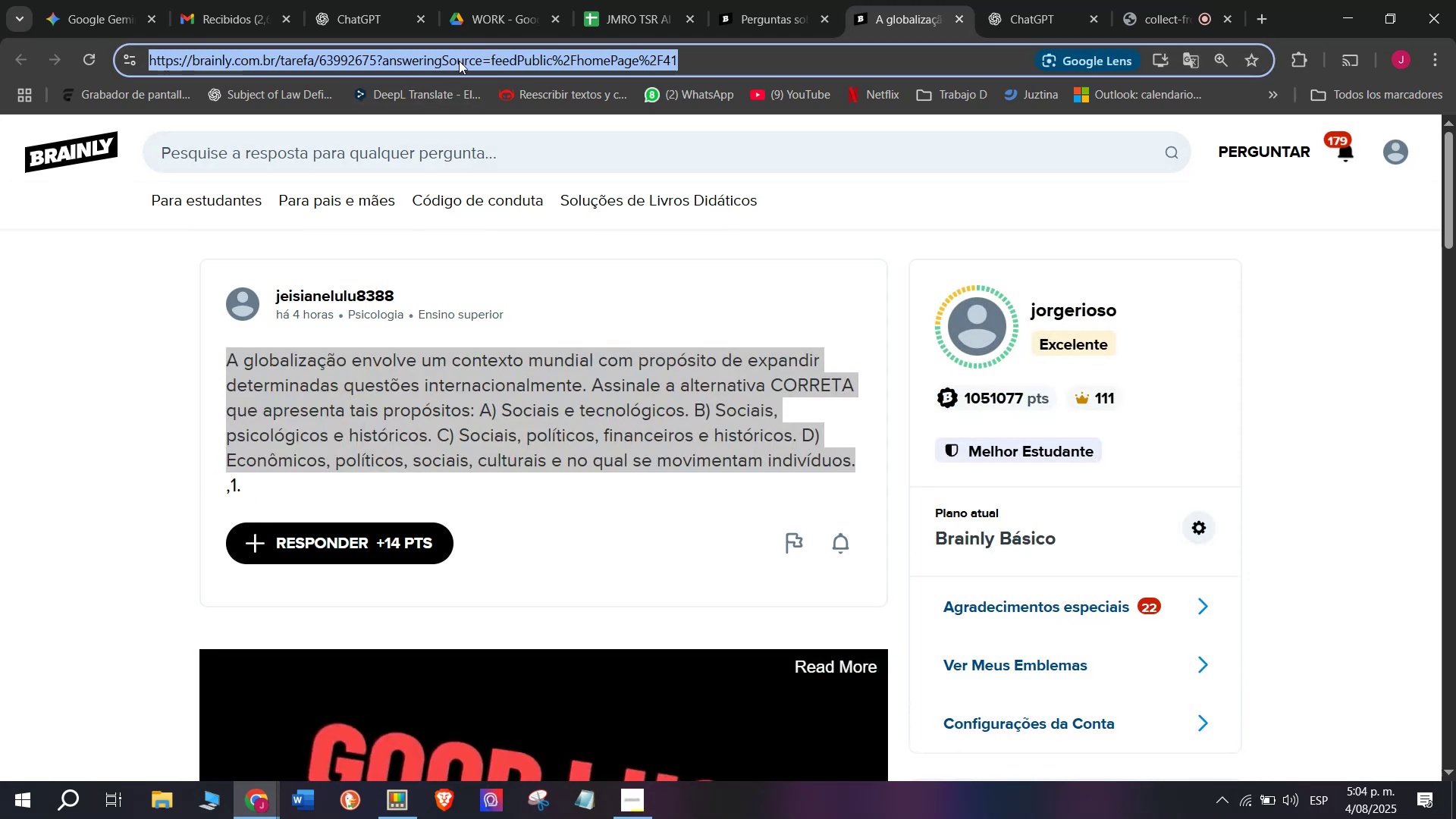 
key(Control+C)
 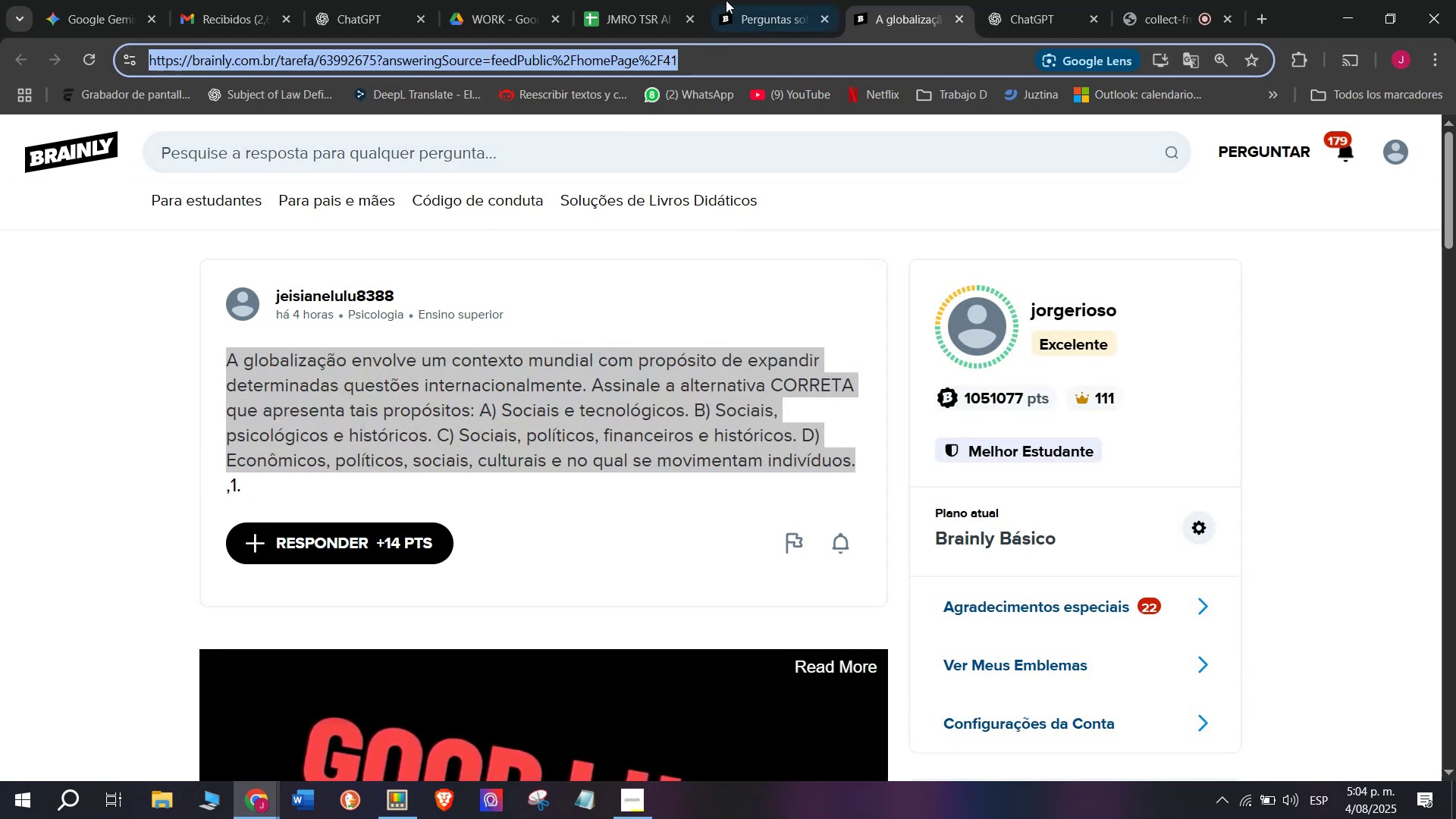 
left_click([760, 0])
 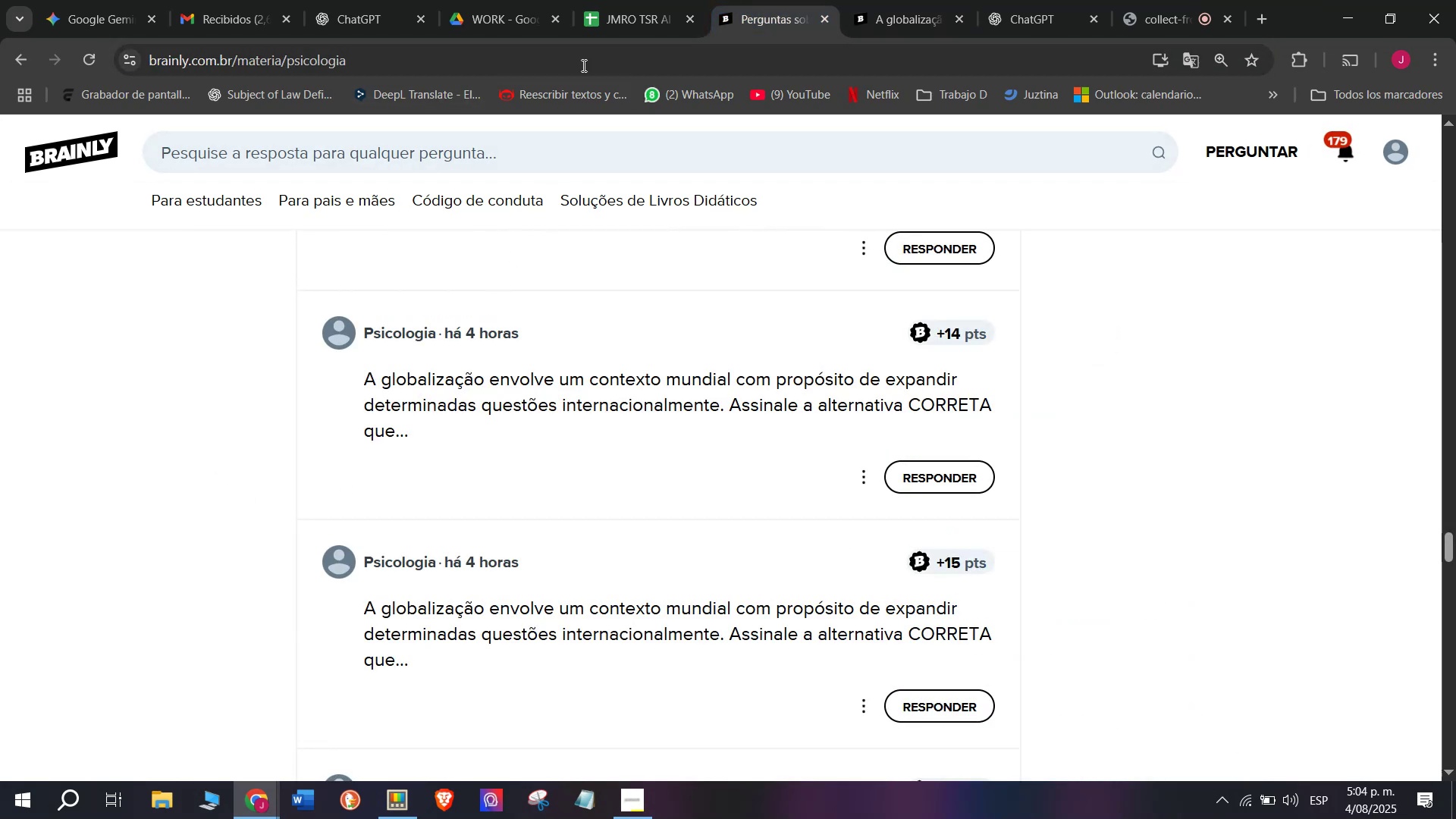 
left_click([665, 0])
 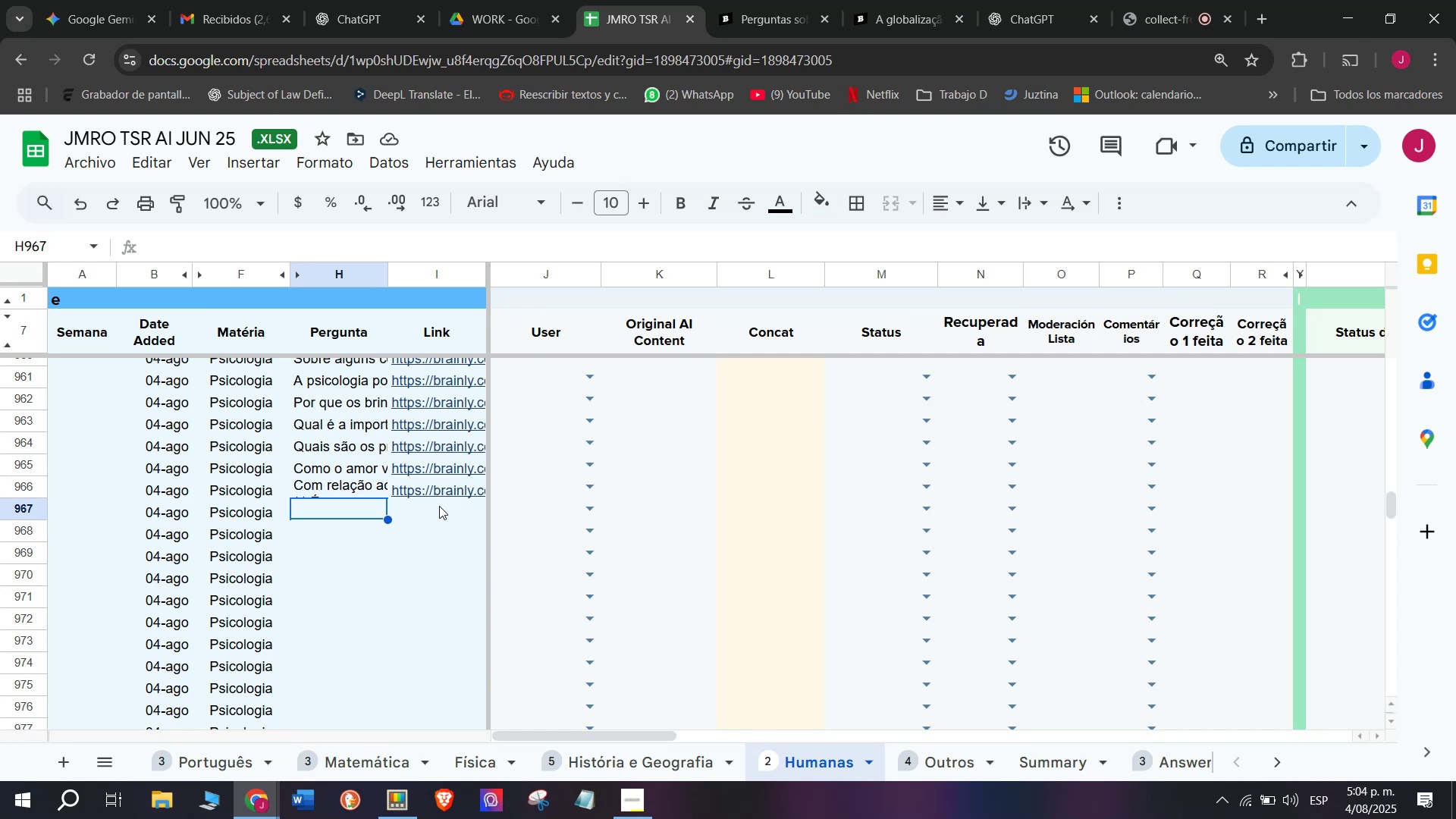 
double_click([439, 506])
 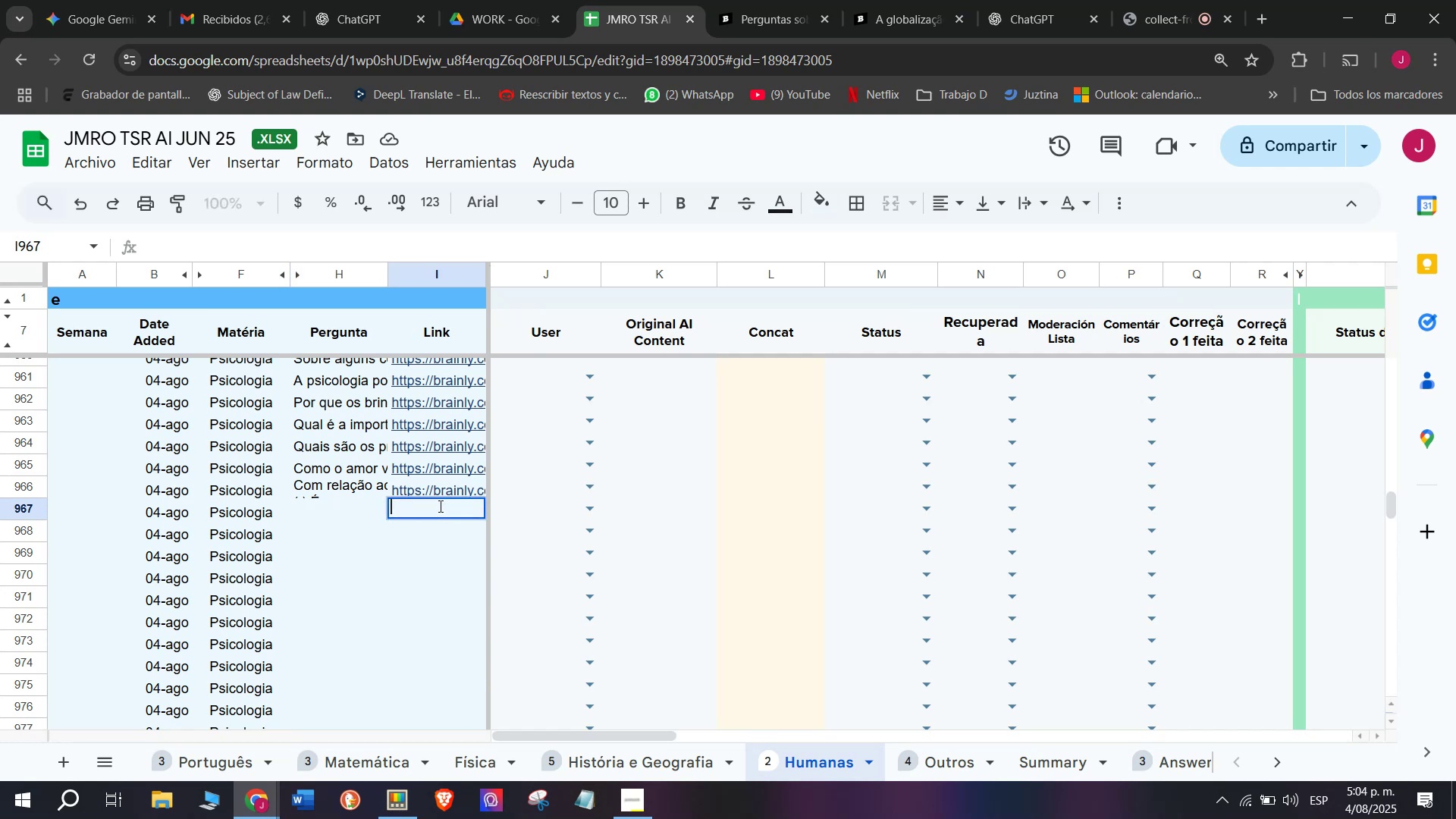 
key(Control+V)
 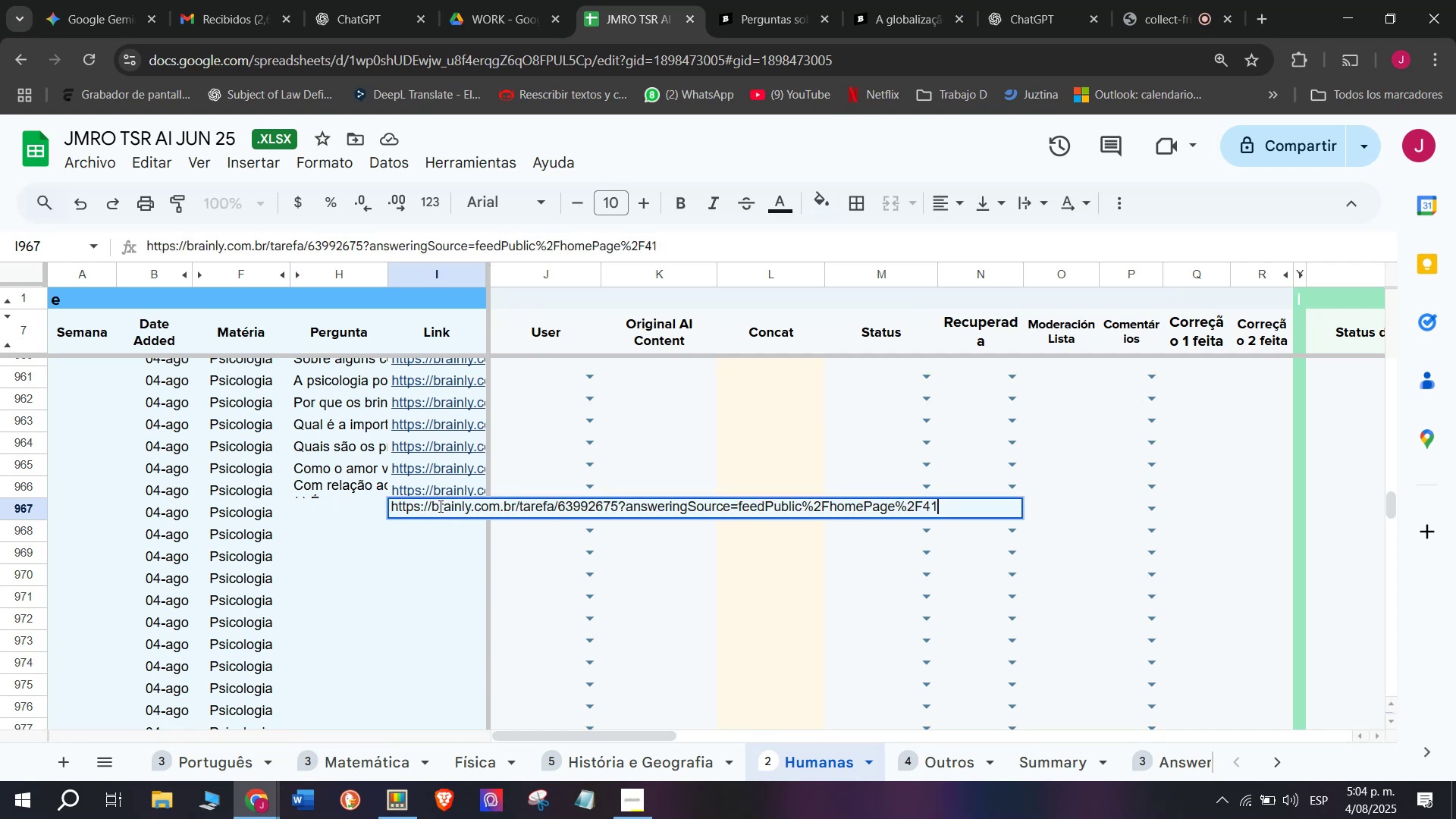 
key(Enter)
 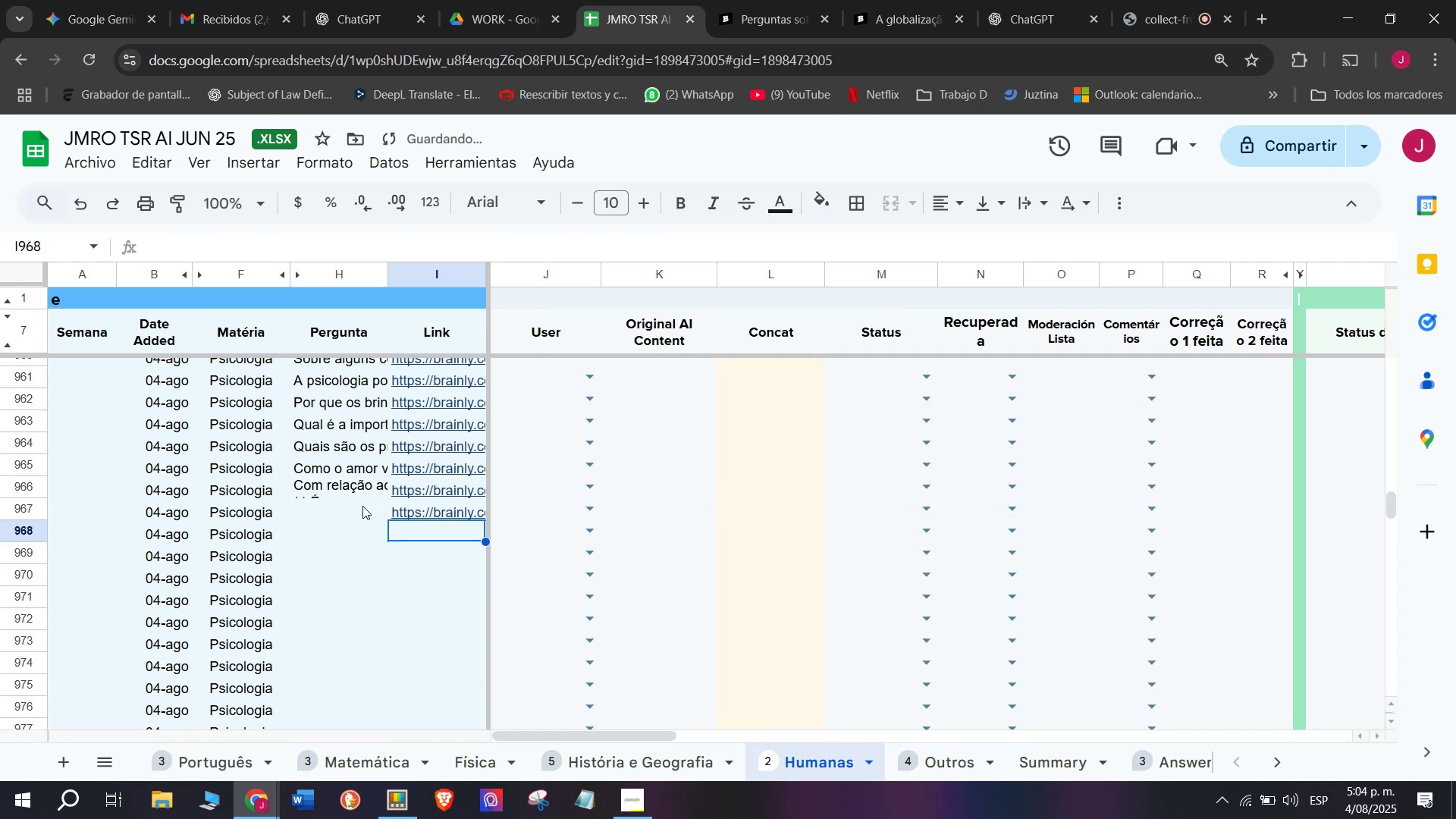 
double_click([362, 506])
 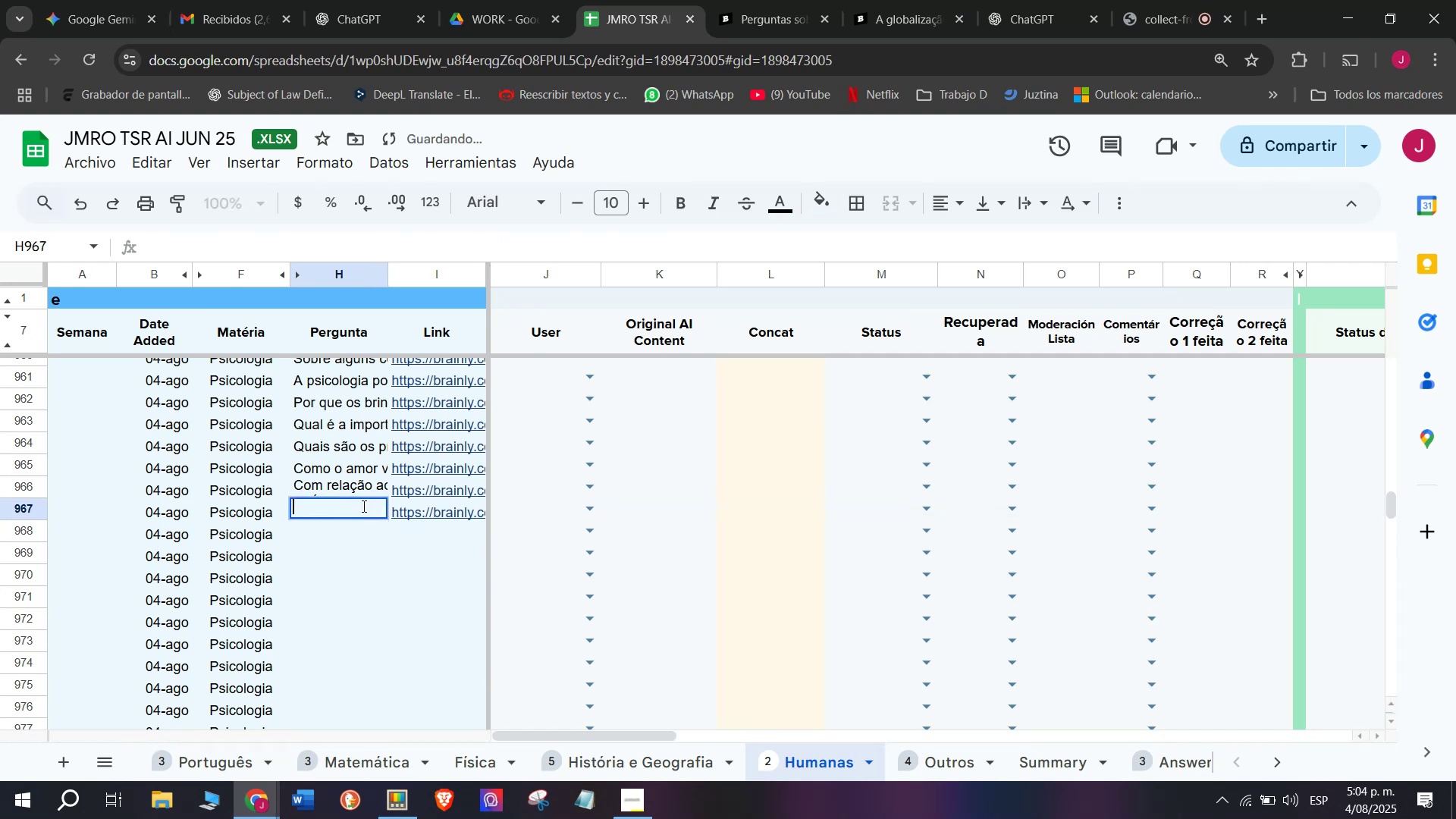 
key(Meta+MetaLeft)
 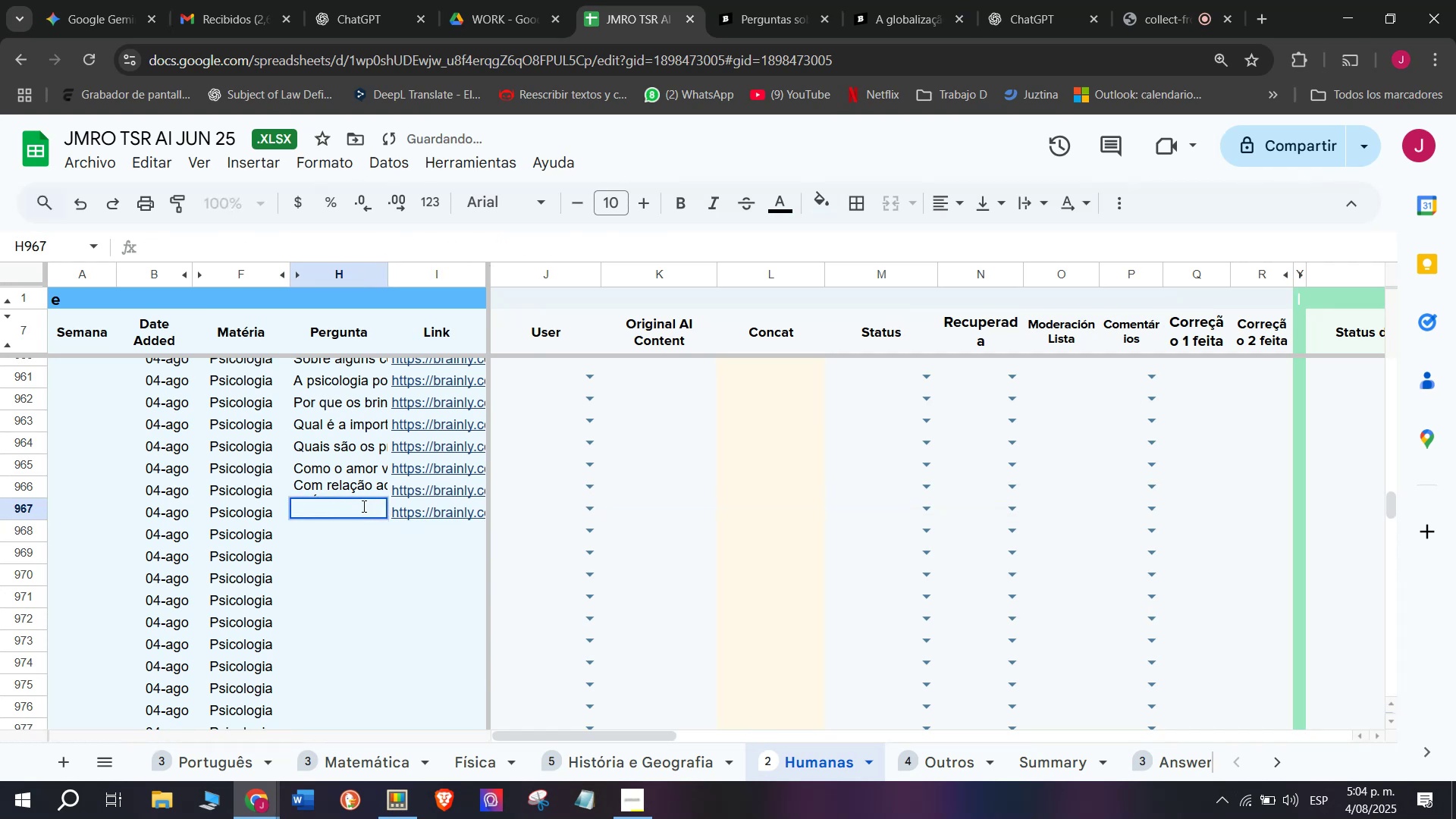 
key(Meta+V)
 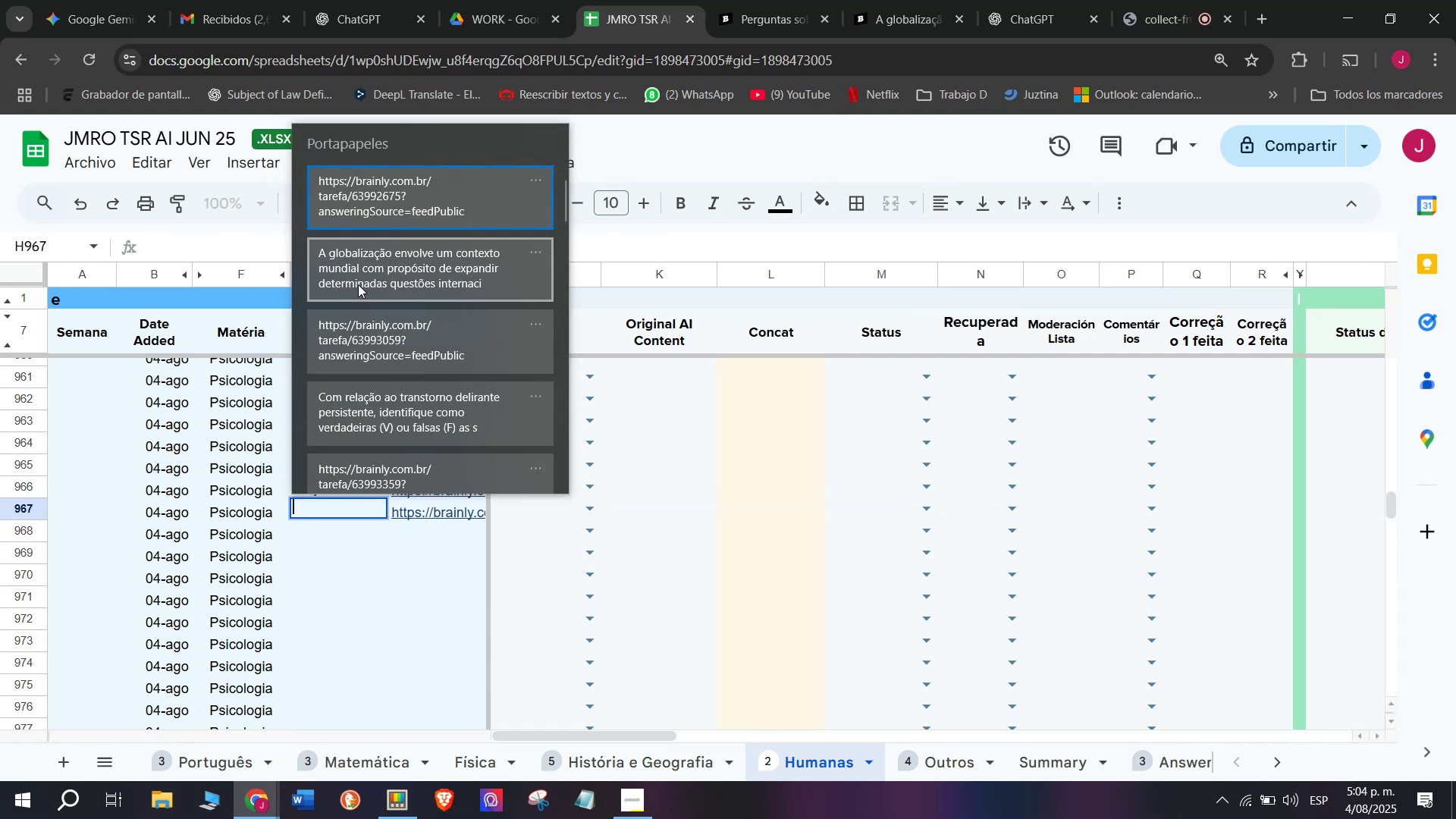 
key(Control+ControlLeft)
 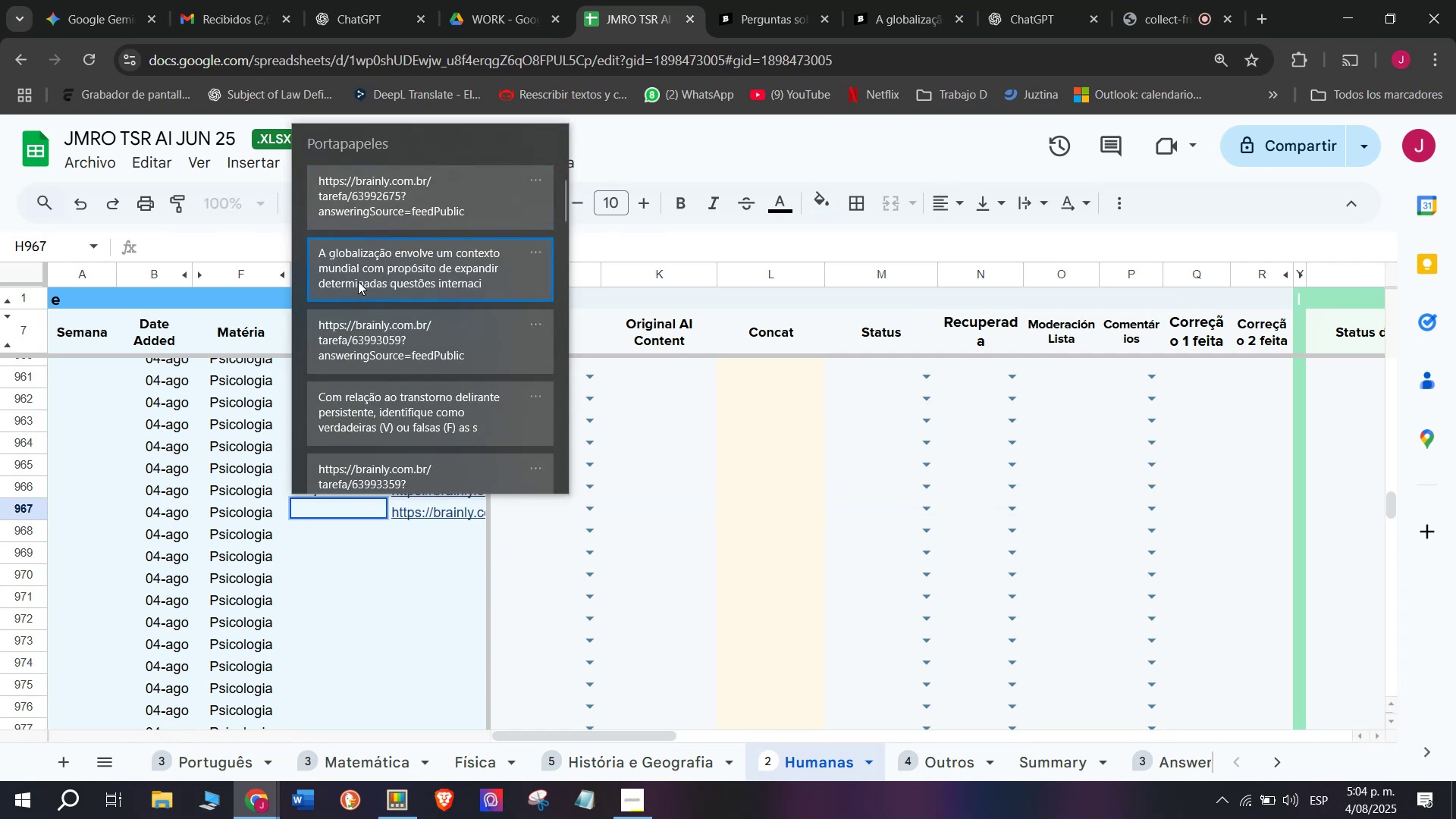 
key(Control+V)
 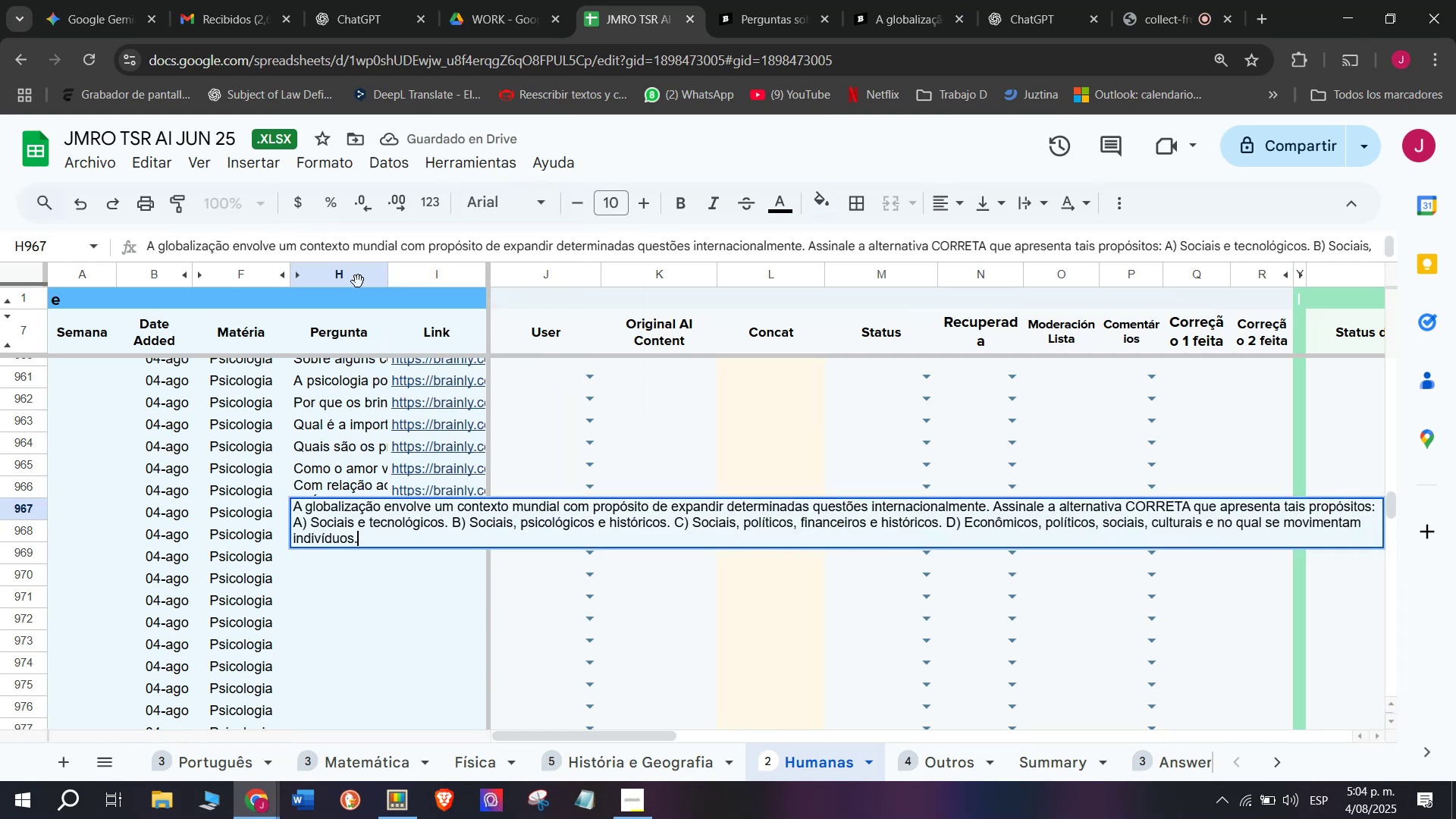 
key(Enter)
 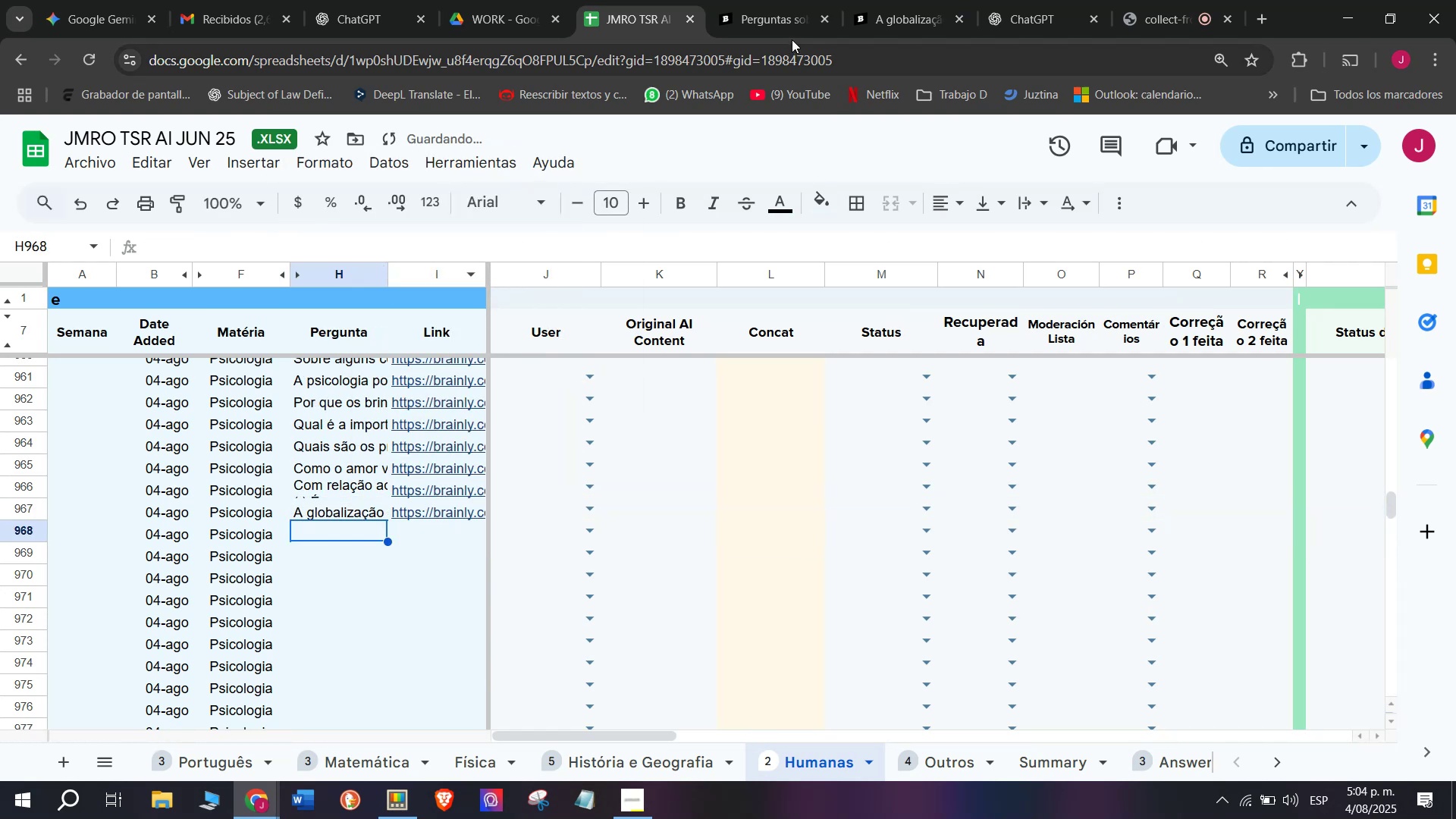 
left_click([876, 0])
 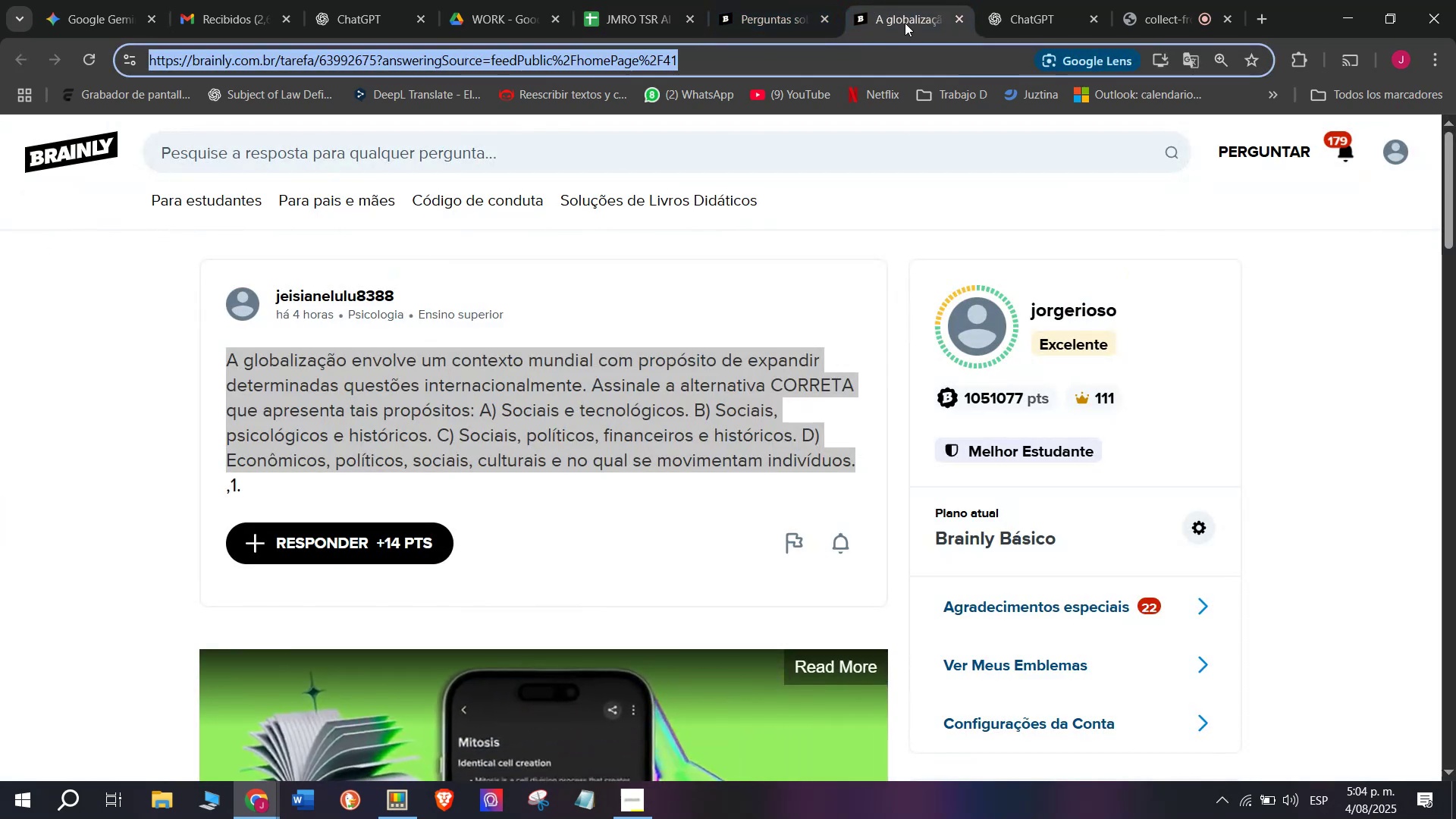 
left_click([922, 11])
 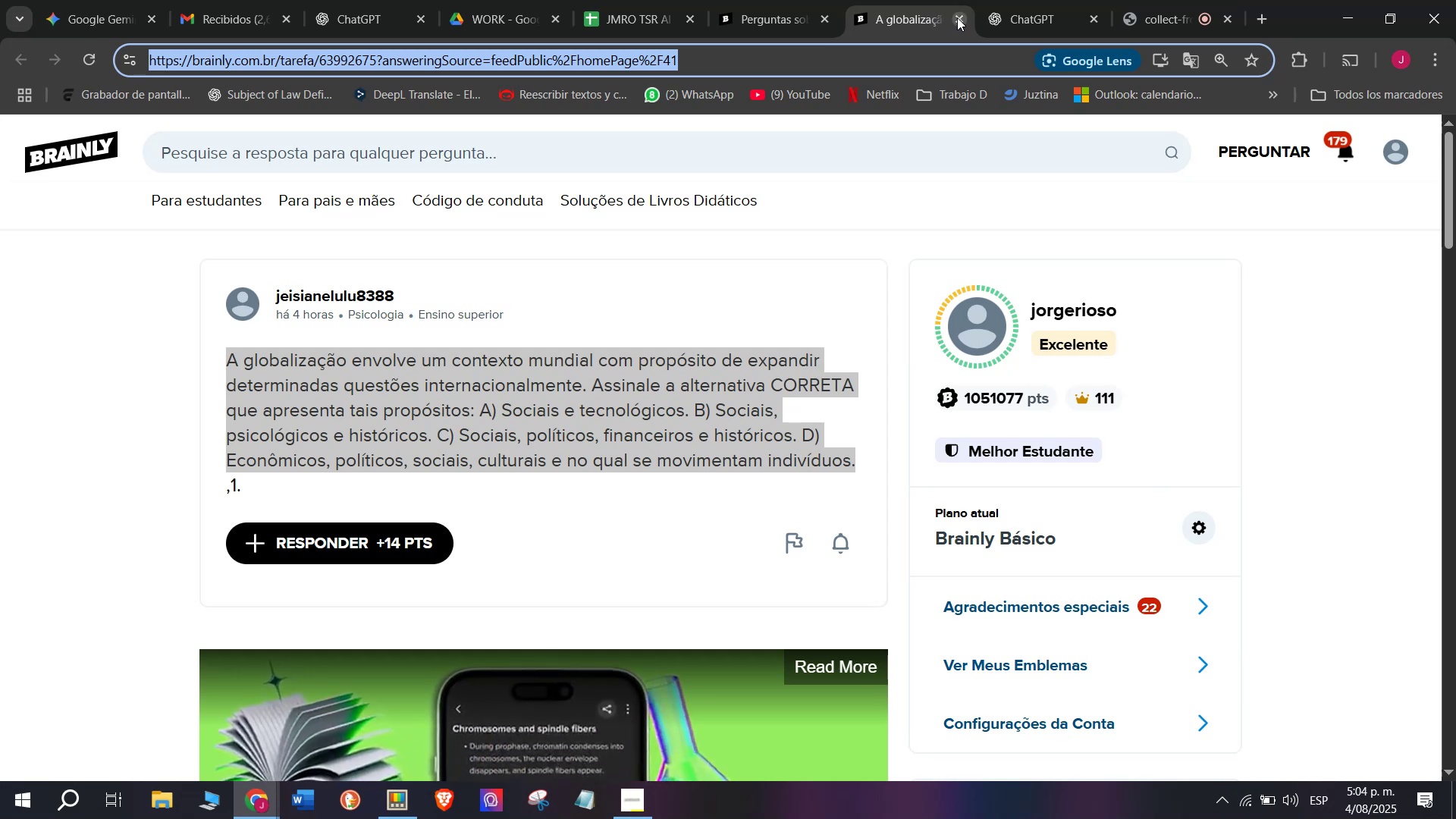 
left_click([903, 0])
 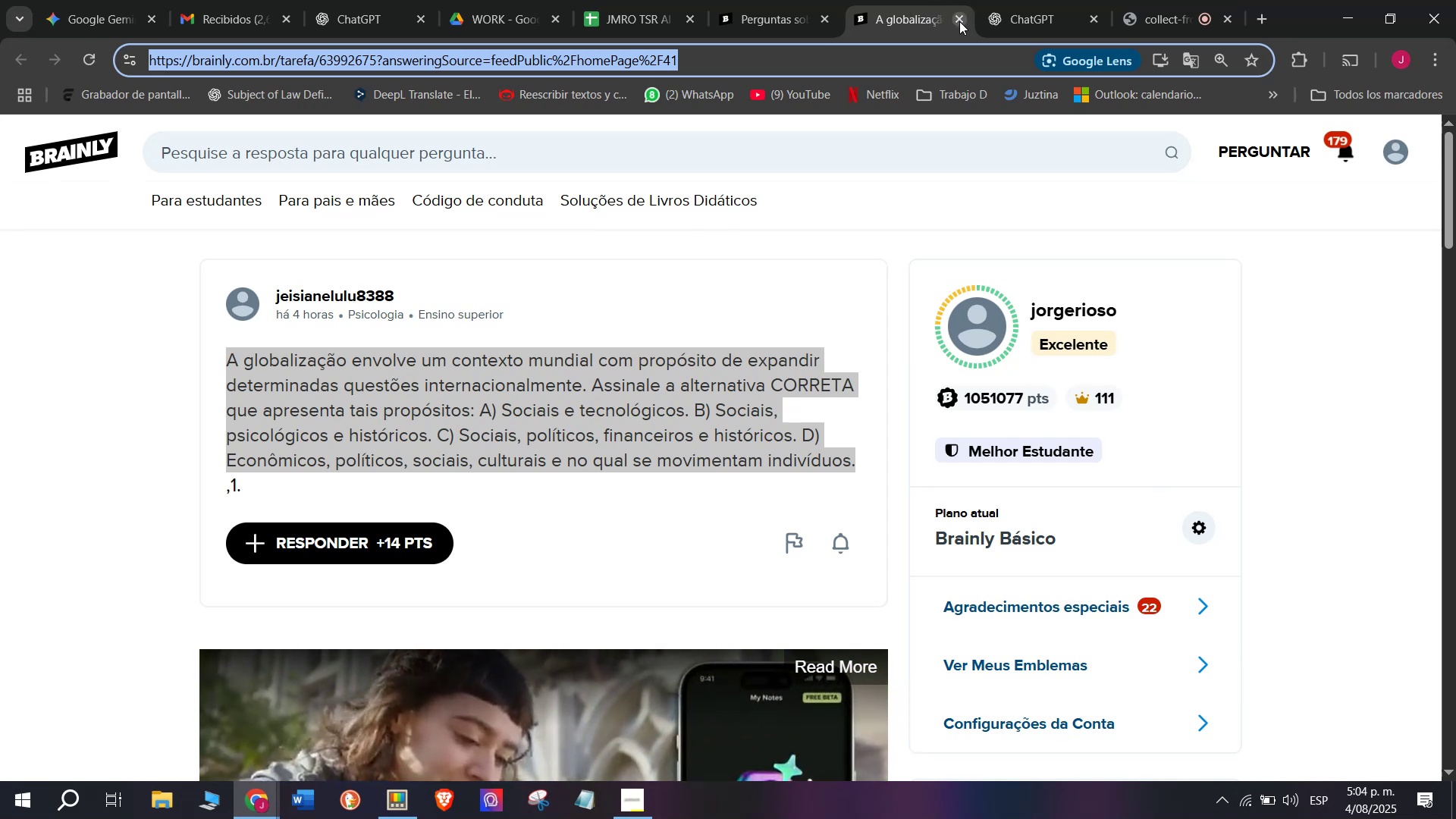 
double_click([798, 0])
 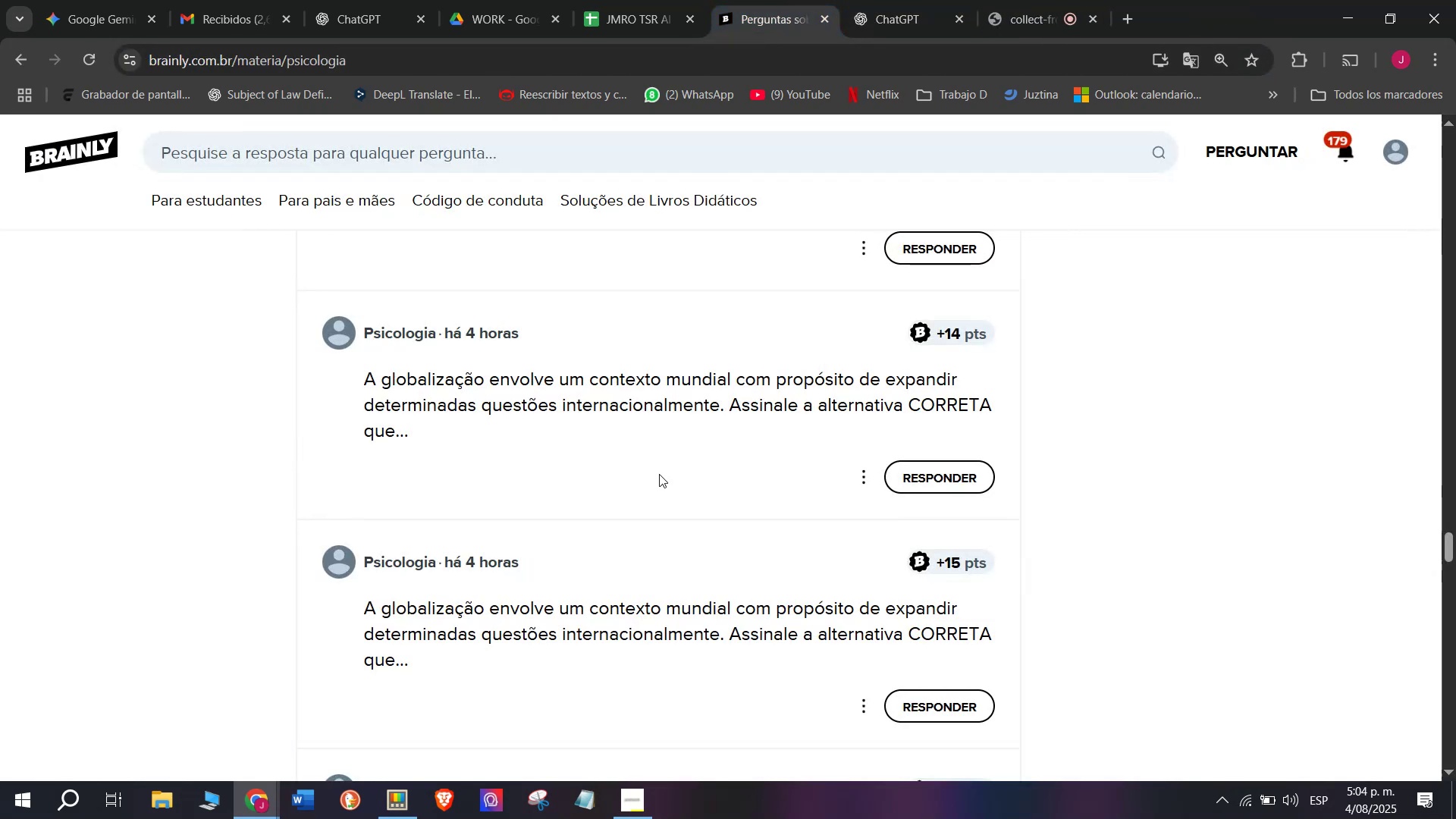 
scroll: coordinate [664, 493], scroll_direction: down, amount: 1.0
 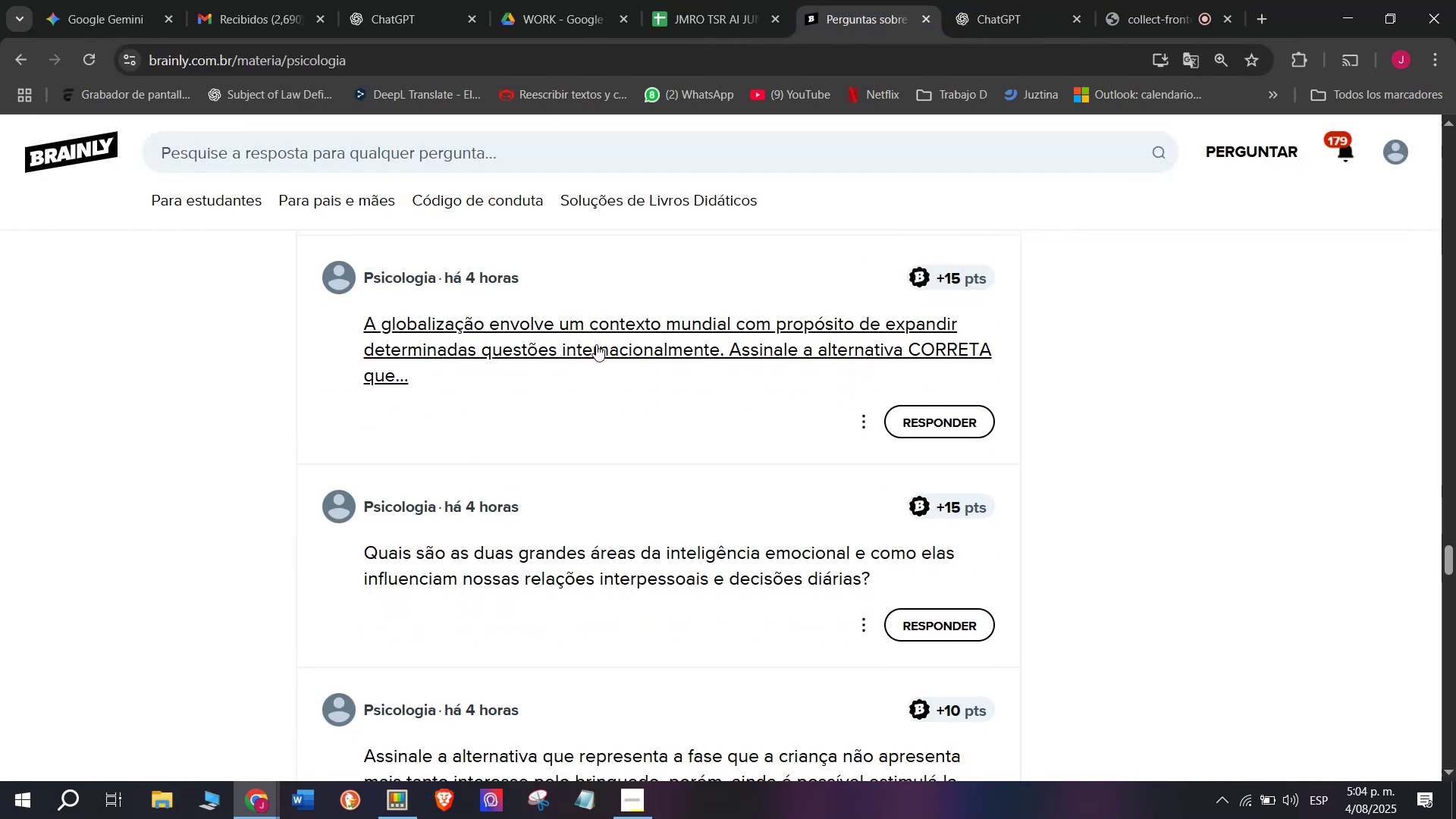 
right_click([596, 341])
 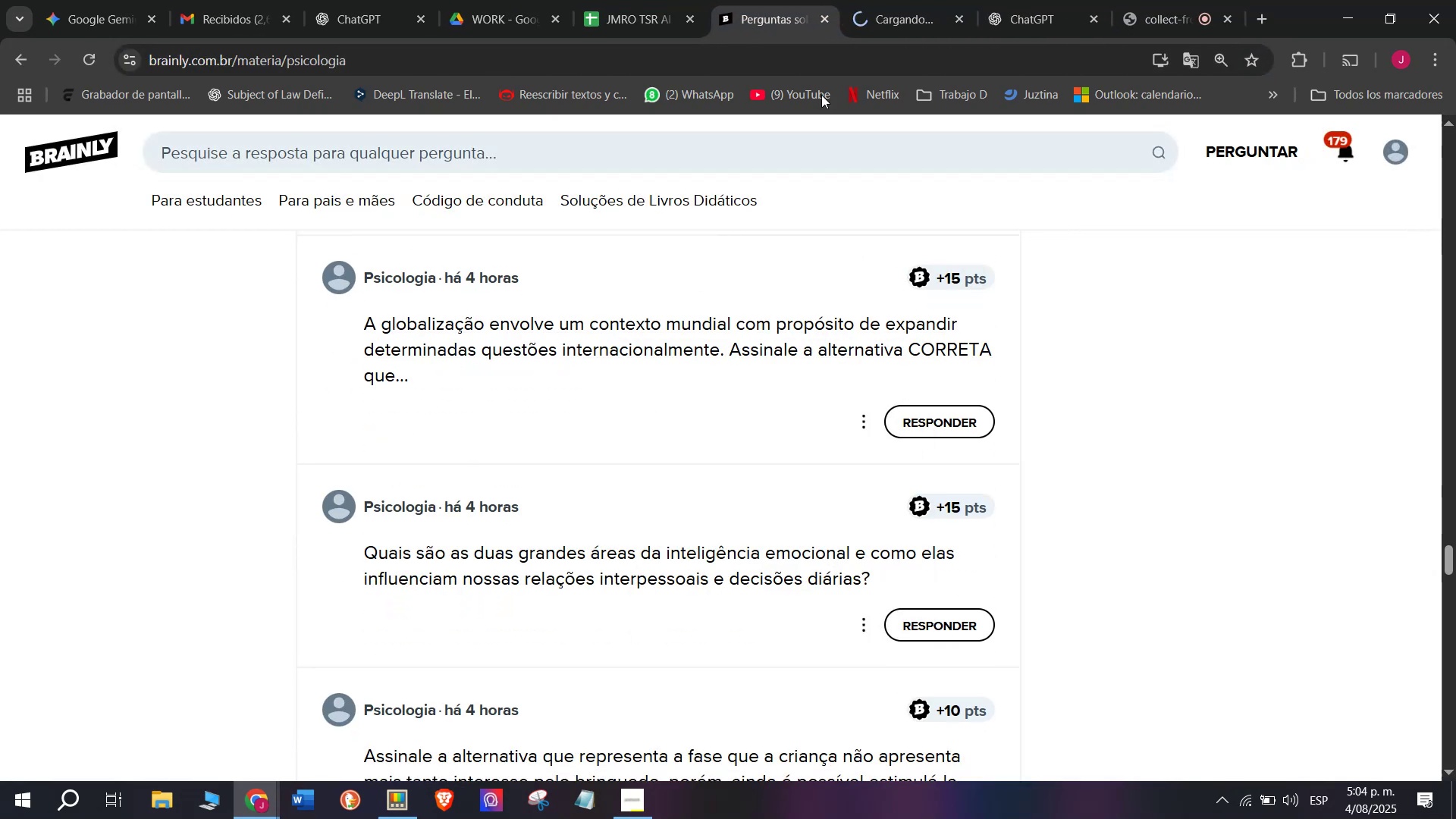 
left_click([886, 0])
 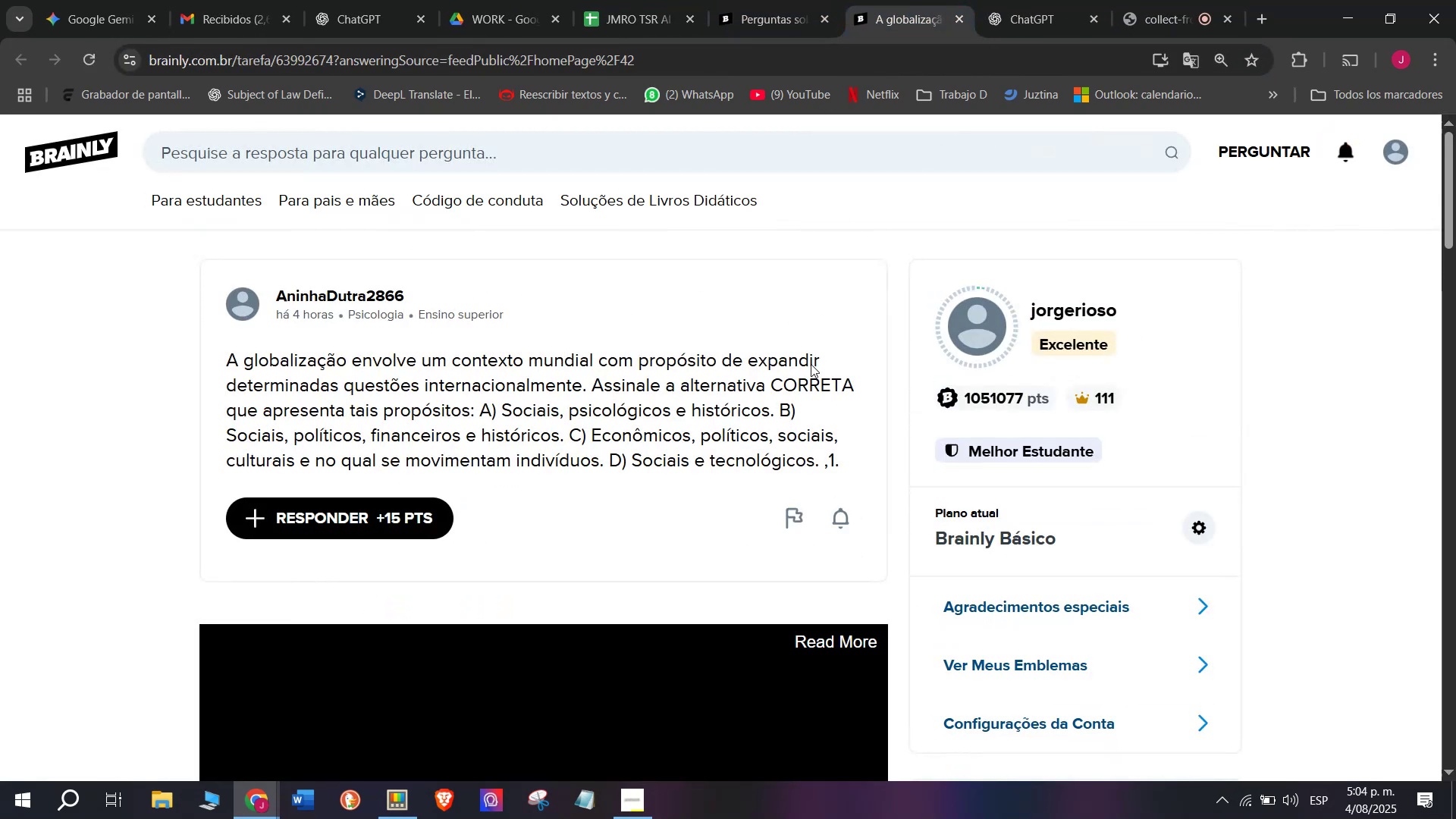 
left_click_drag(start_coordinate=[846, 460], to_coordinate=[175, 365])
 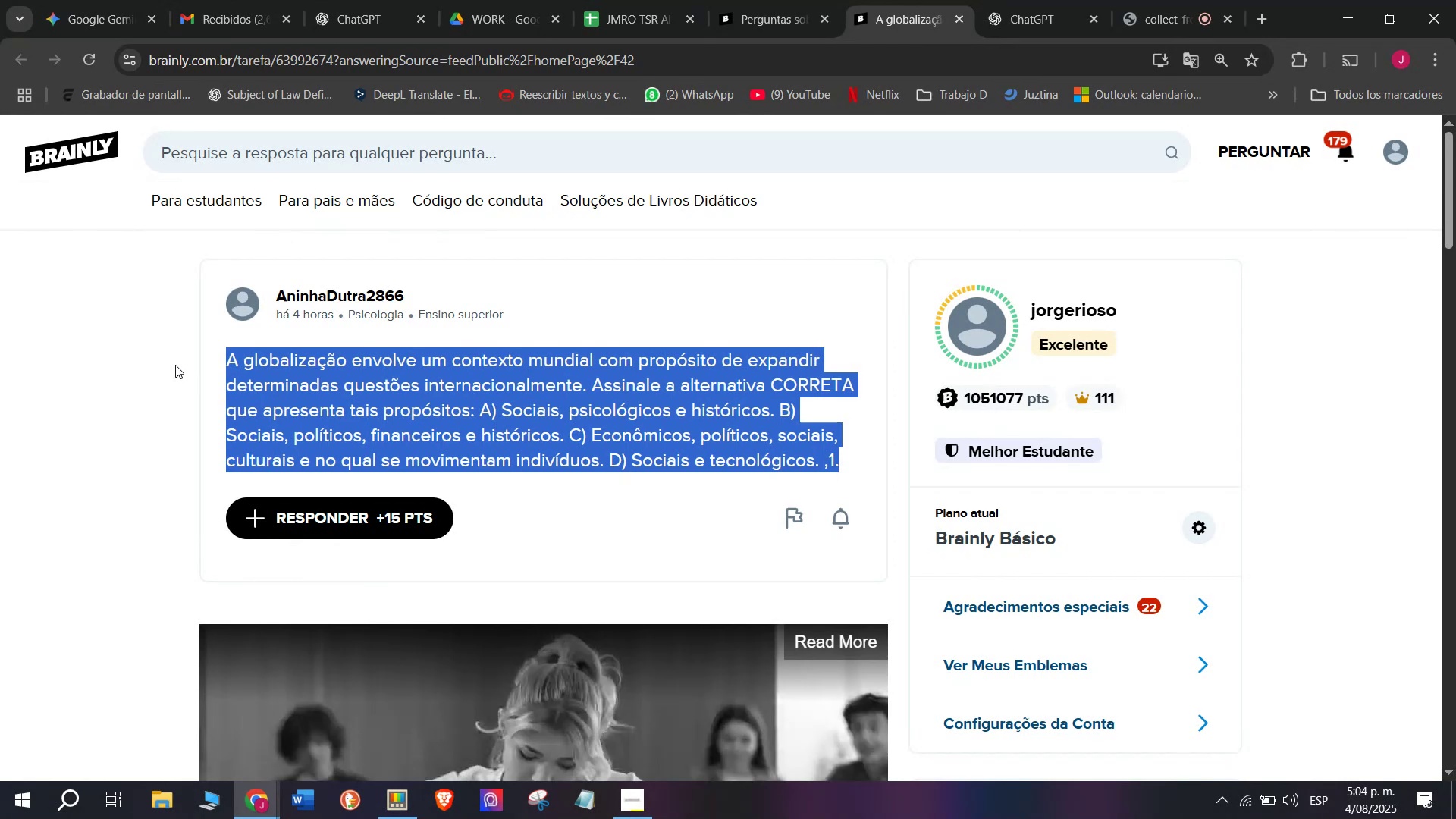 
key(Control+C)
 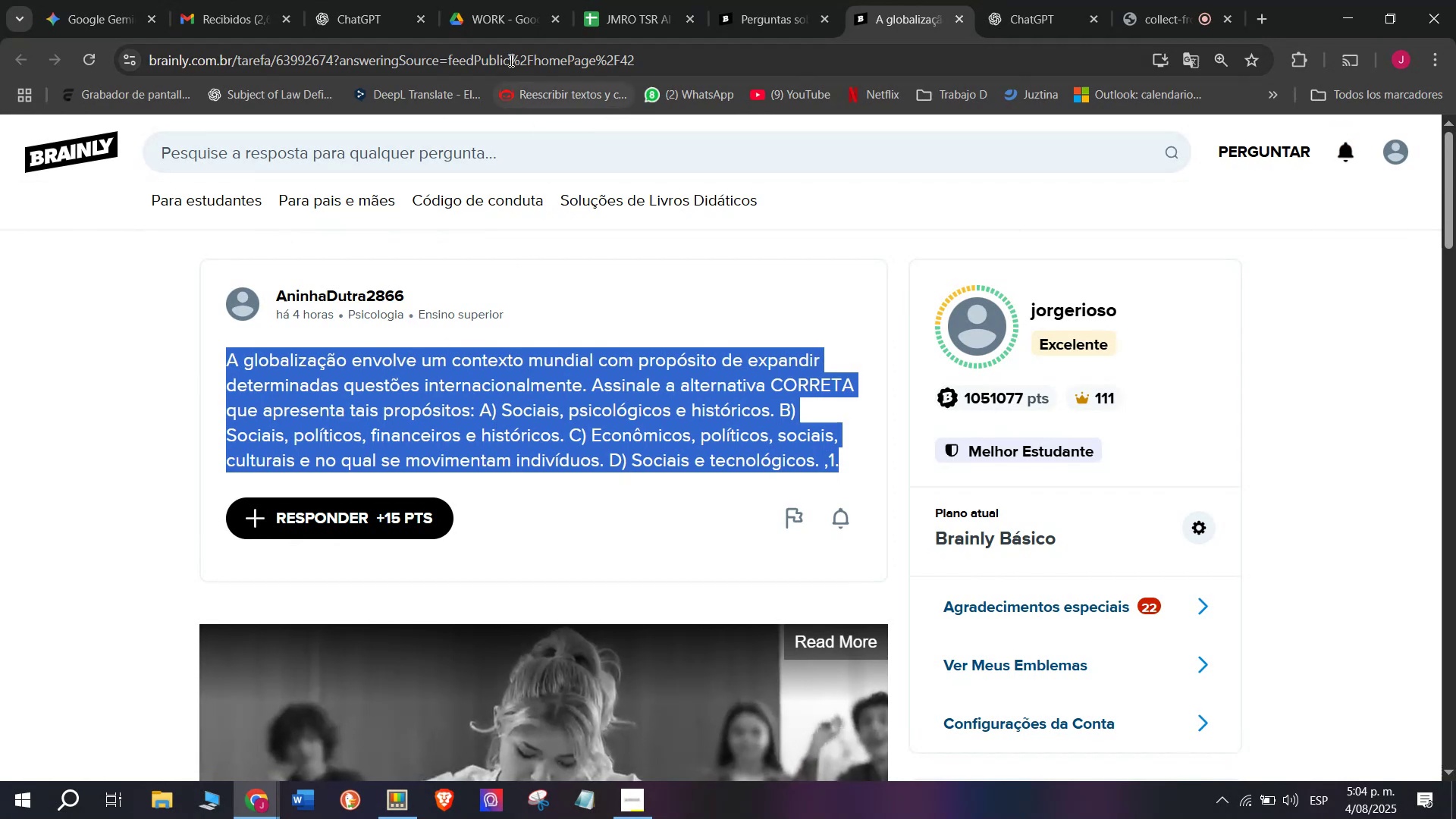 
double_click([508, 43])
 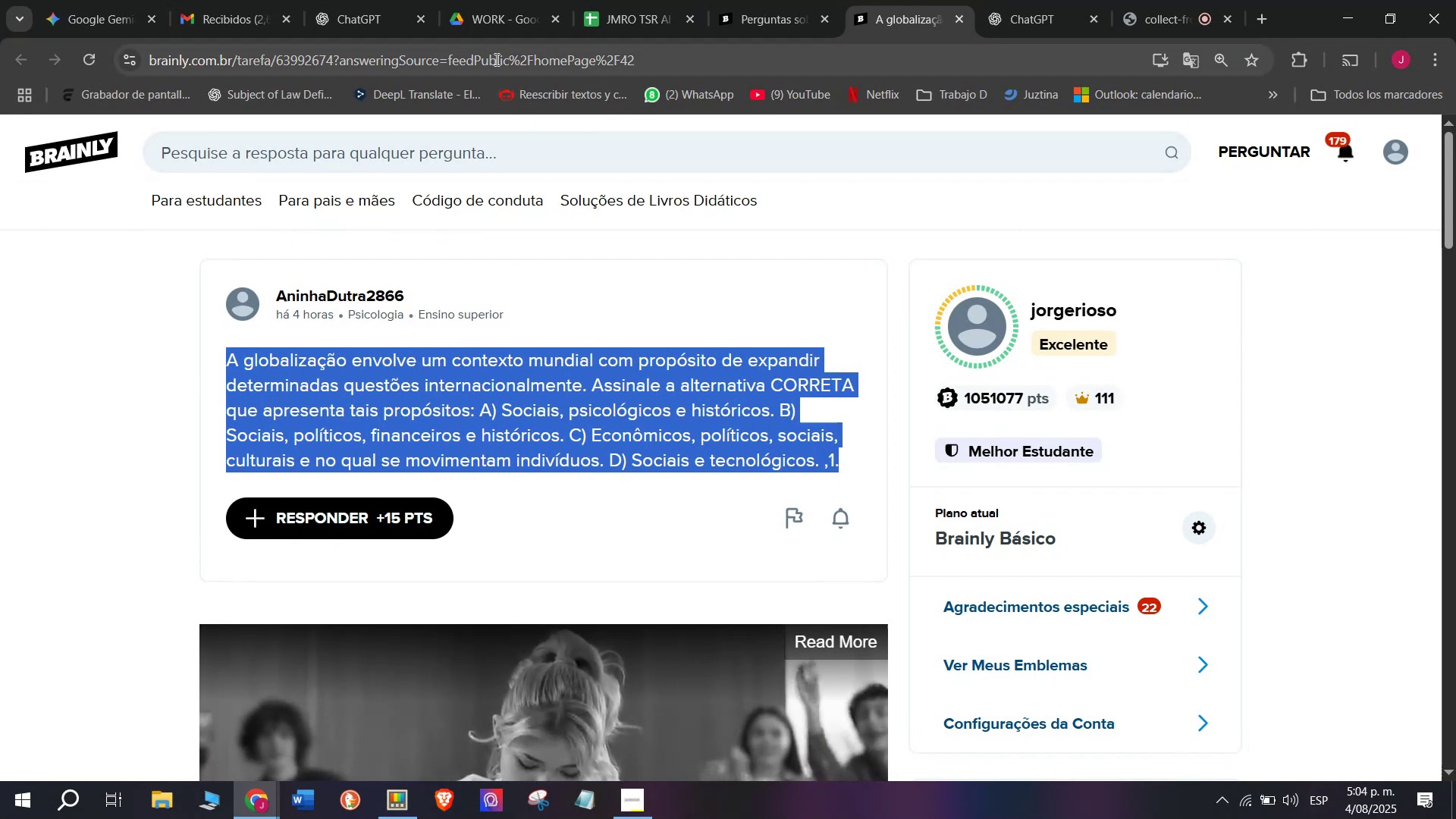 
triple_click([495, 59])
 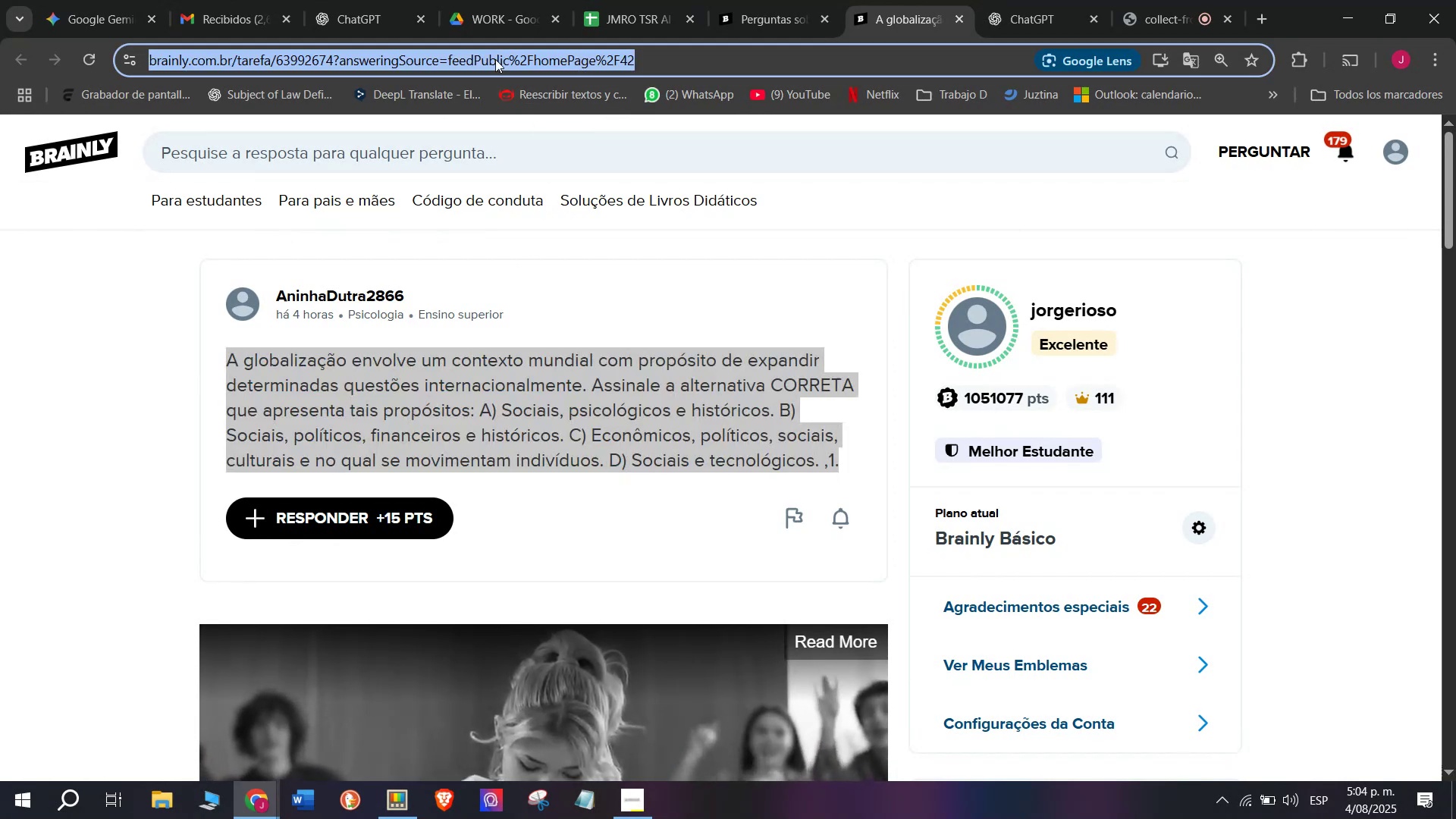 
triple_click([495, 59])
 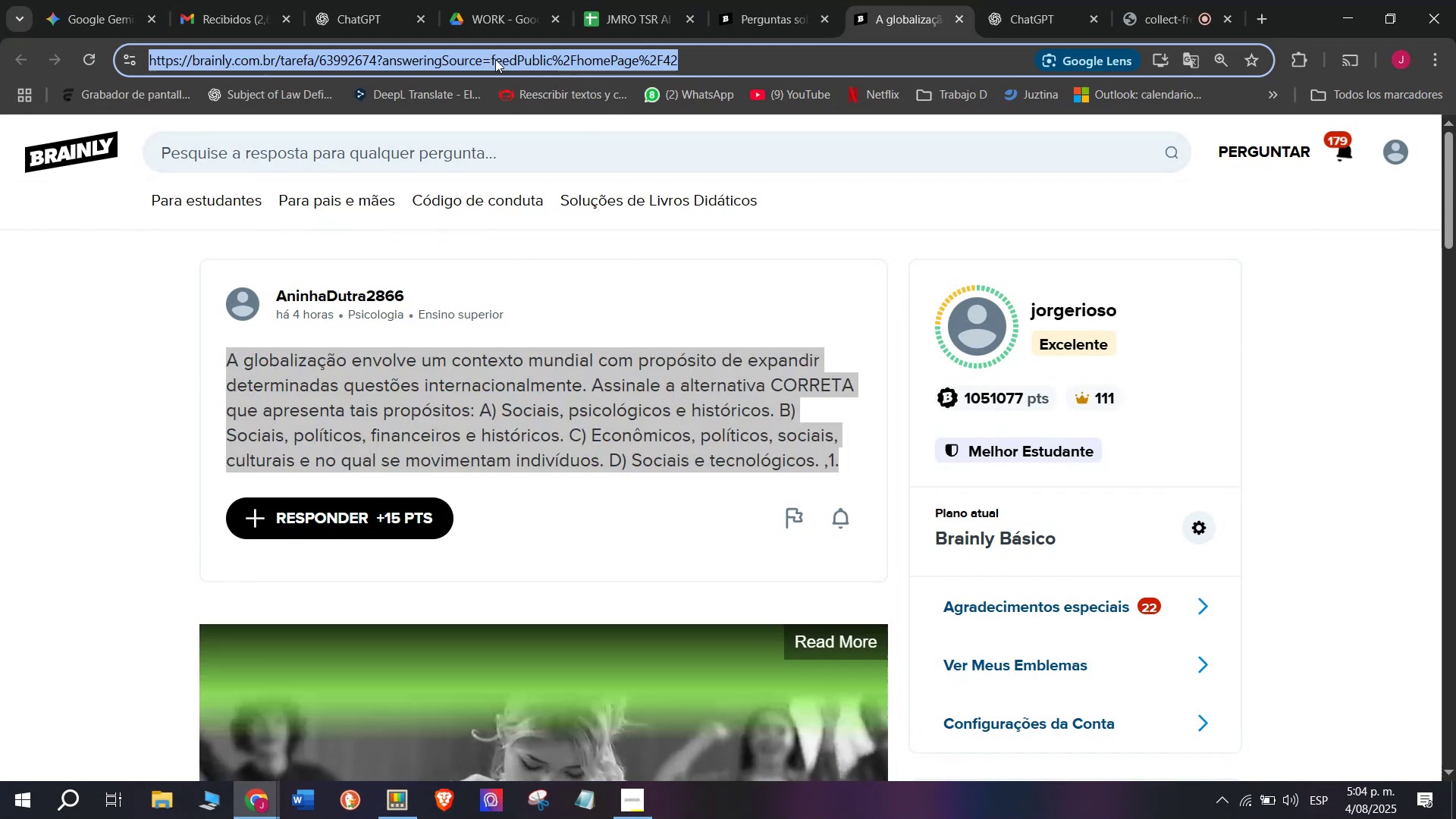 
triple_click([495, 59])
 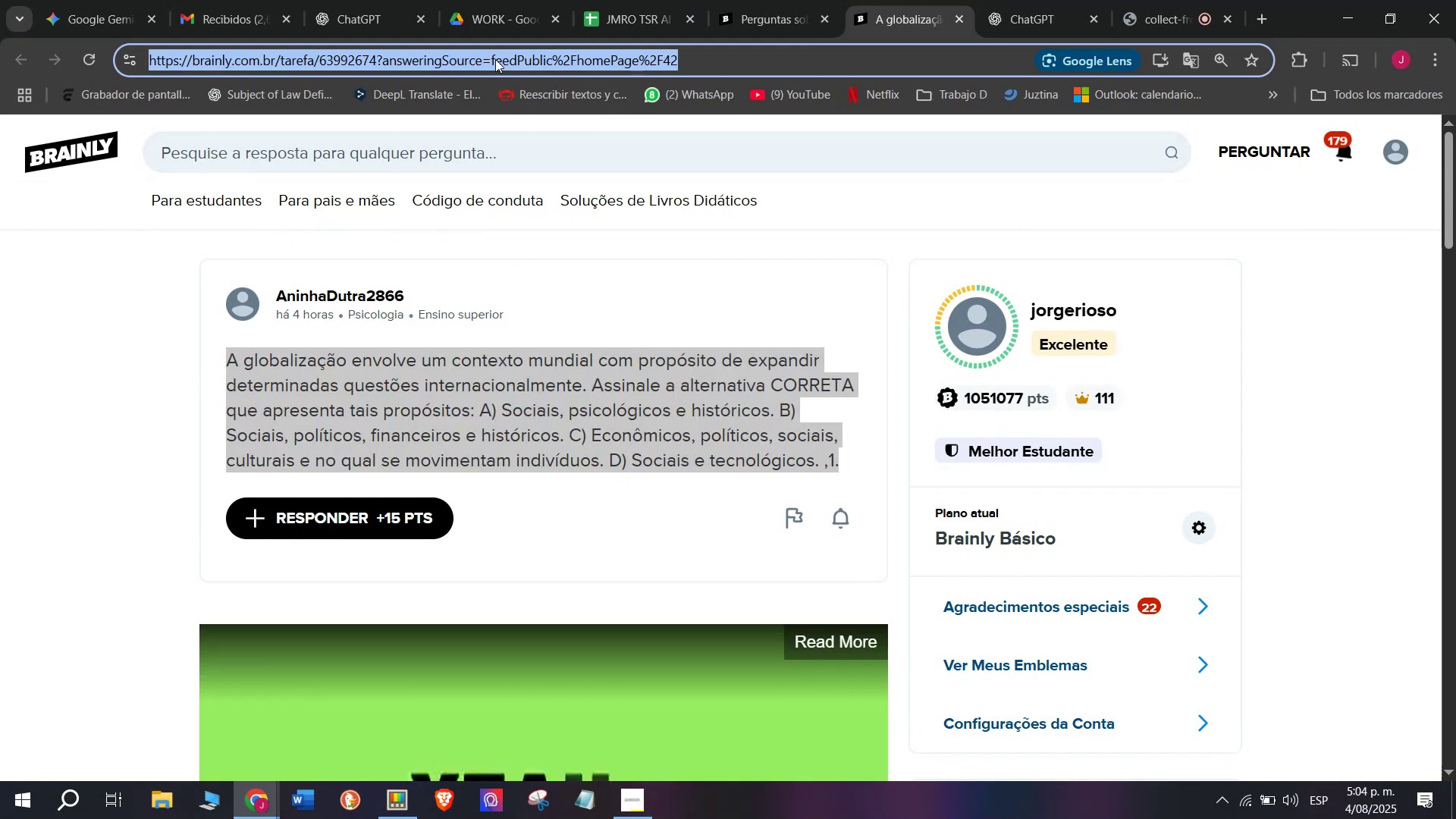 
key(Control+C)
 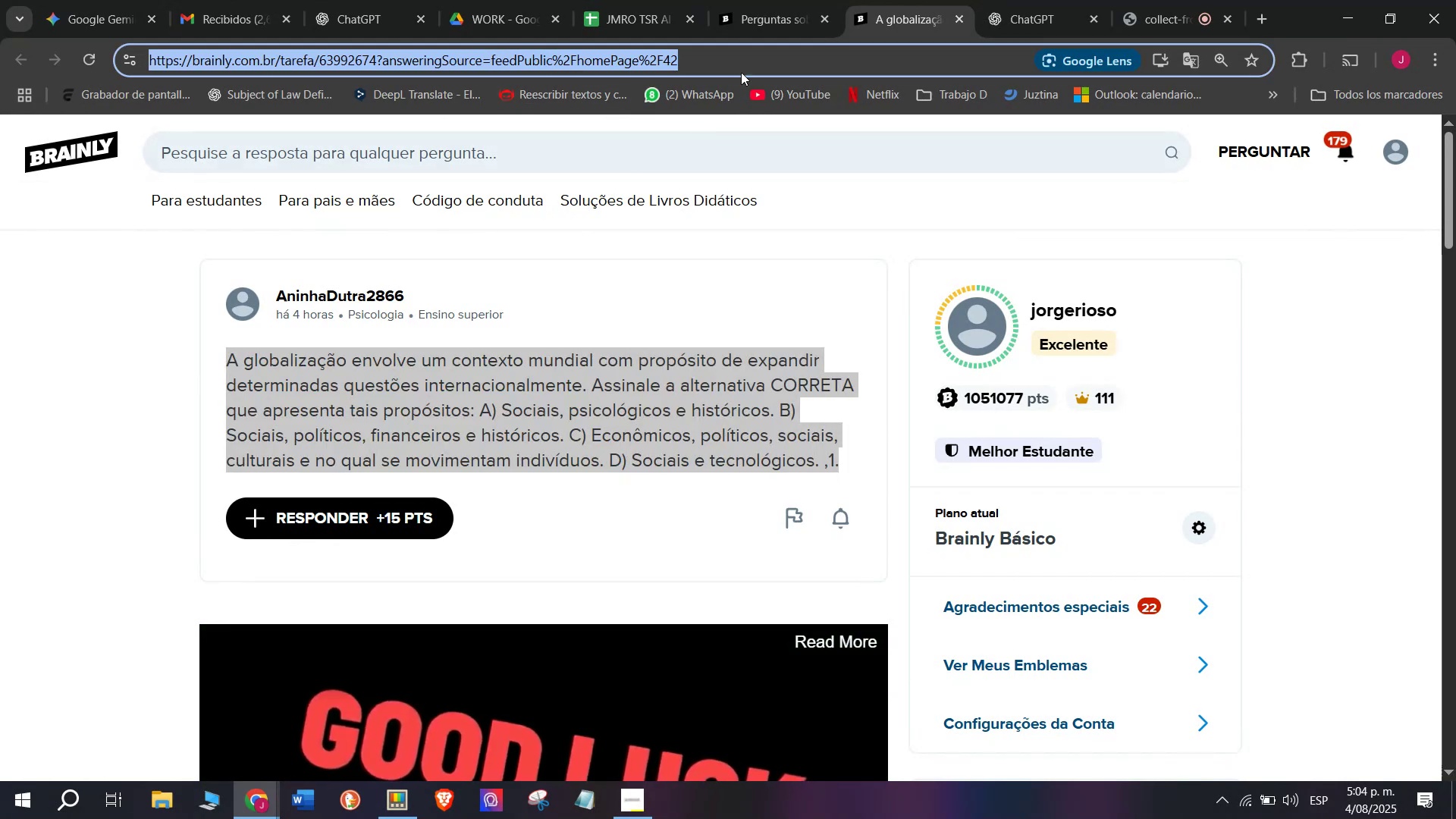 
left_click([805, 0])
 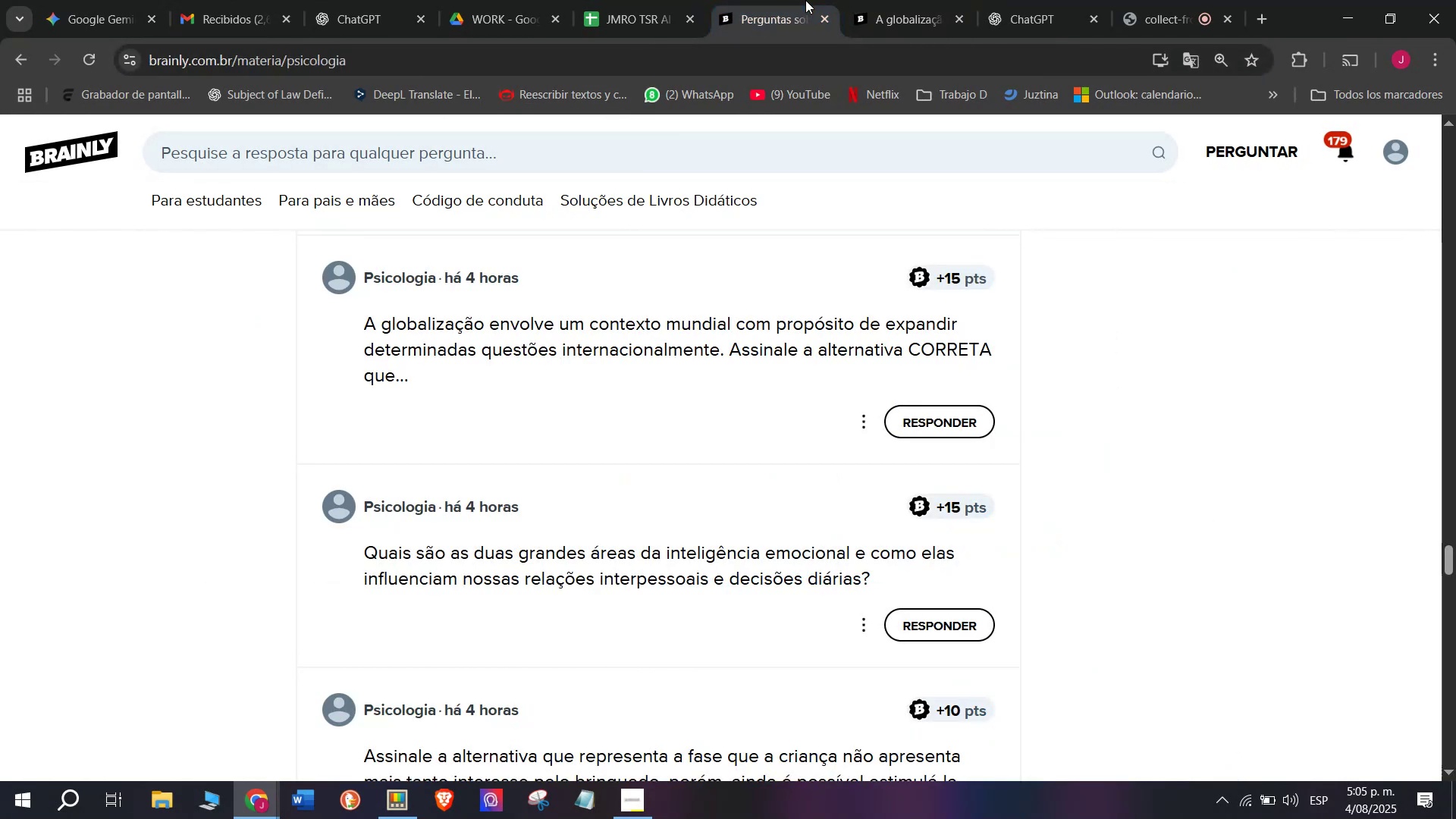 
left_click([643, 0])
 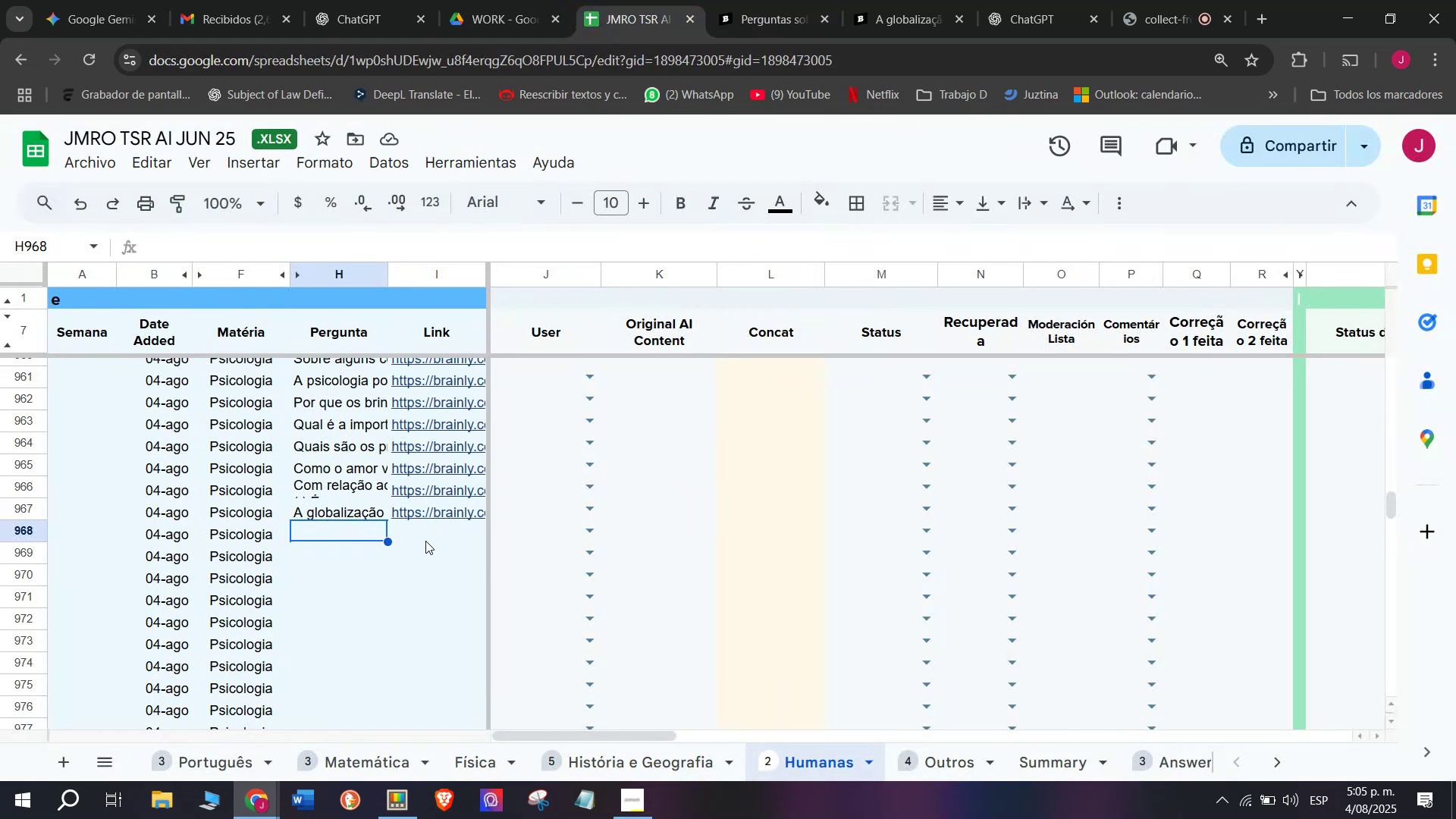 
double_click([422, 545])
 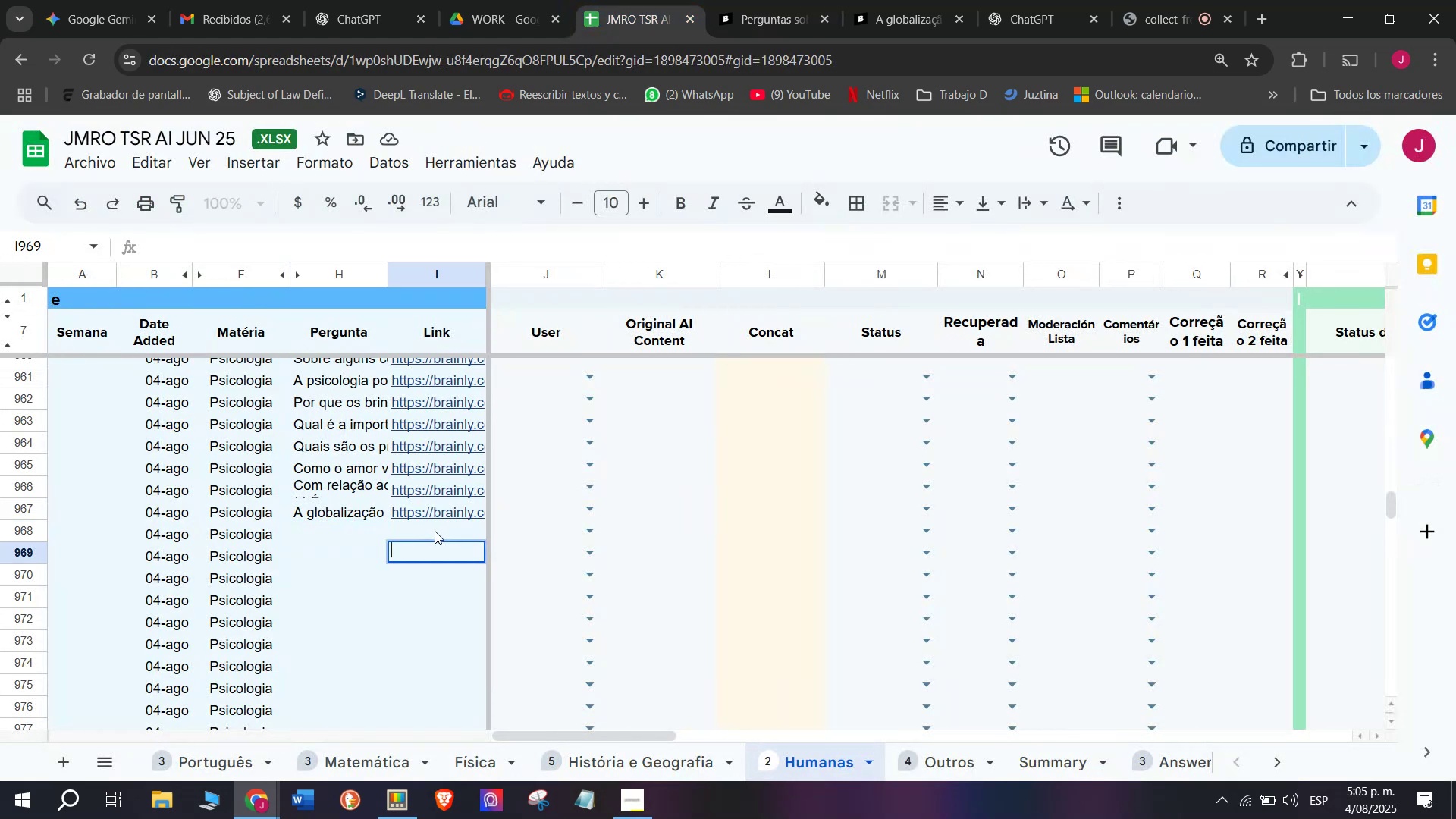 
triple_click([435, 529])
 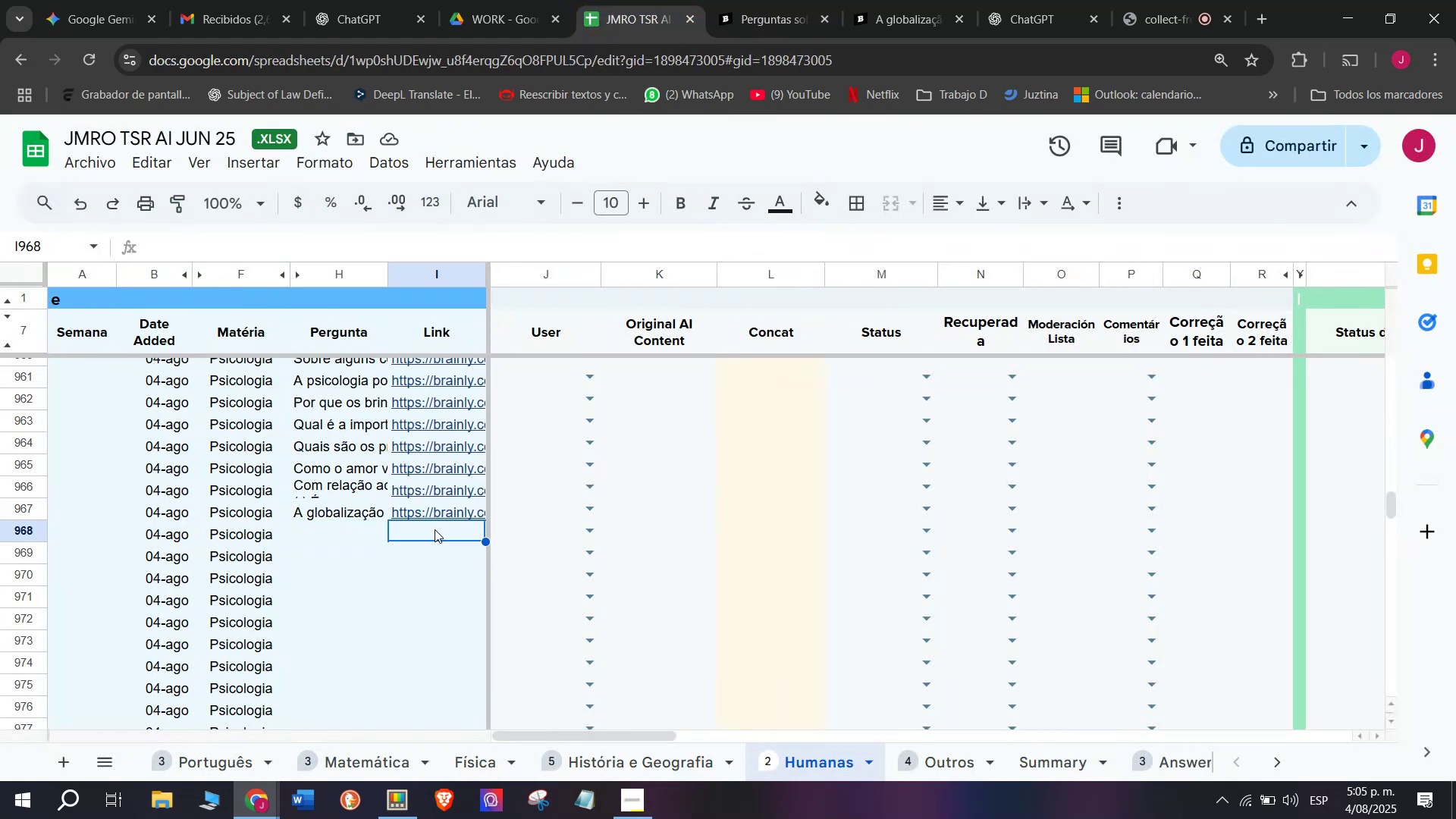 
triple_click([435, 529])
 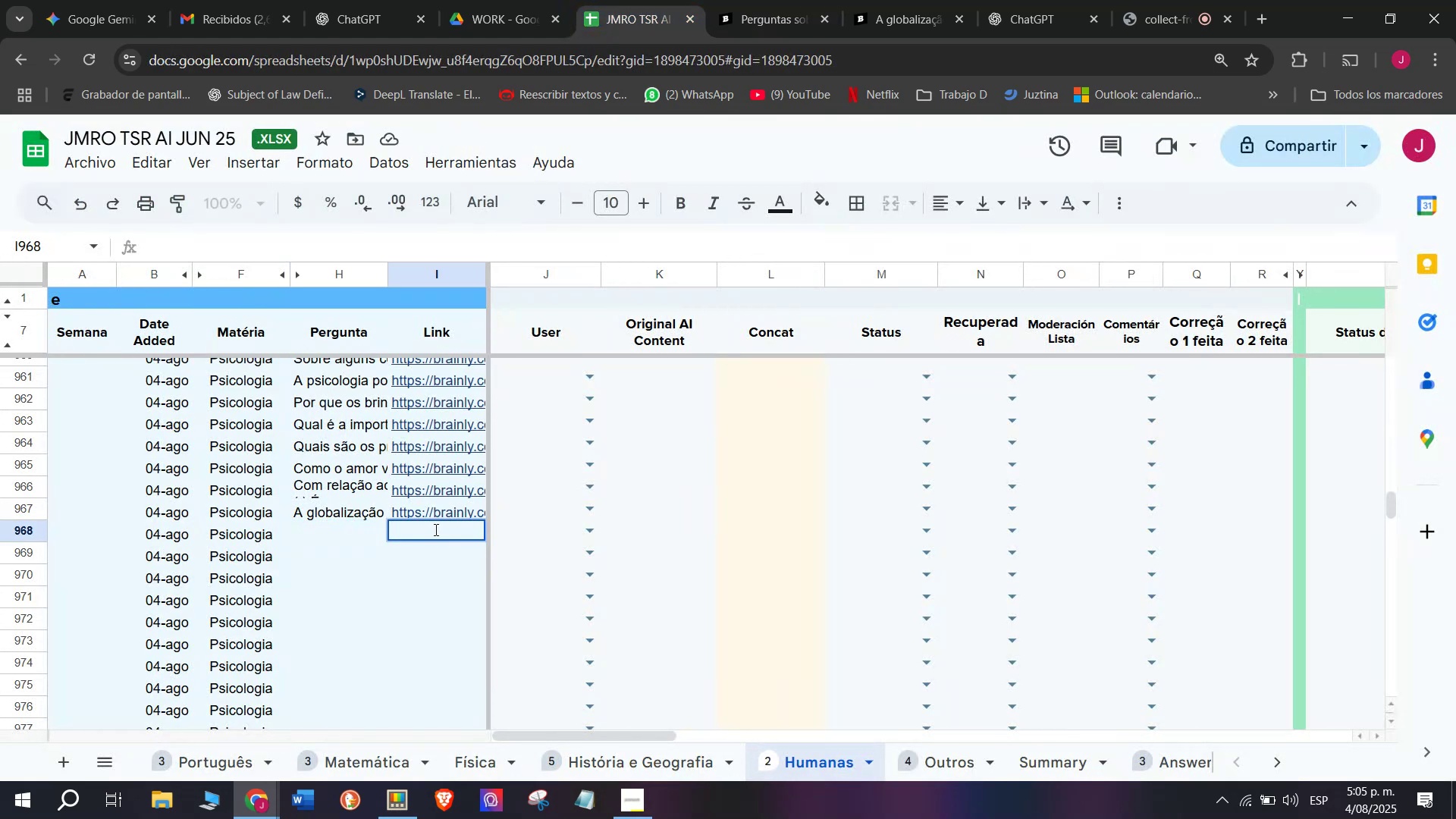 
key(Control+V)
 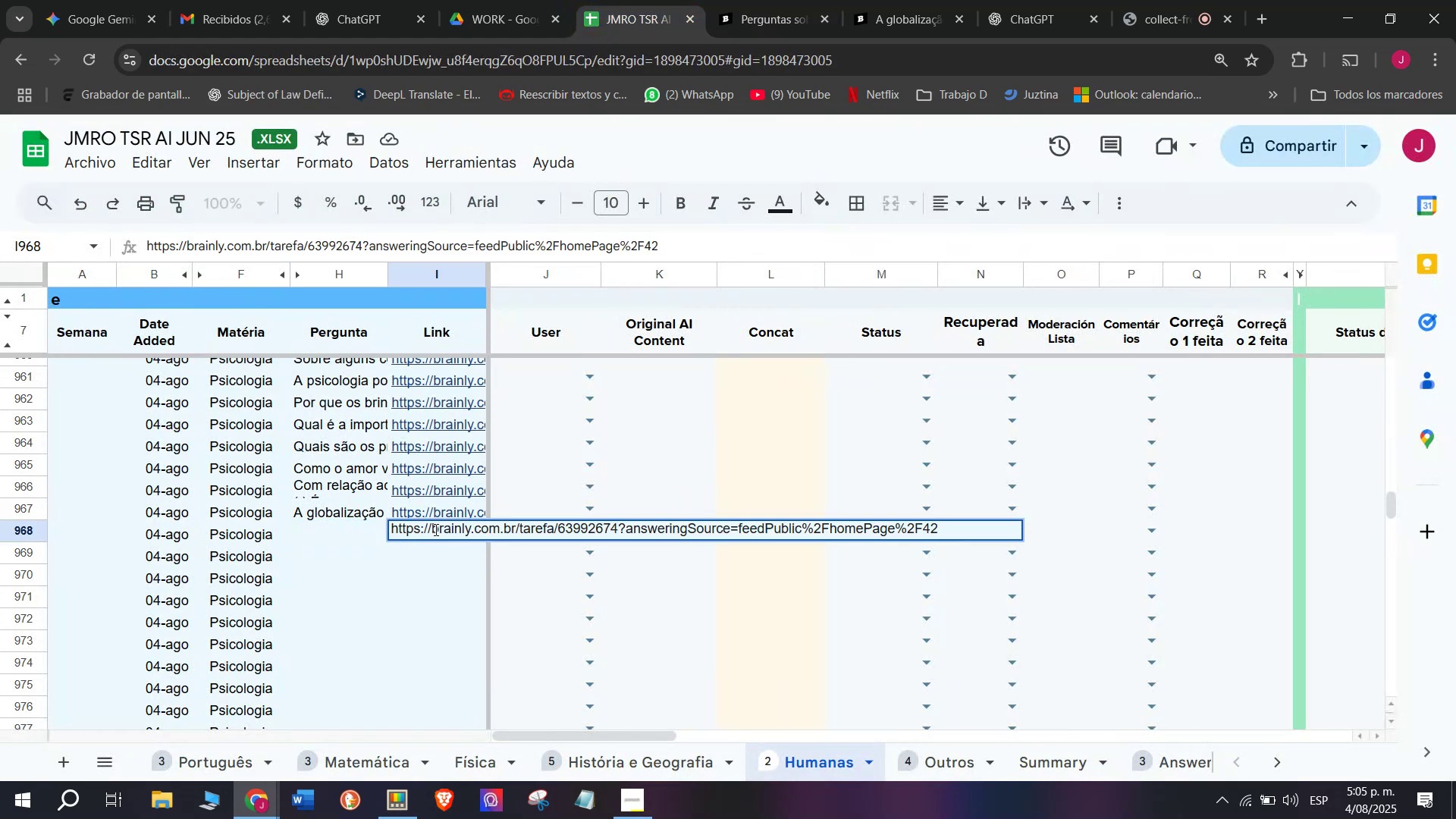 
key(Enter)
 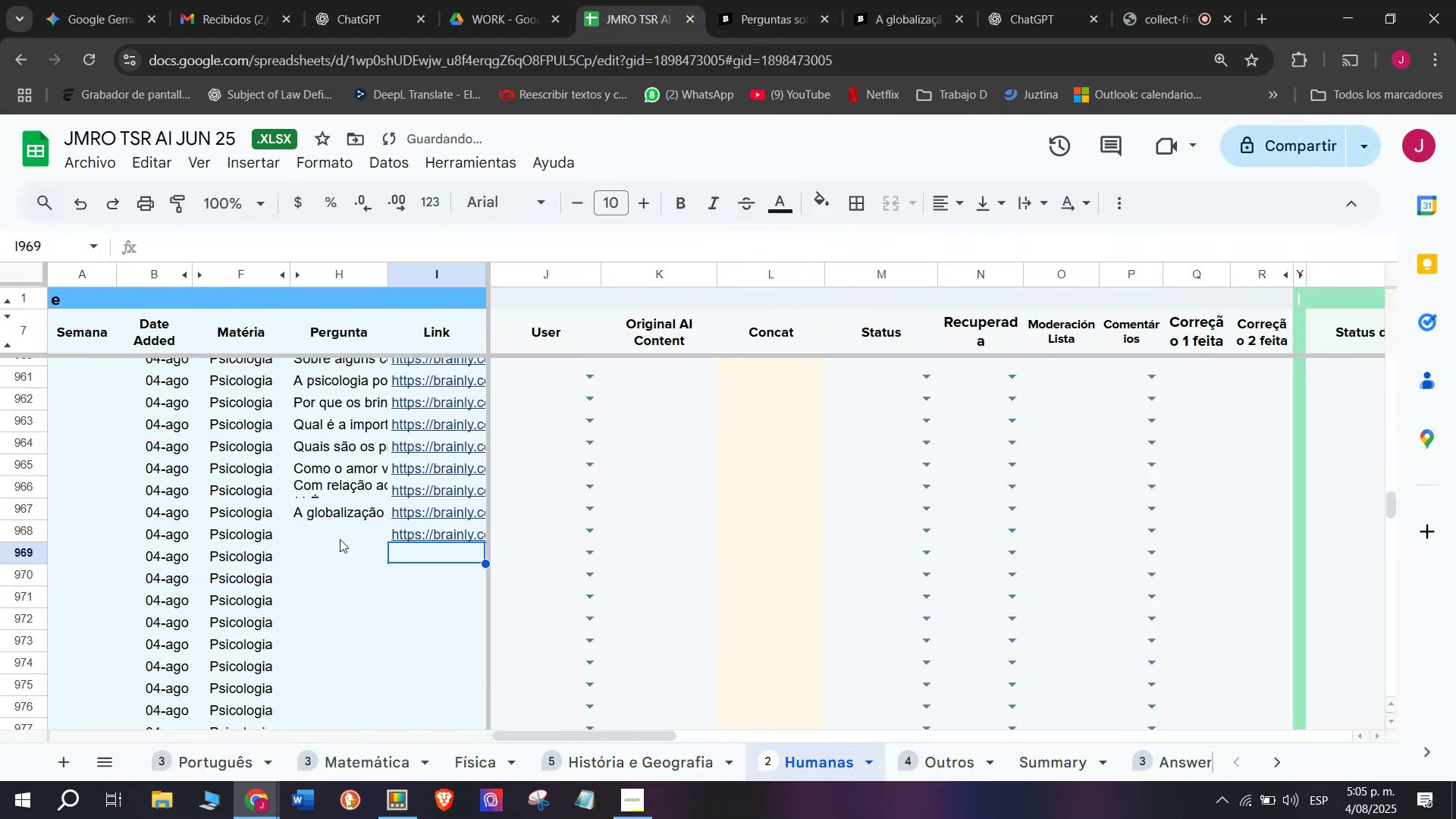 
double_click([344, 532])
 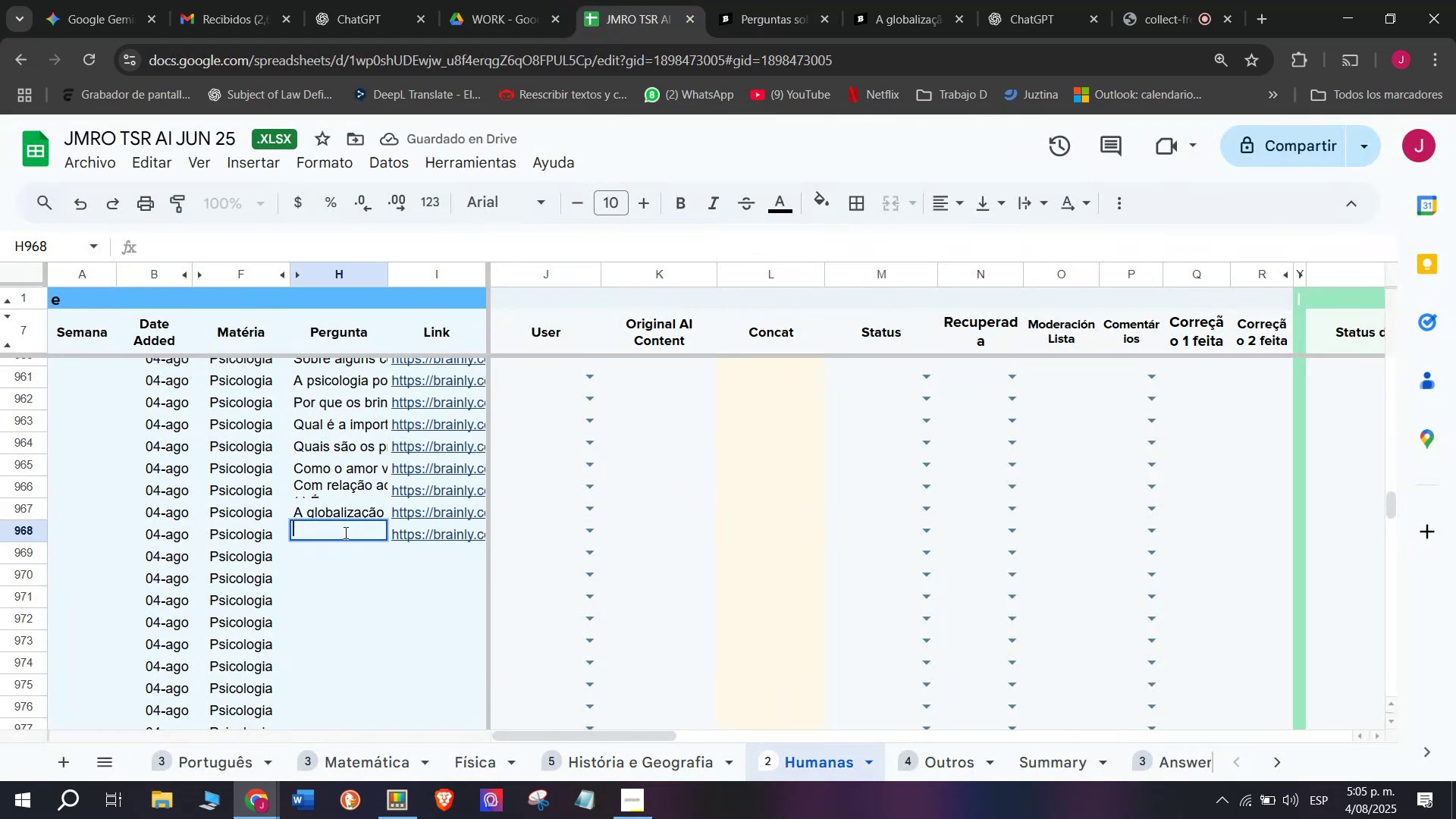 
key(Meta+MetaLeft)
 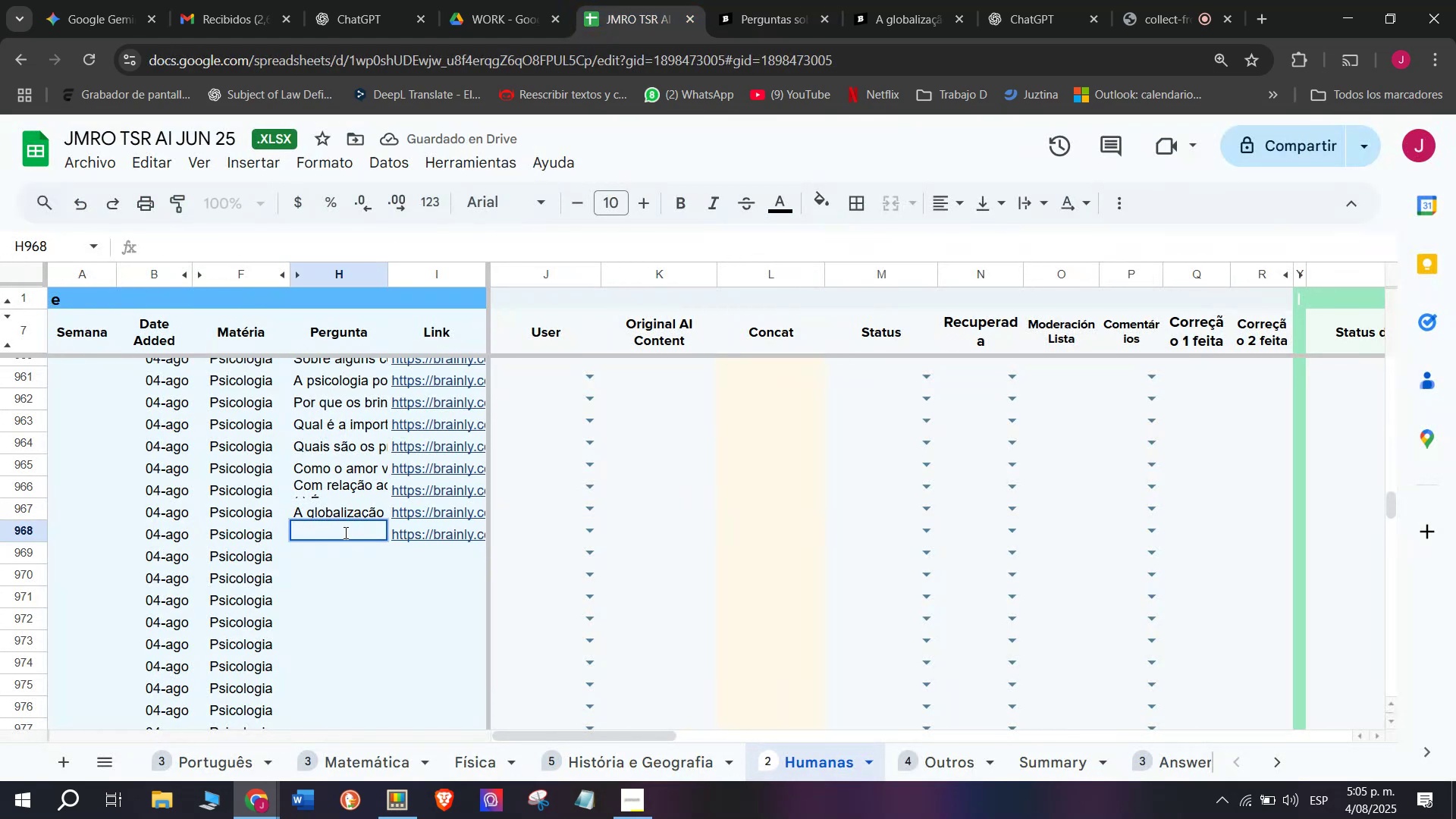 
key(Meta+V)
 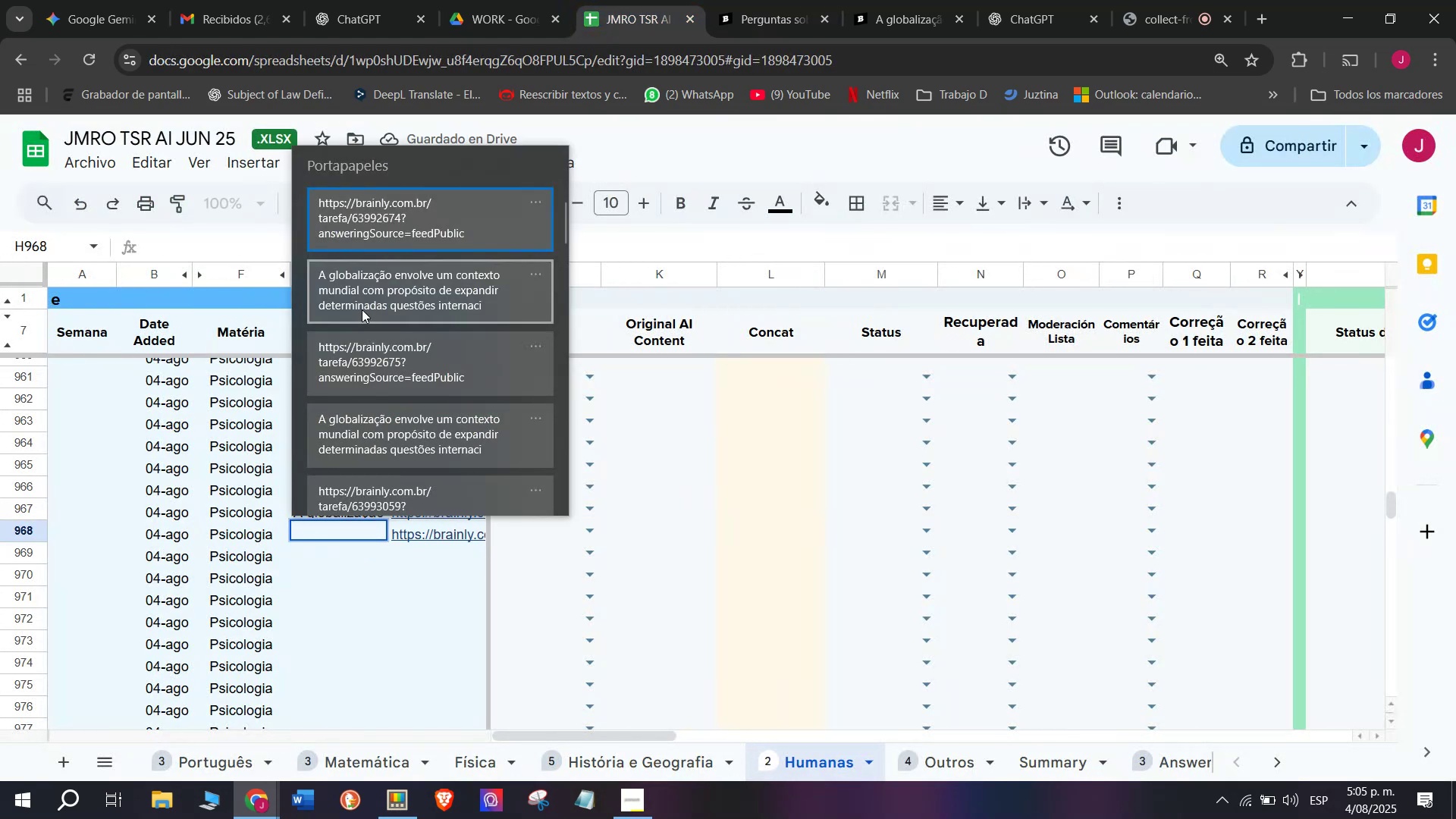 
key(Control+ControlLeft)
 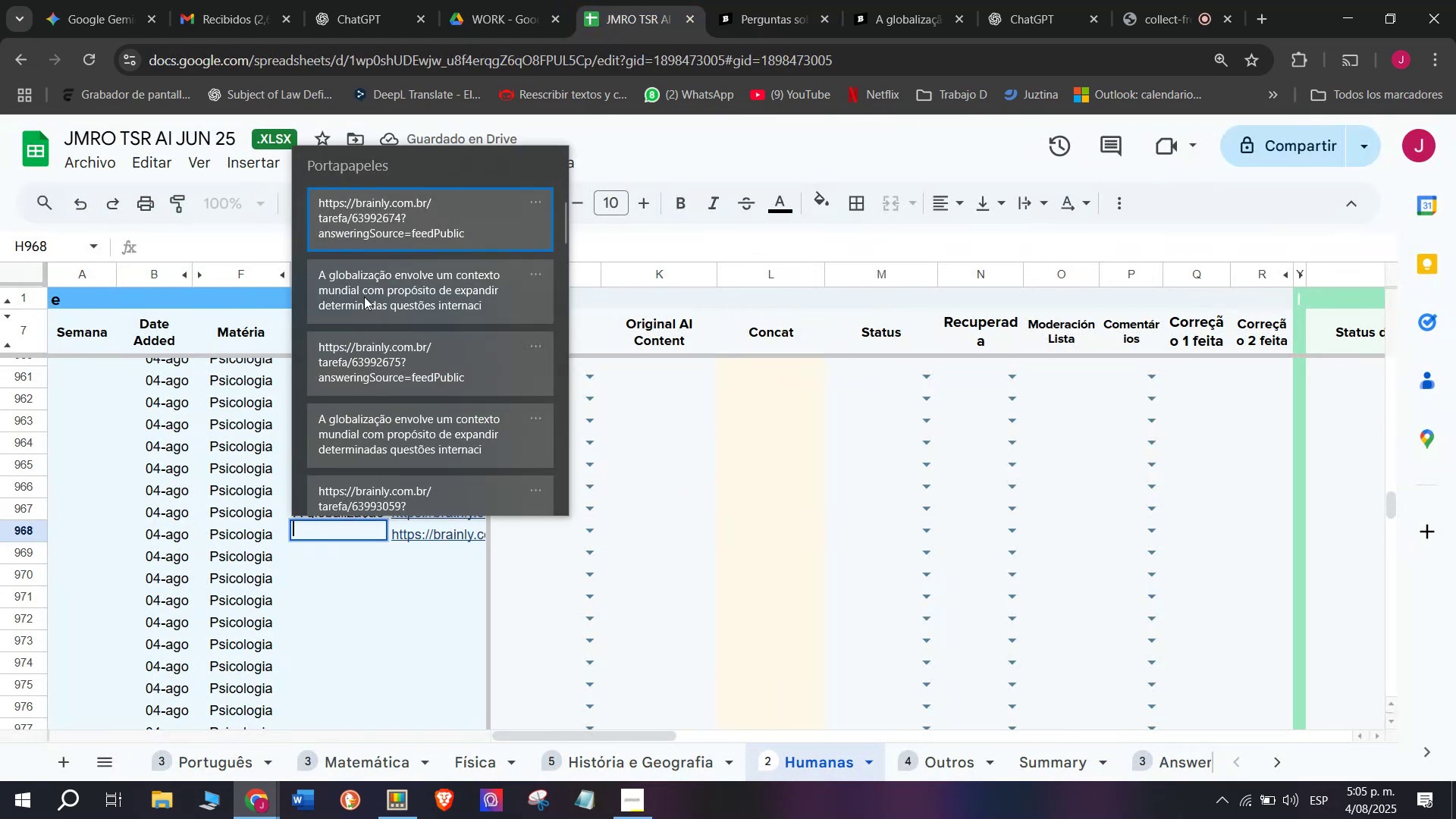 
key(Control+V)
 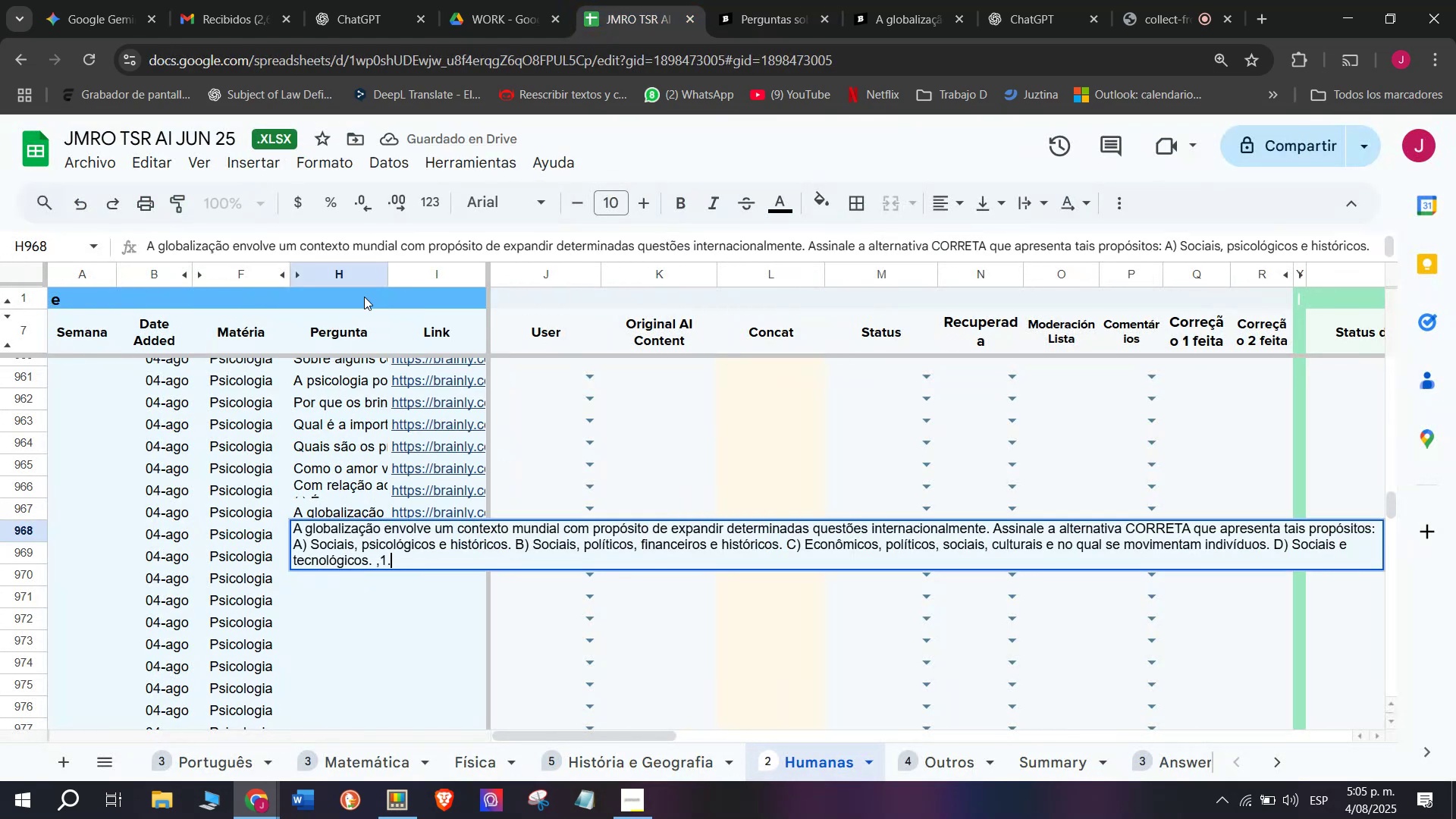 
key(Enter)
 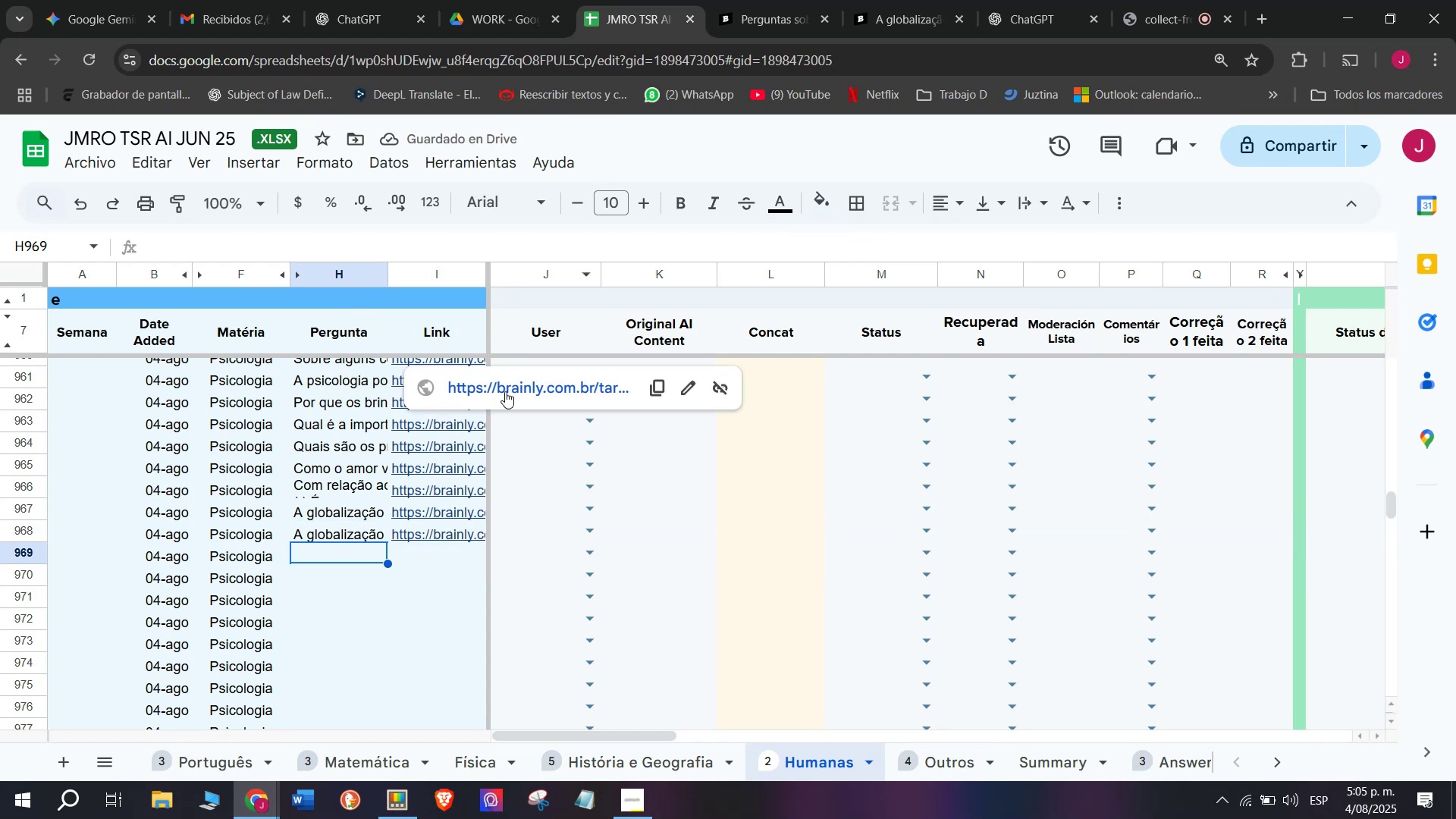 
left_click([451, 535])
 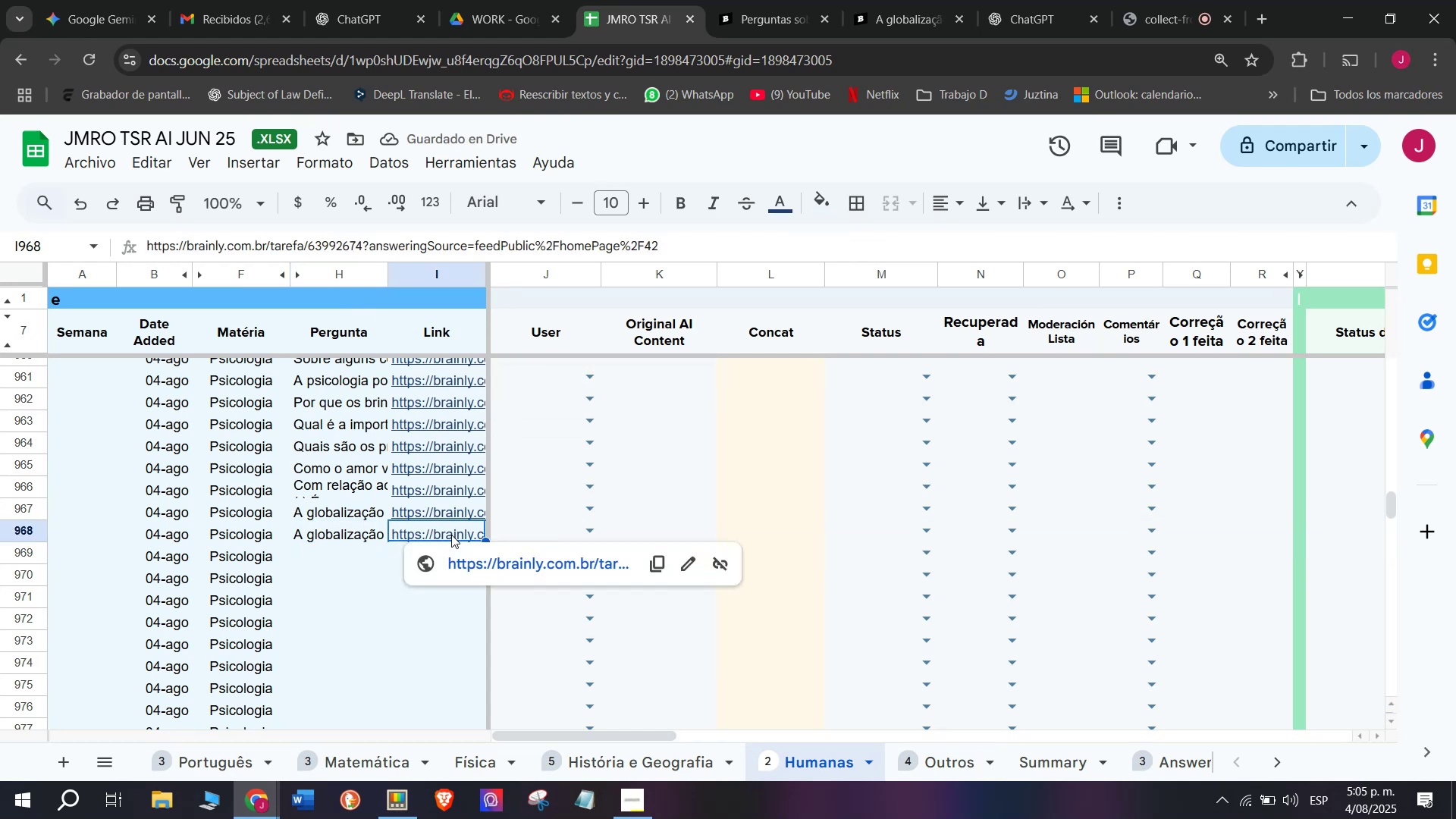 
key(Backspace)
 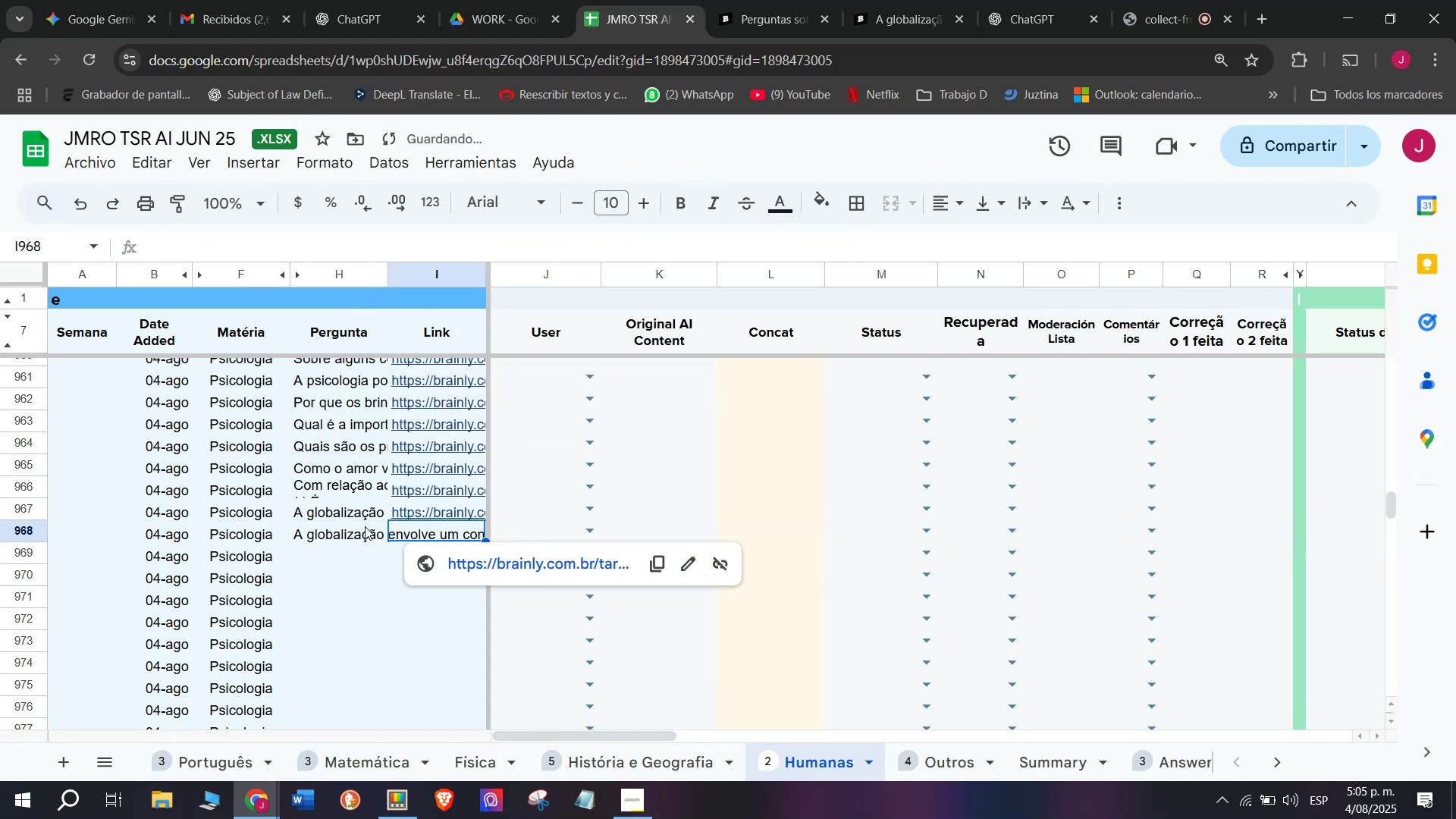 
left_click([352, 536])
 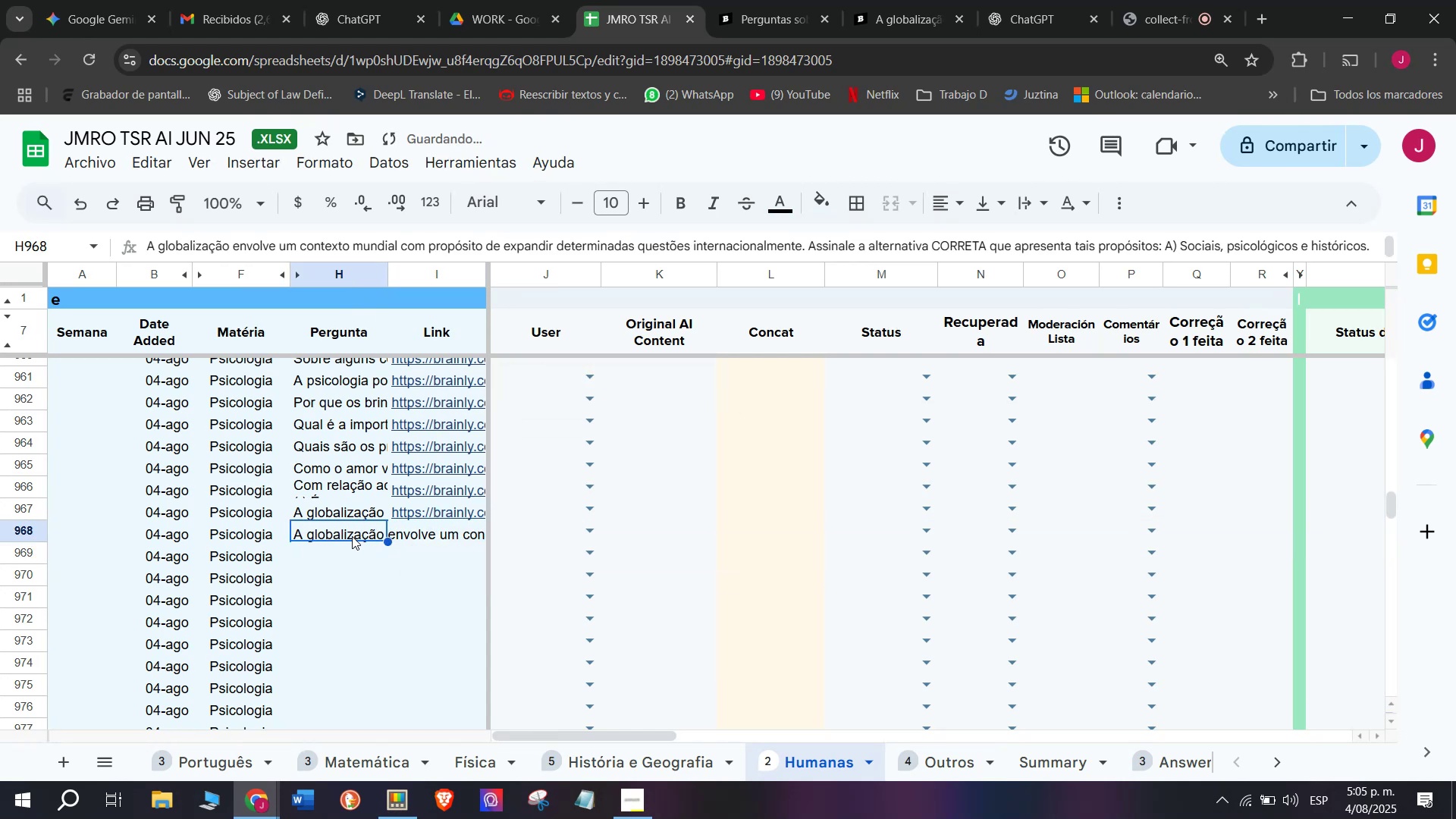 
key(Backspace)
 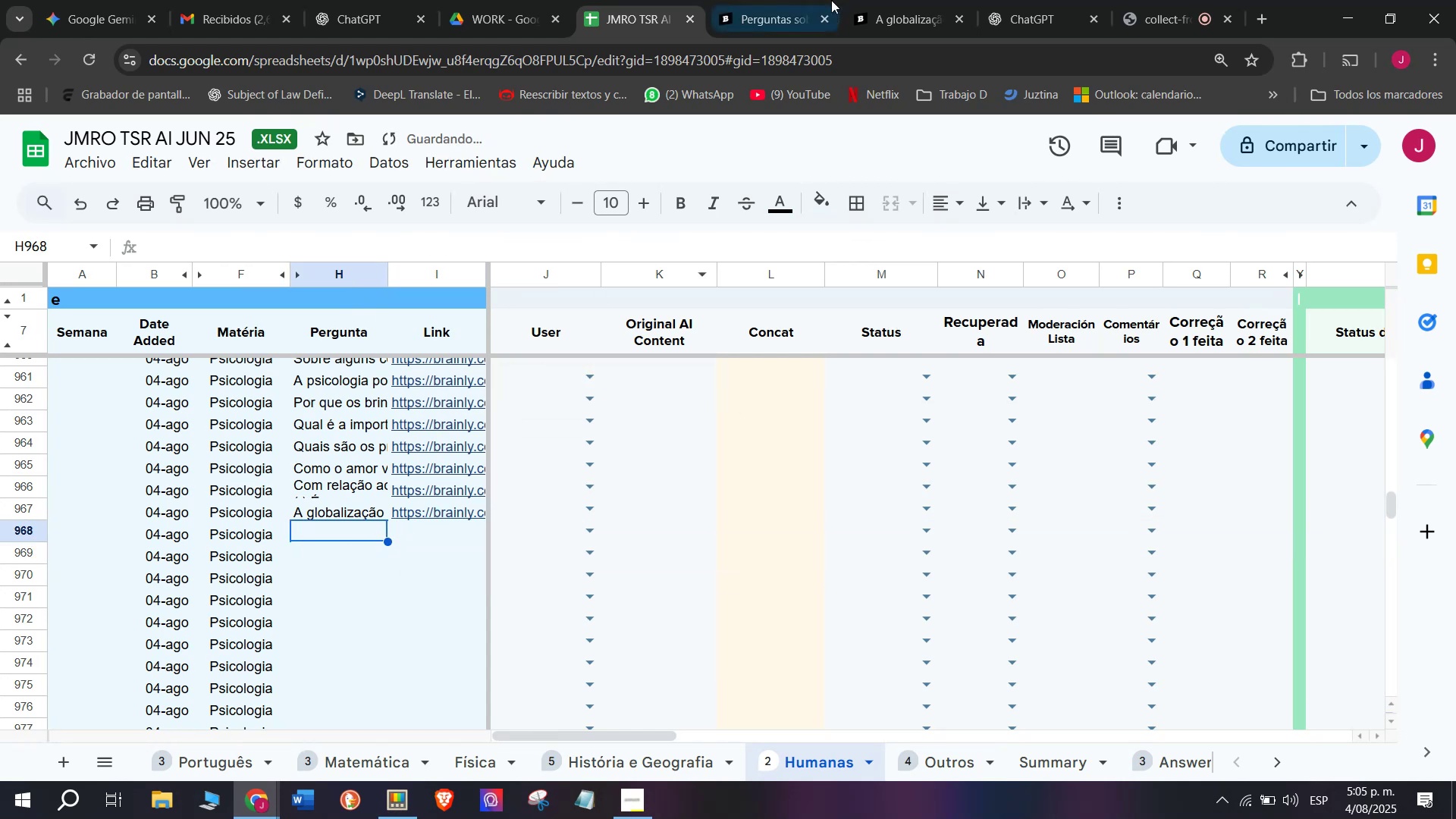 
left_click([905, 0])
 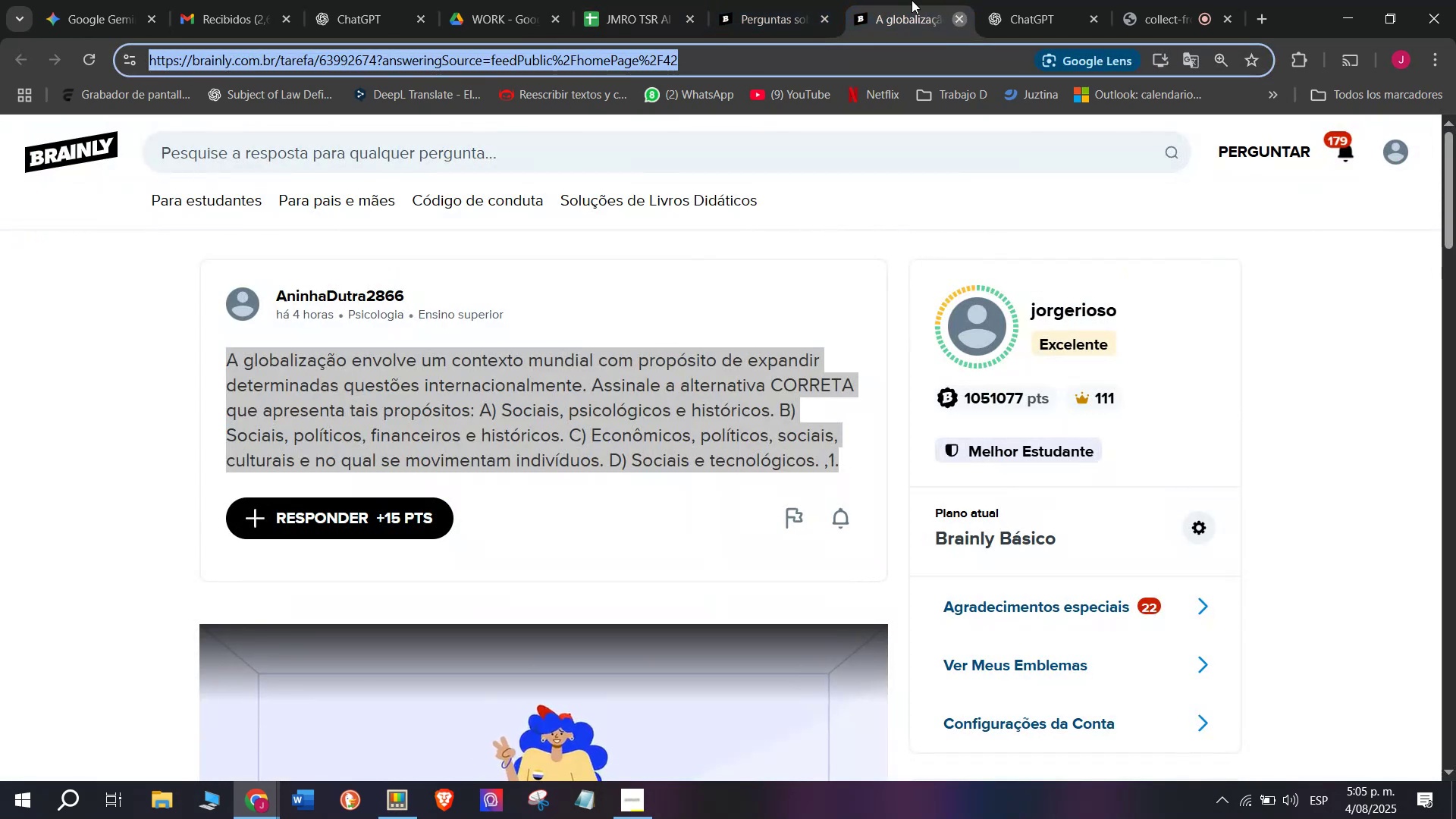 
double_click([703, 0])
 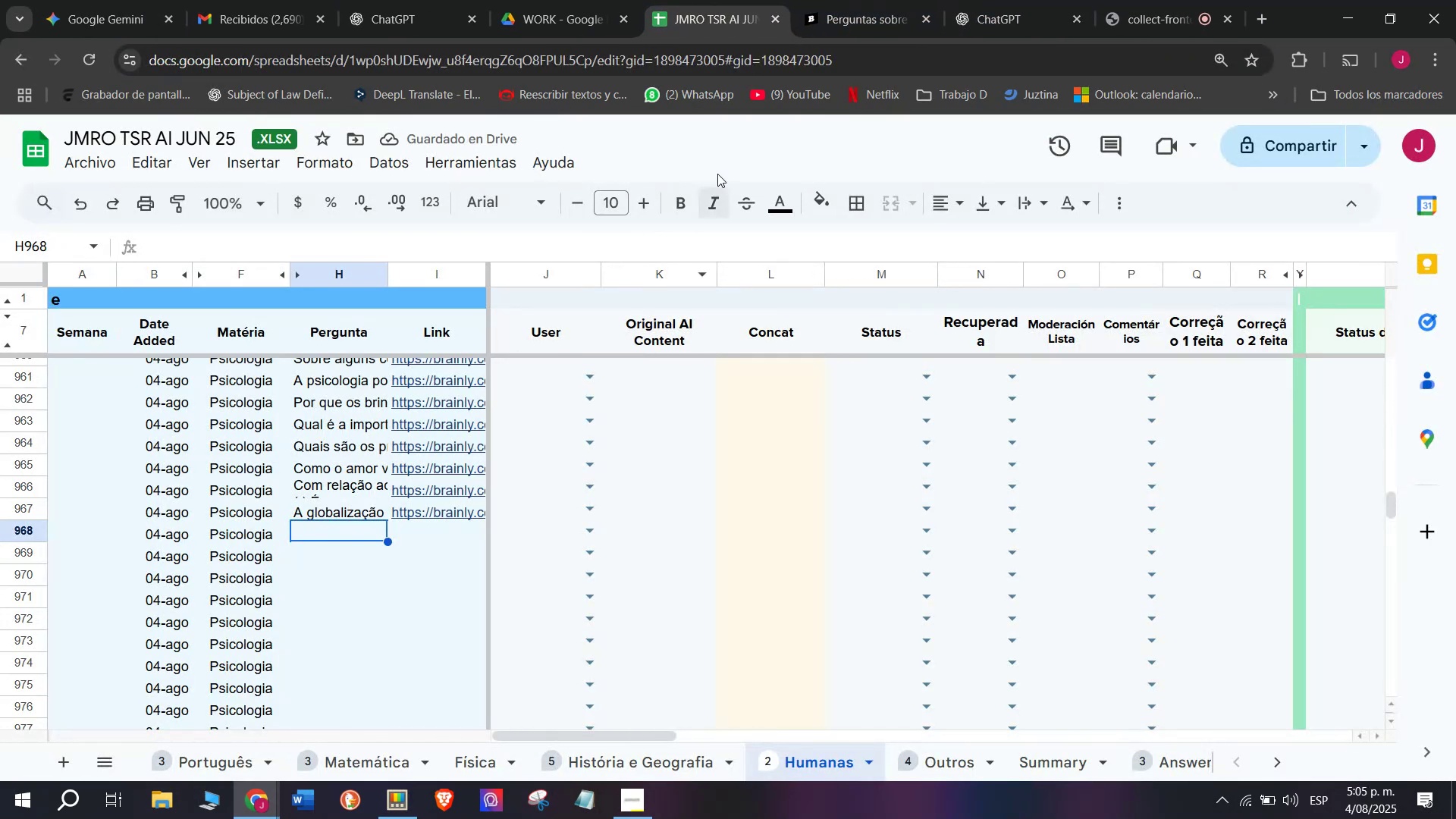 
left_click([857, 0])
 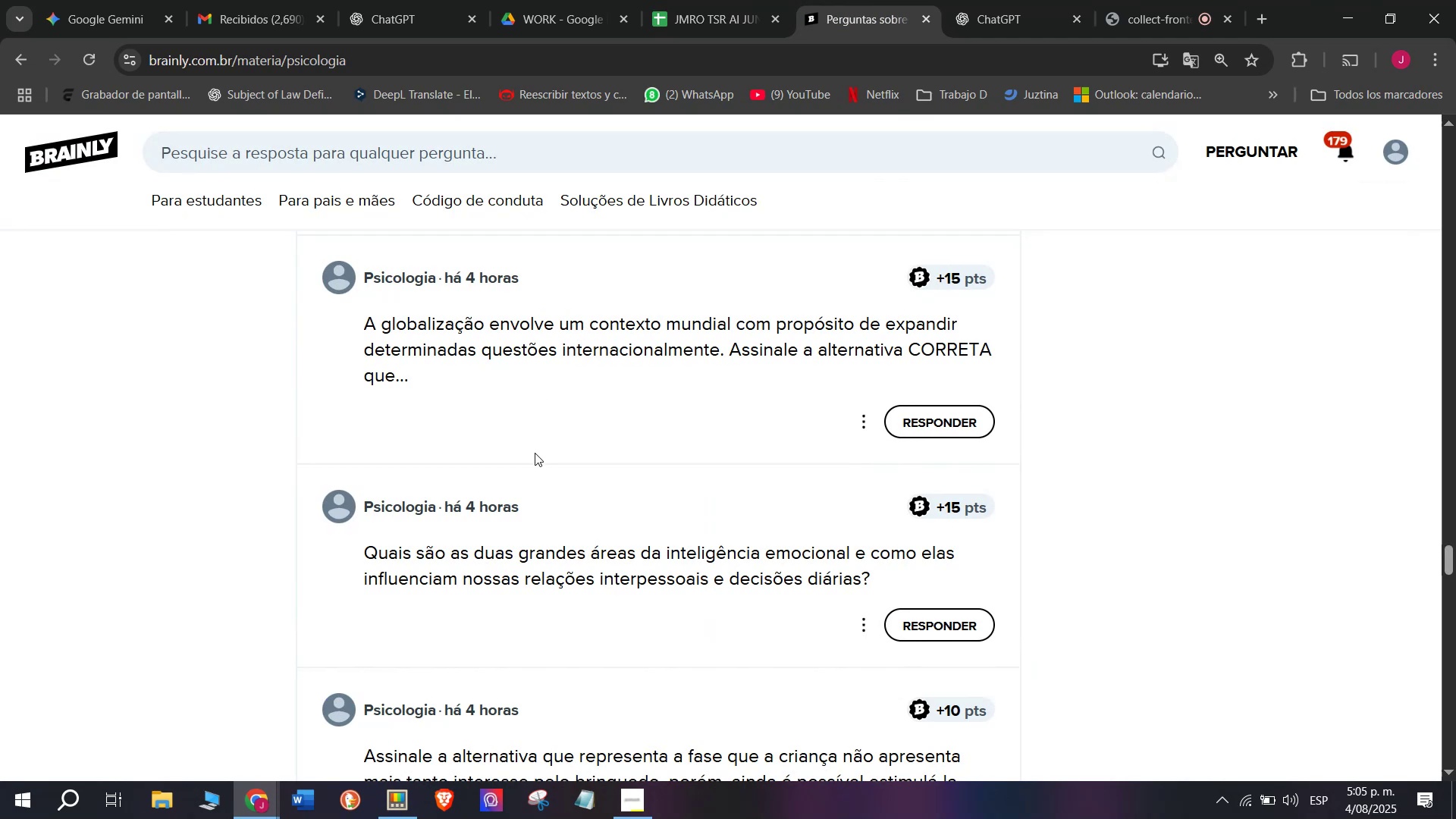 
scroll: coordinate [535, 453], scroll_direction: down, amount: 1.0
 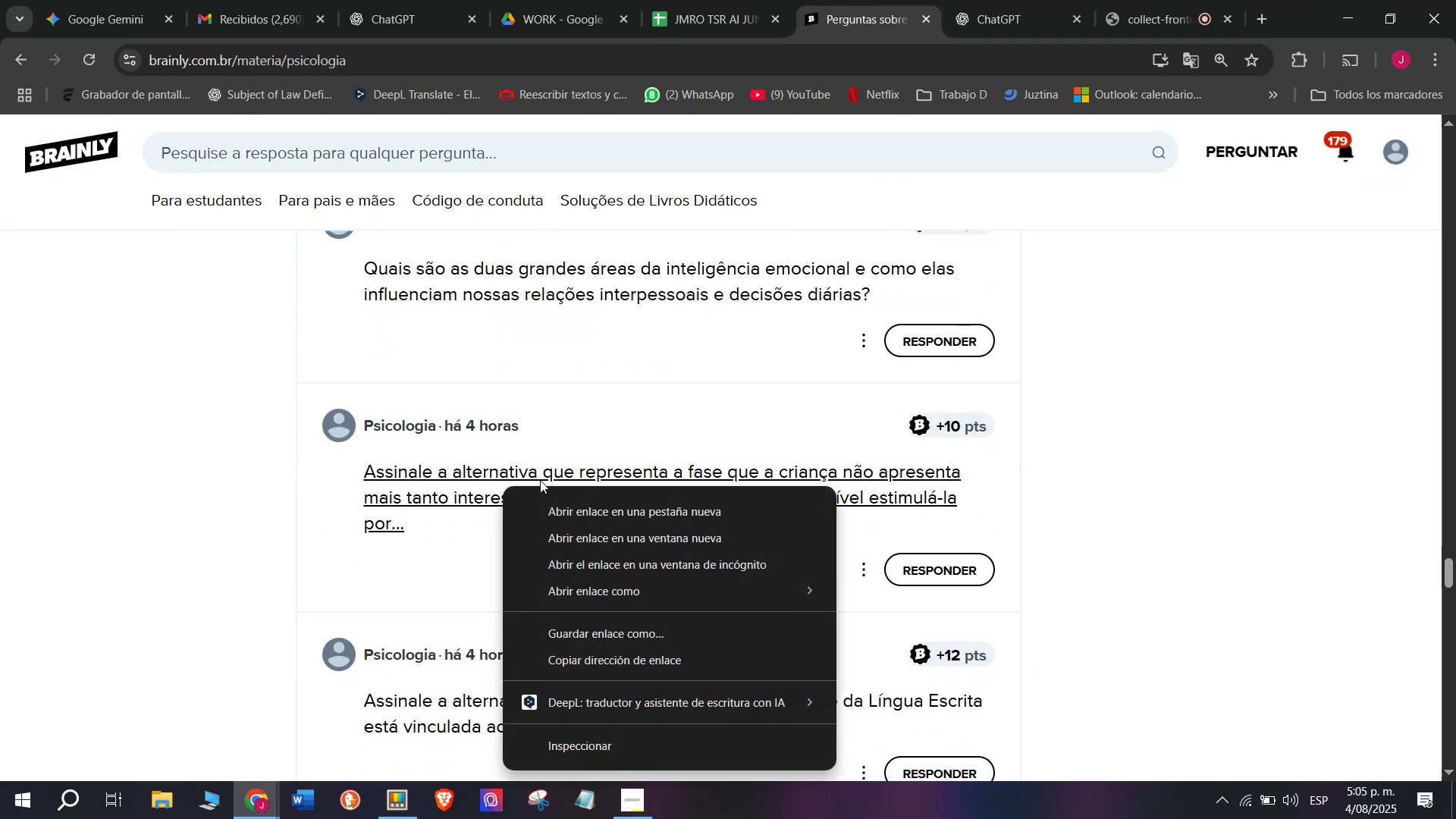 
left_click([555, 501])
 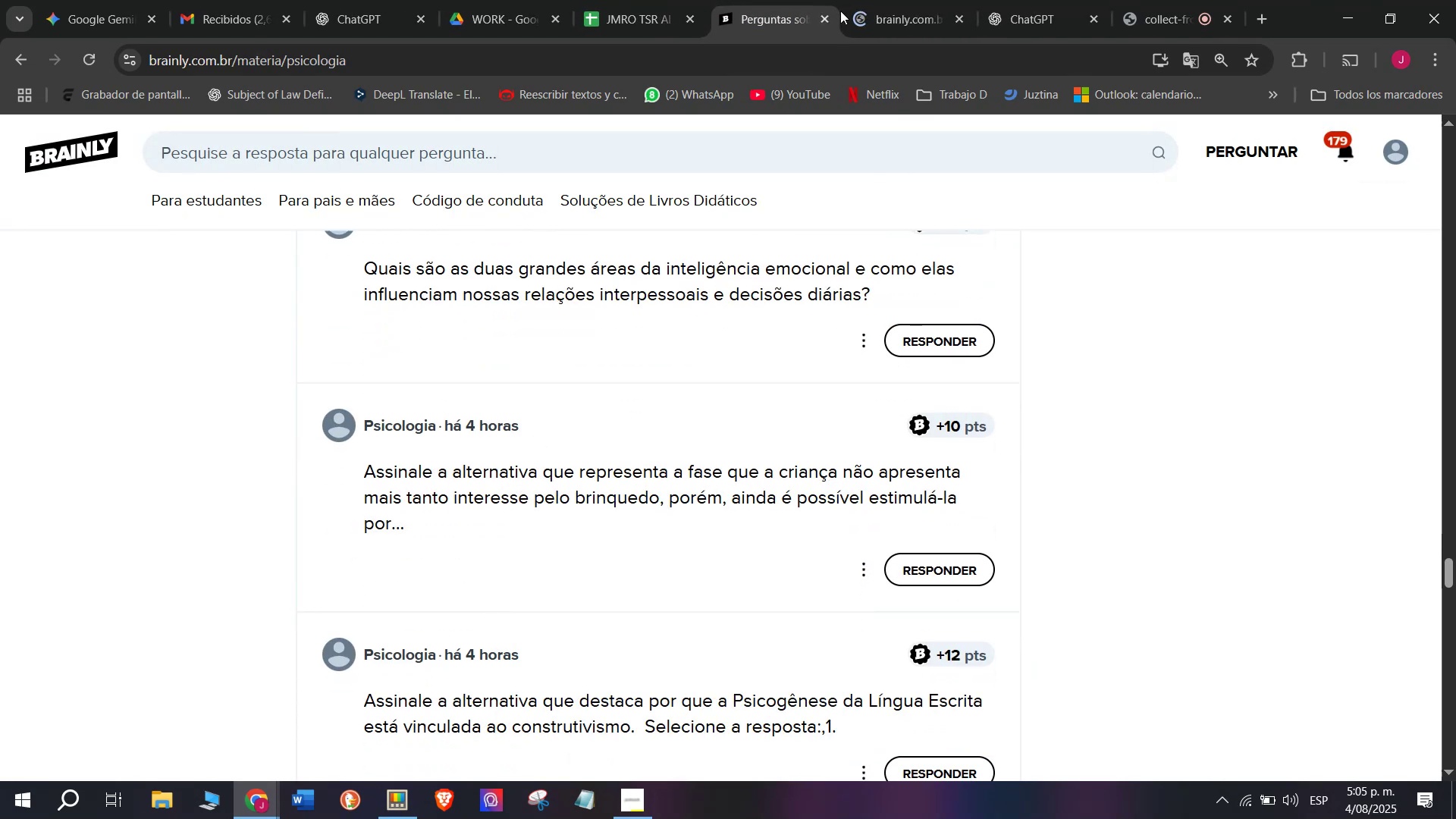 
left_click([878, 0])
 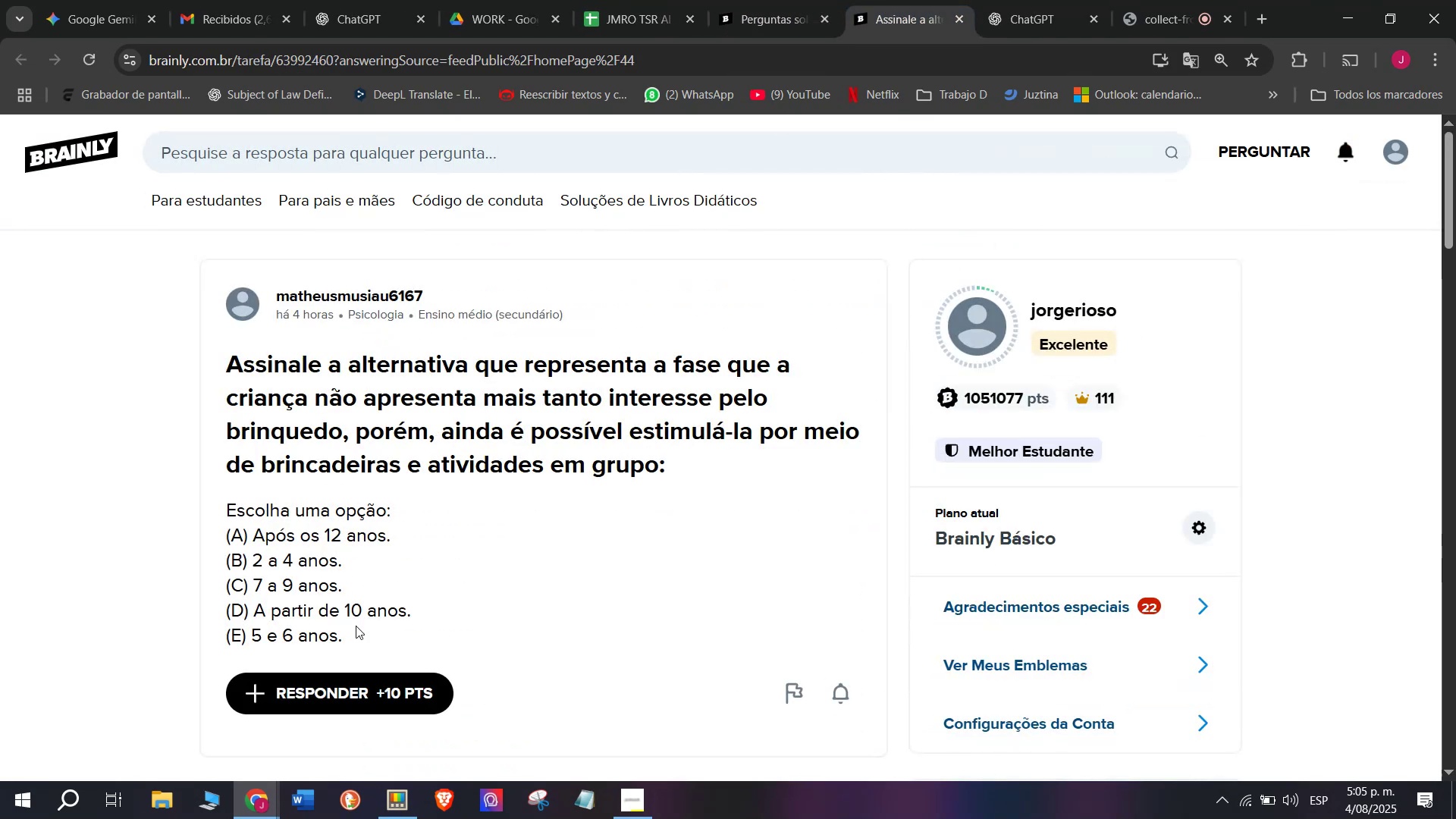 
left_click_drag(start_coordinate=[356, 639], to_coordinate=[351, 634])
 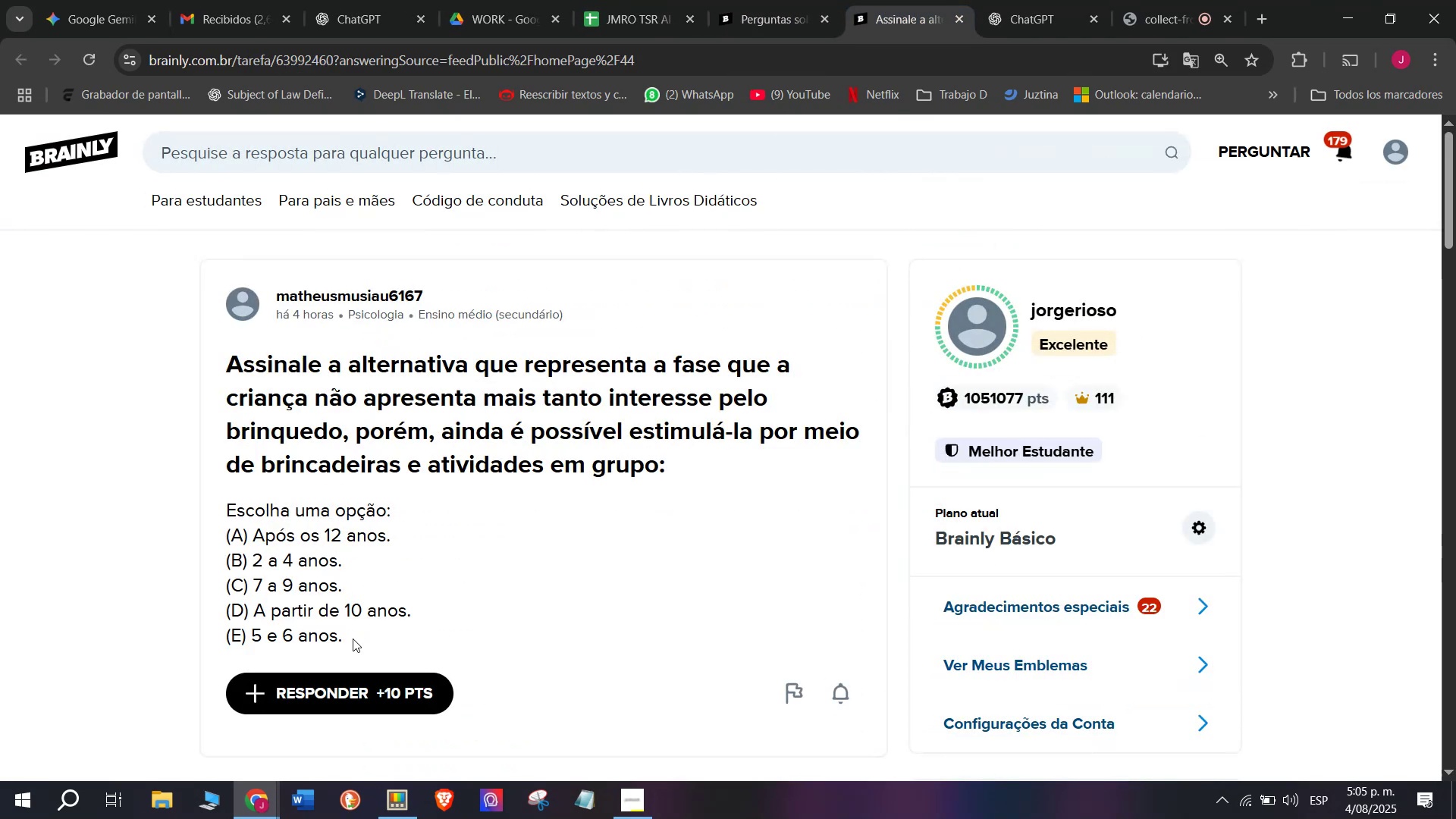 
left_click_drag(start_coordinate=[355, 638], to_coordinate=[202, 372])
 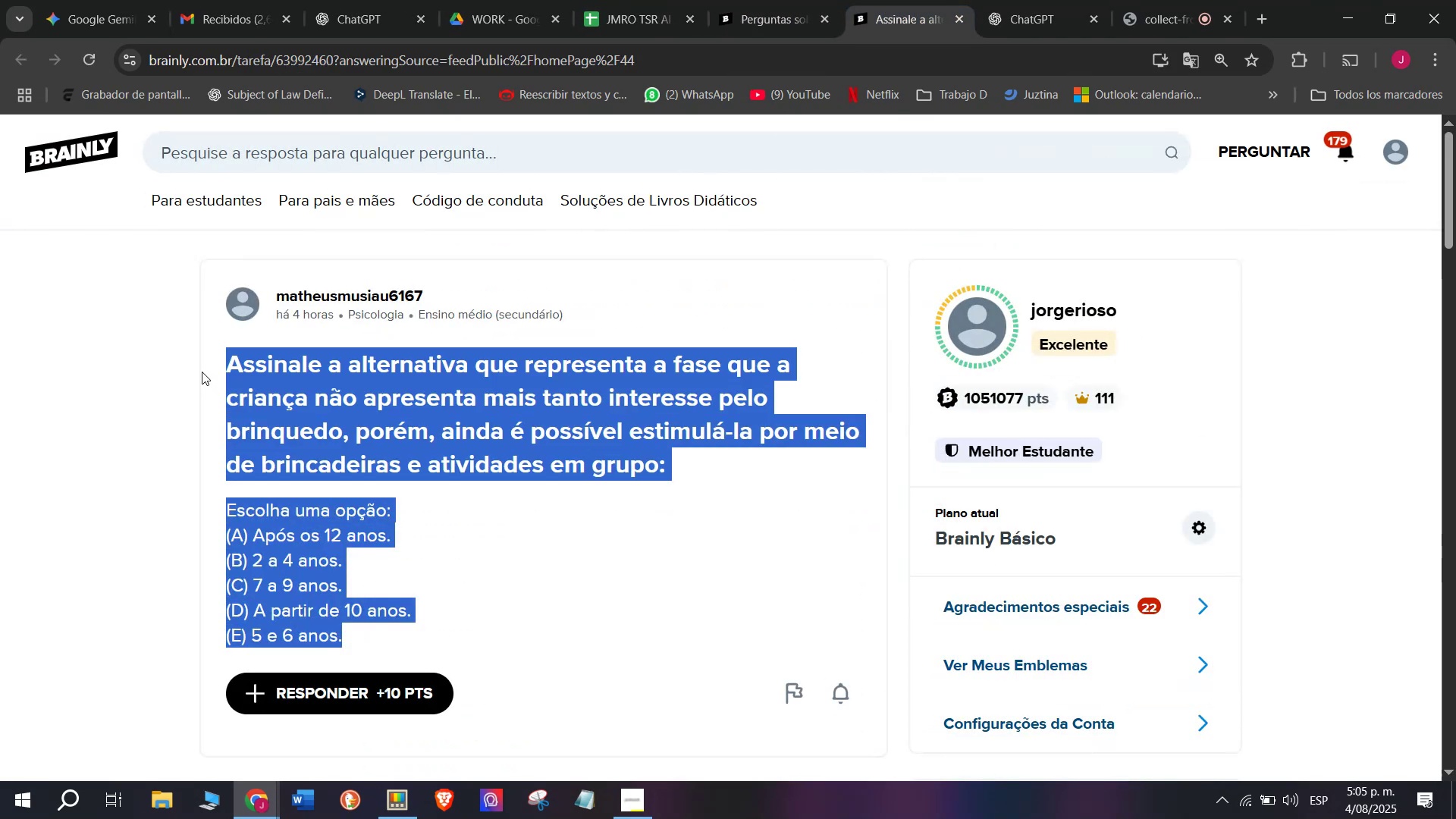 
key(Control+C)
 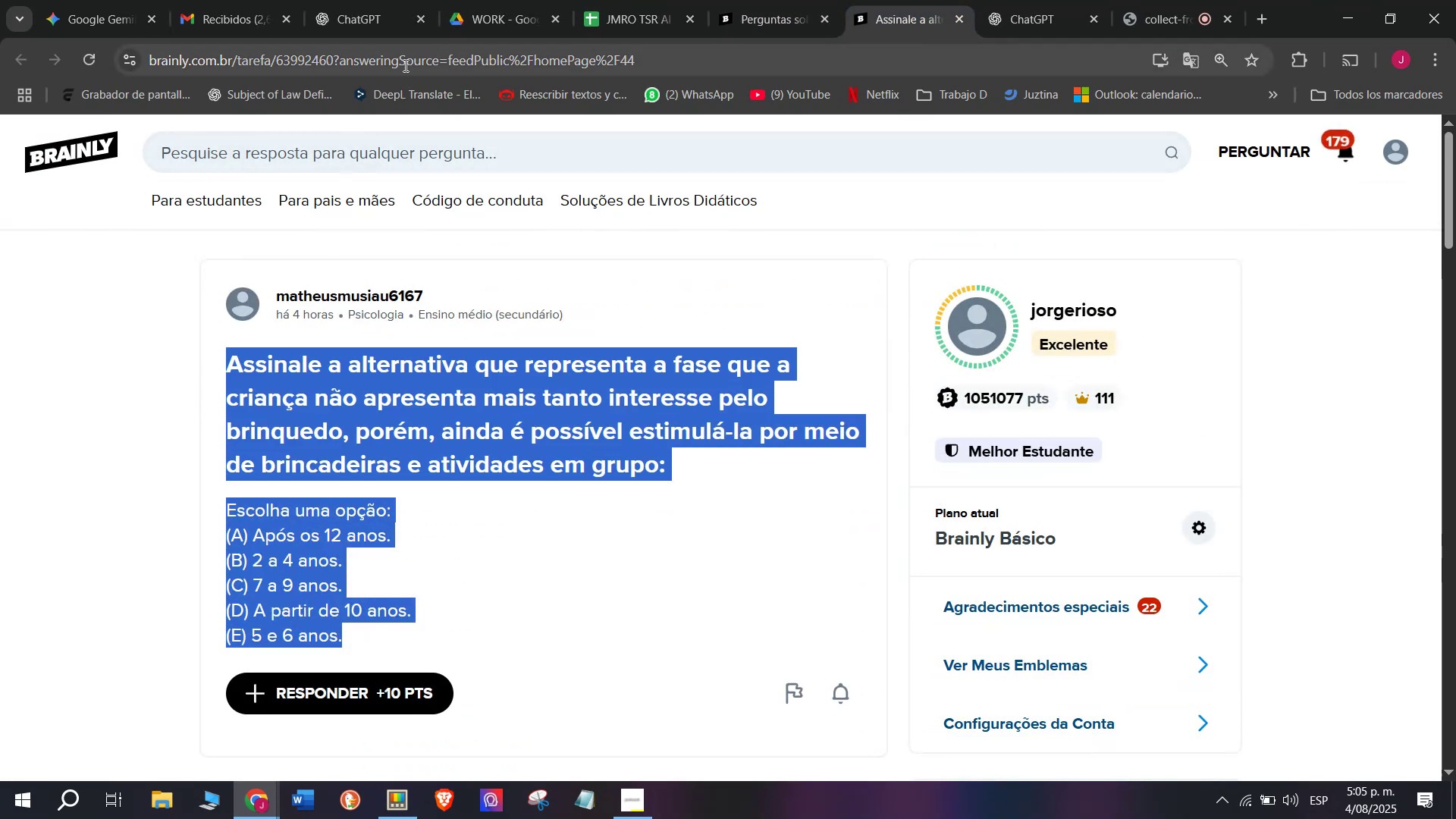 
double_click([406, 64])
 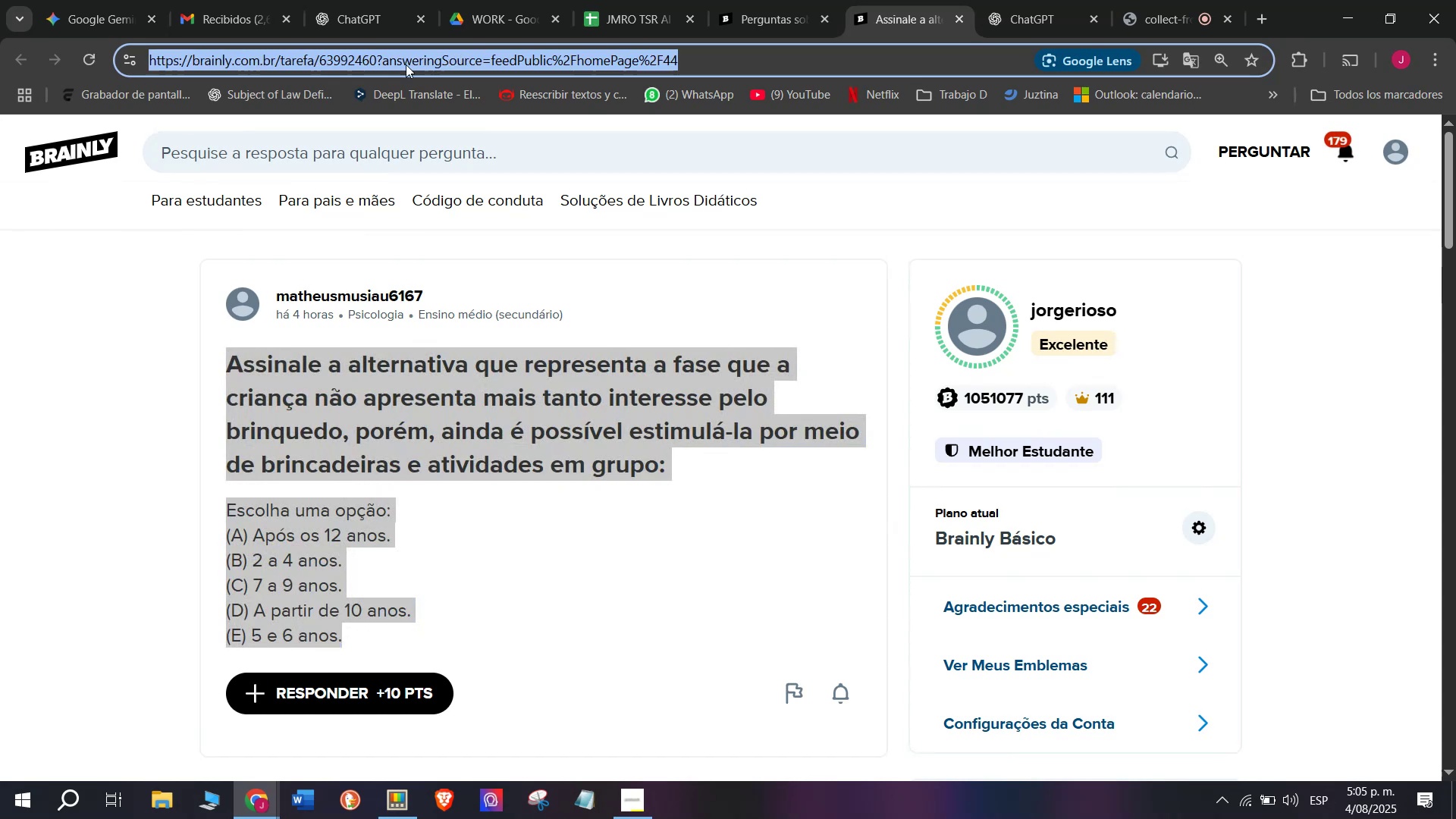 
triple_click([406, 64])
 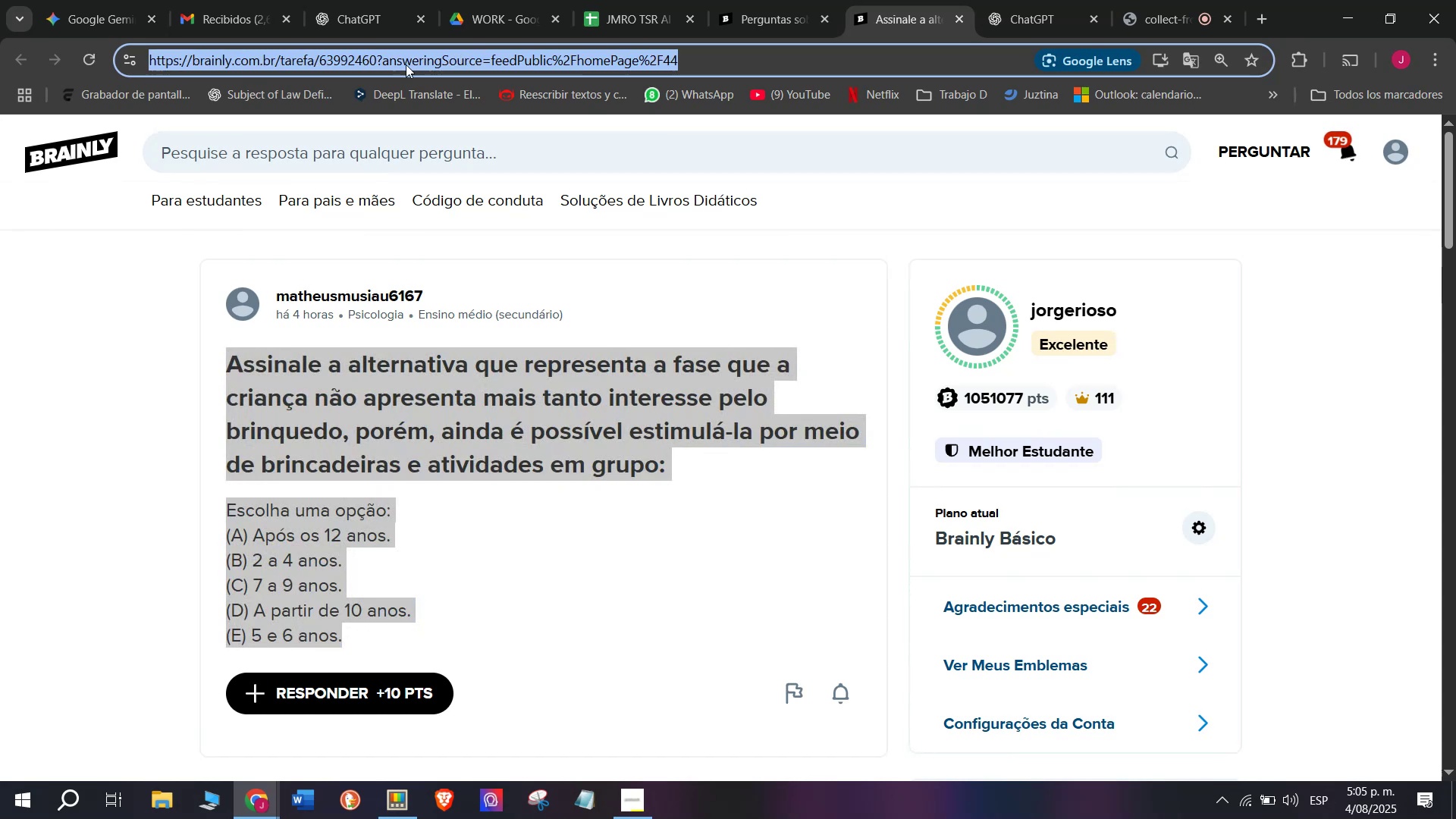 
key(Control+C)
 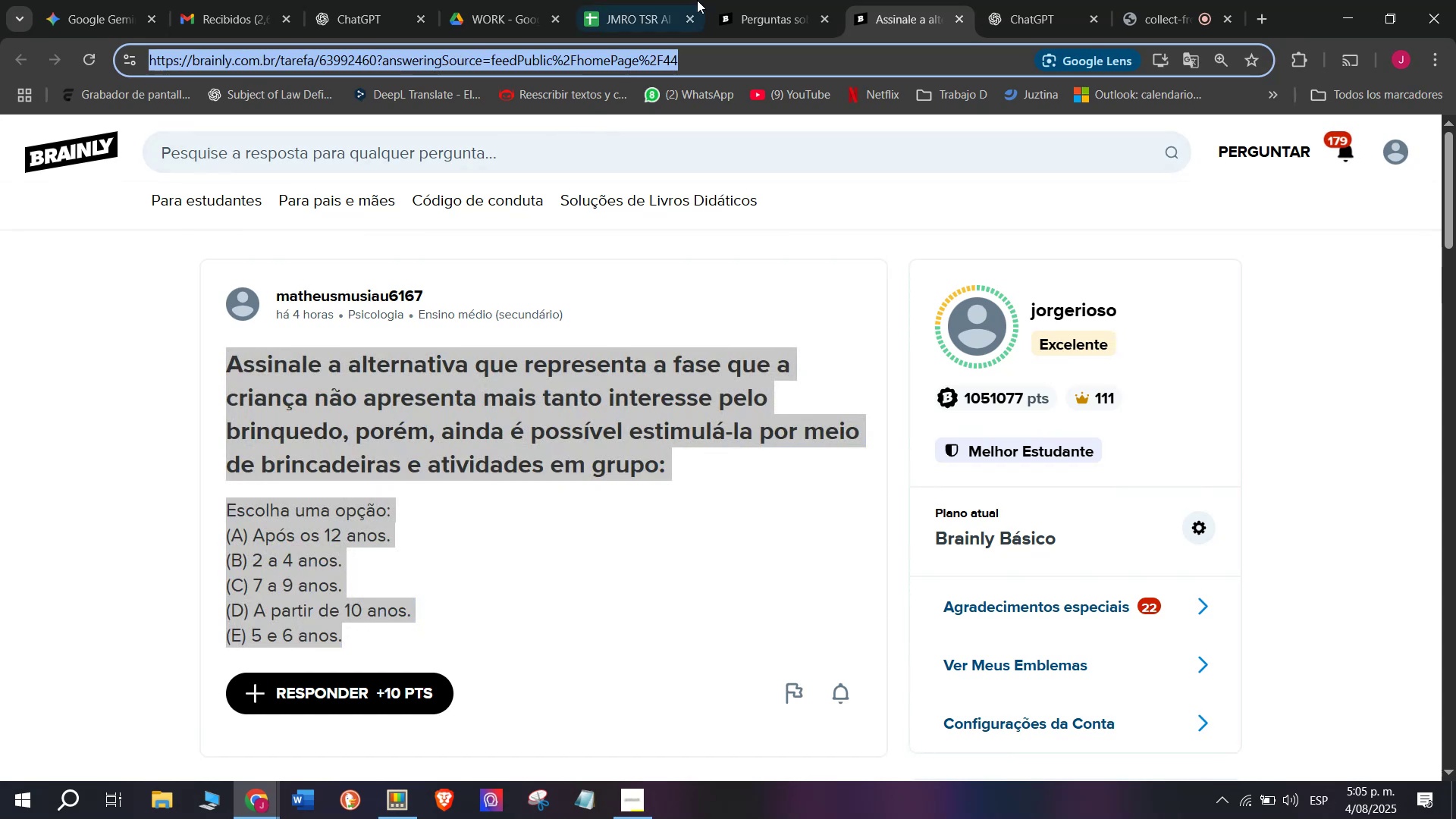 
left_click([753, 0])
 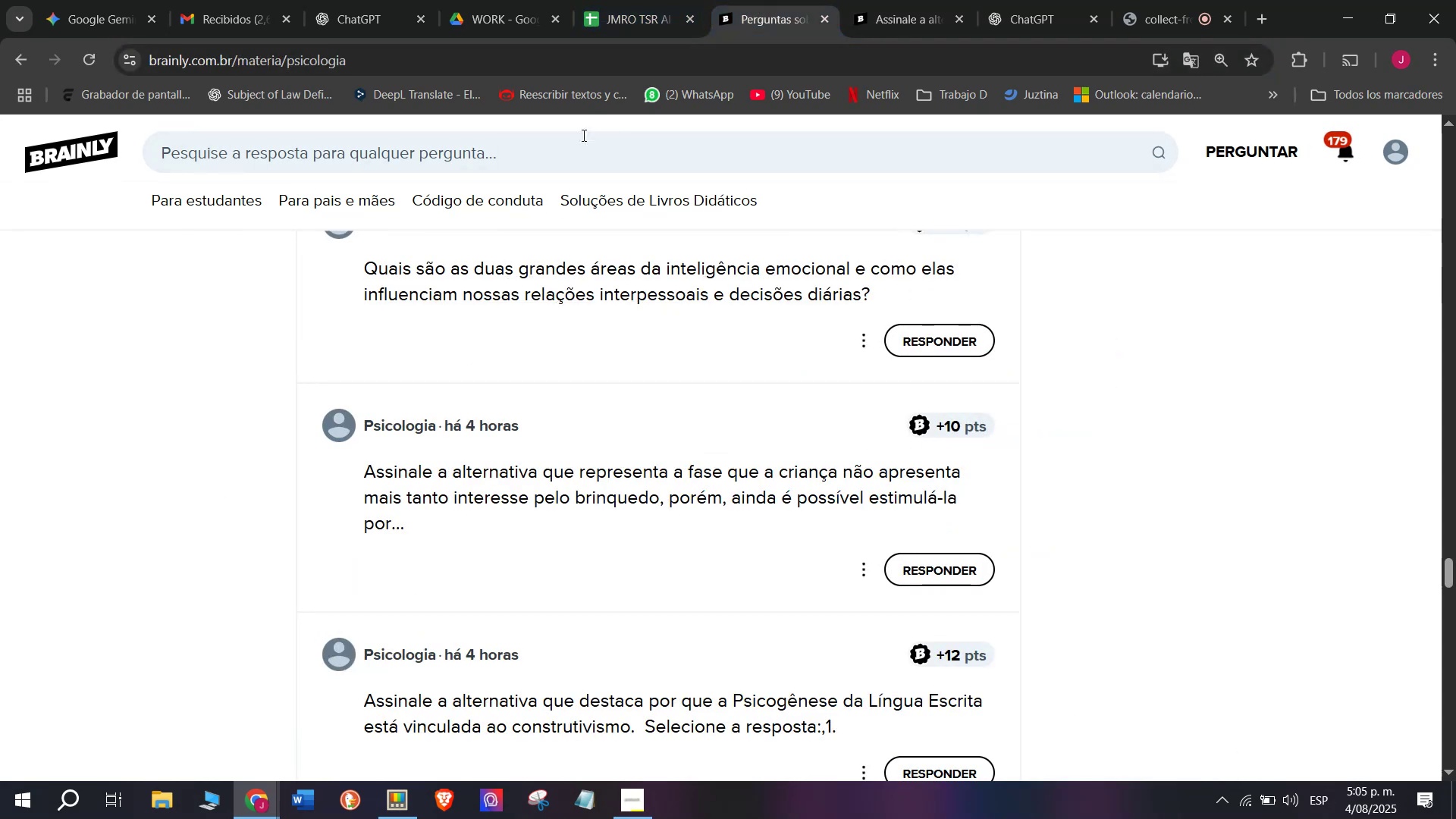 
left_click([651, 0])
 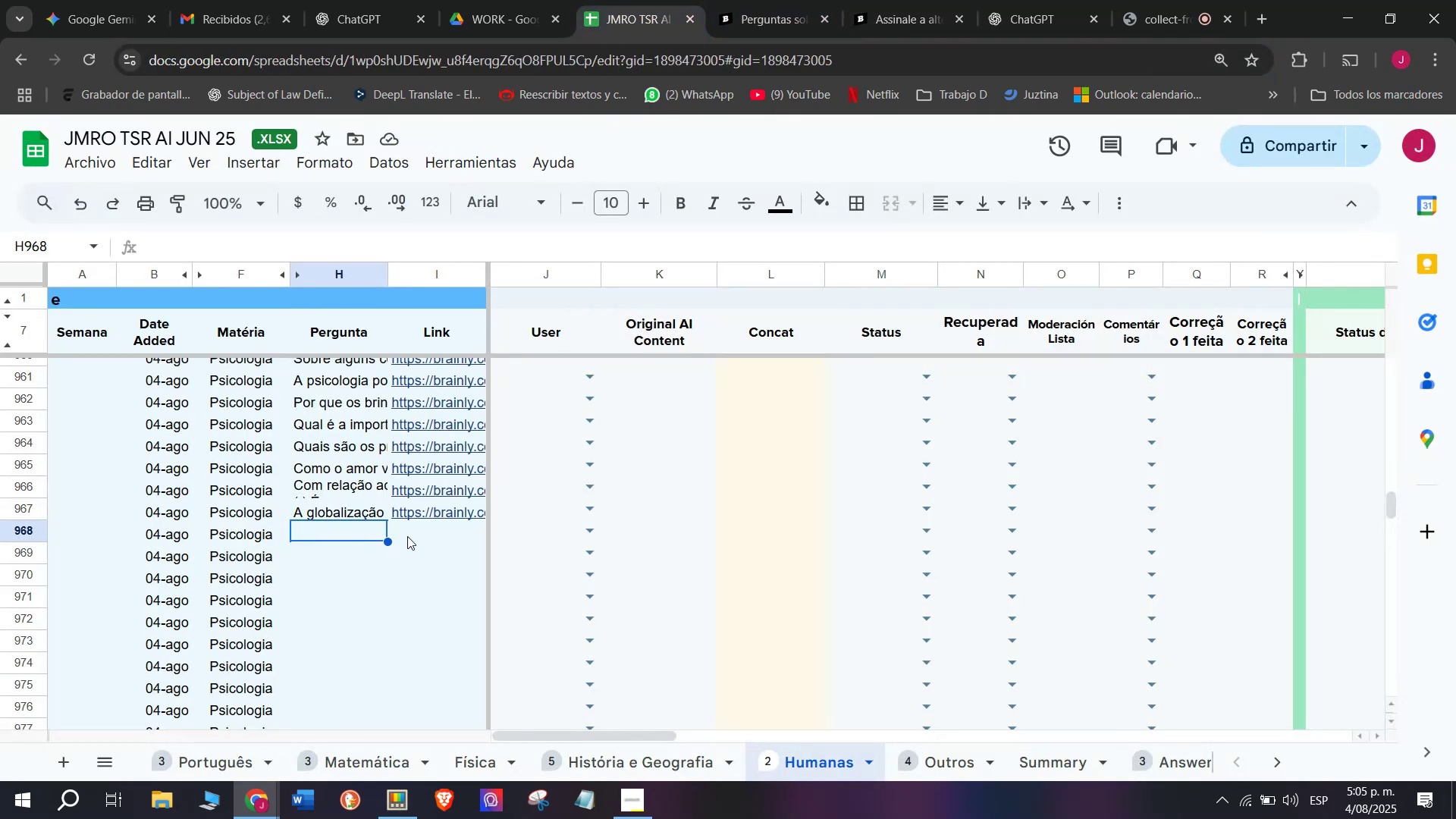 
left_click([414, 532])
 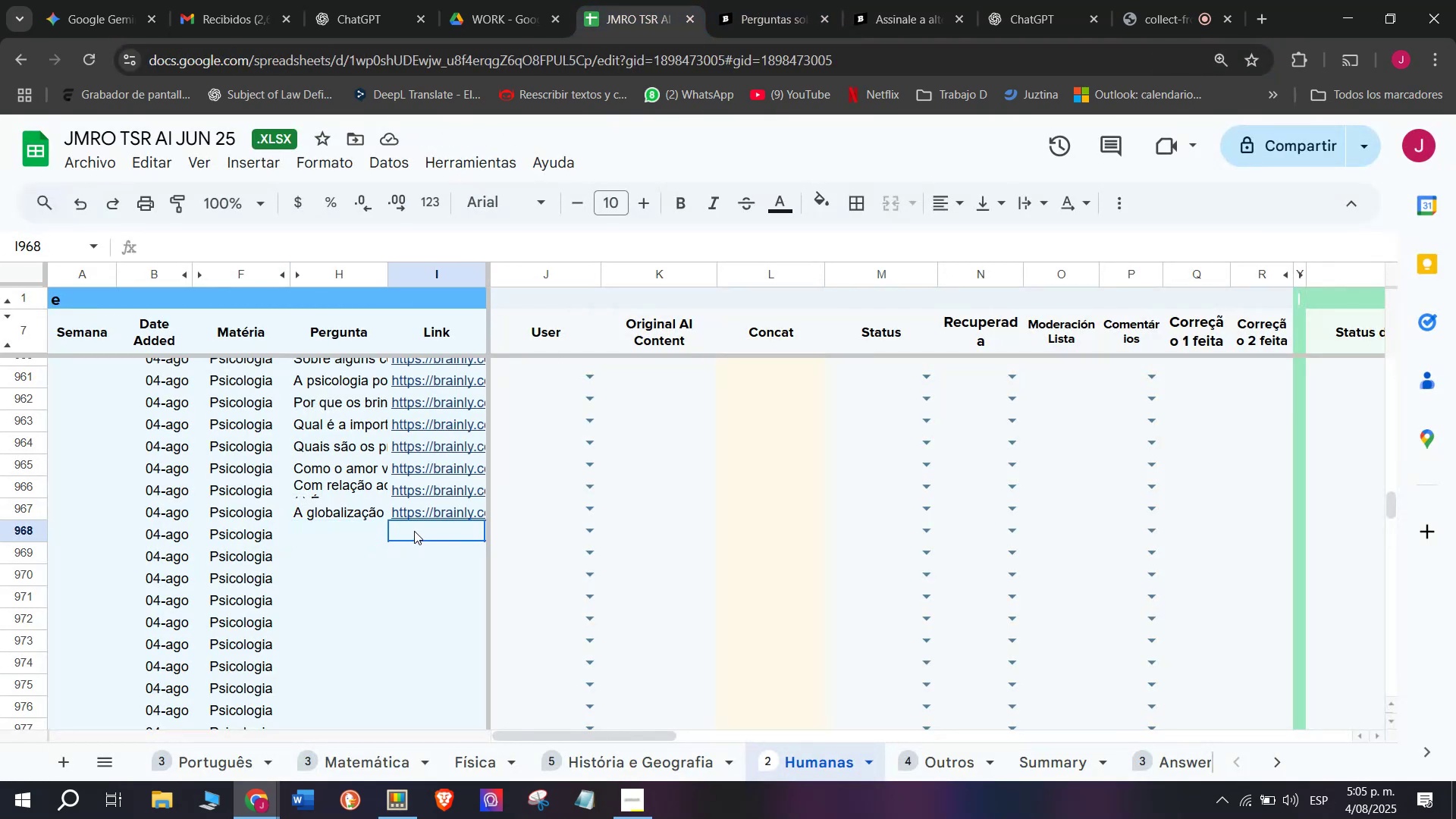 
triple_click([413, 531])
 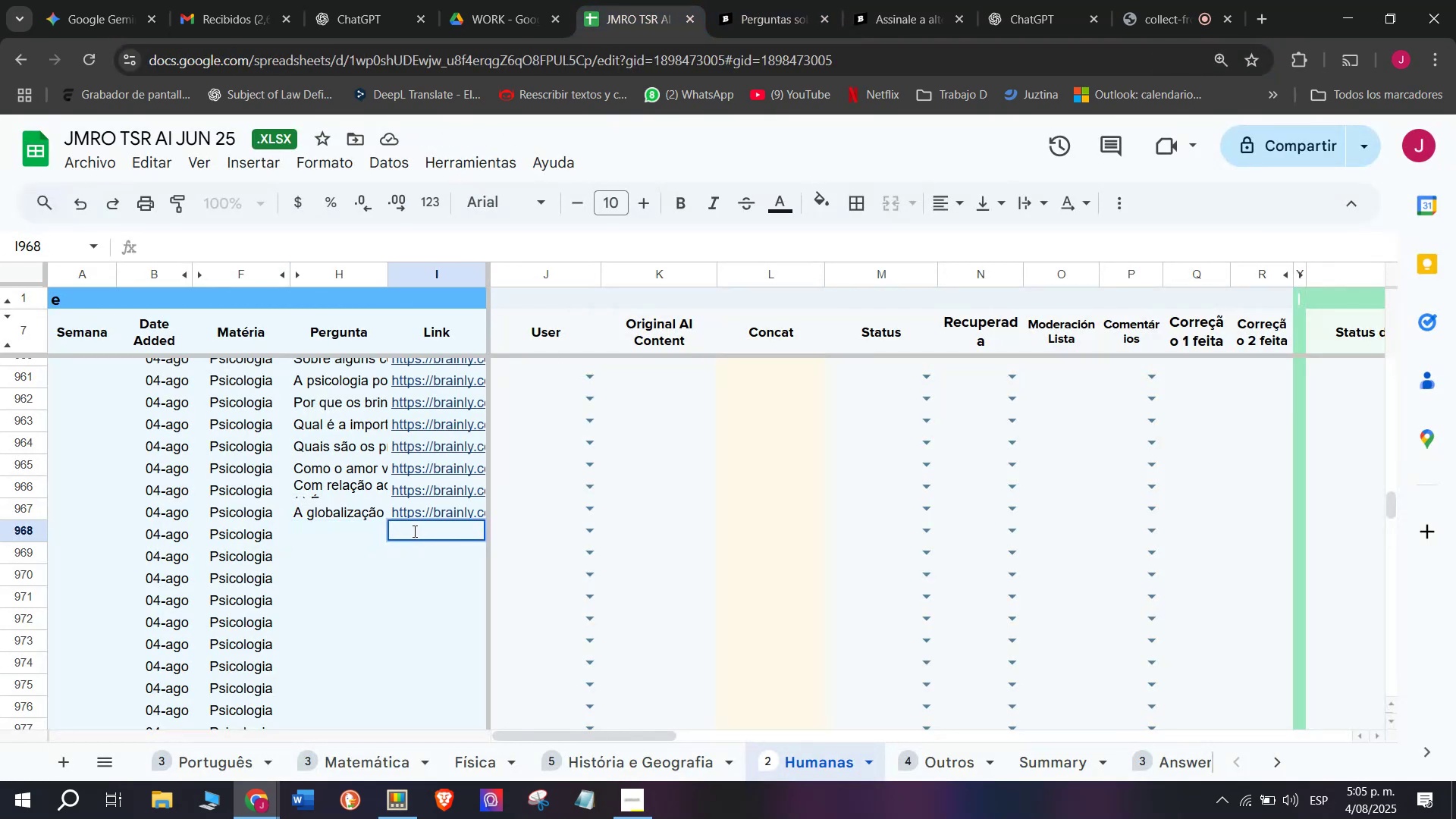 
triple_click([413, 531])
 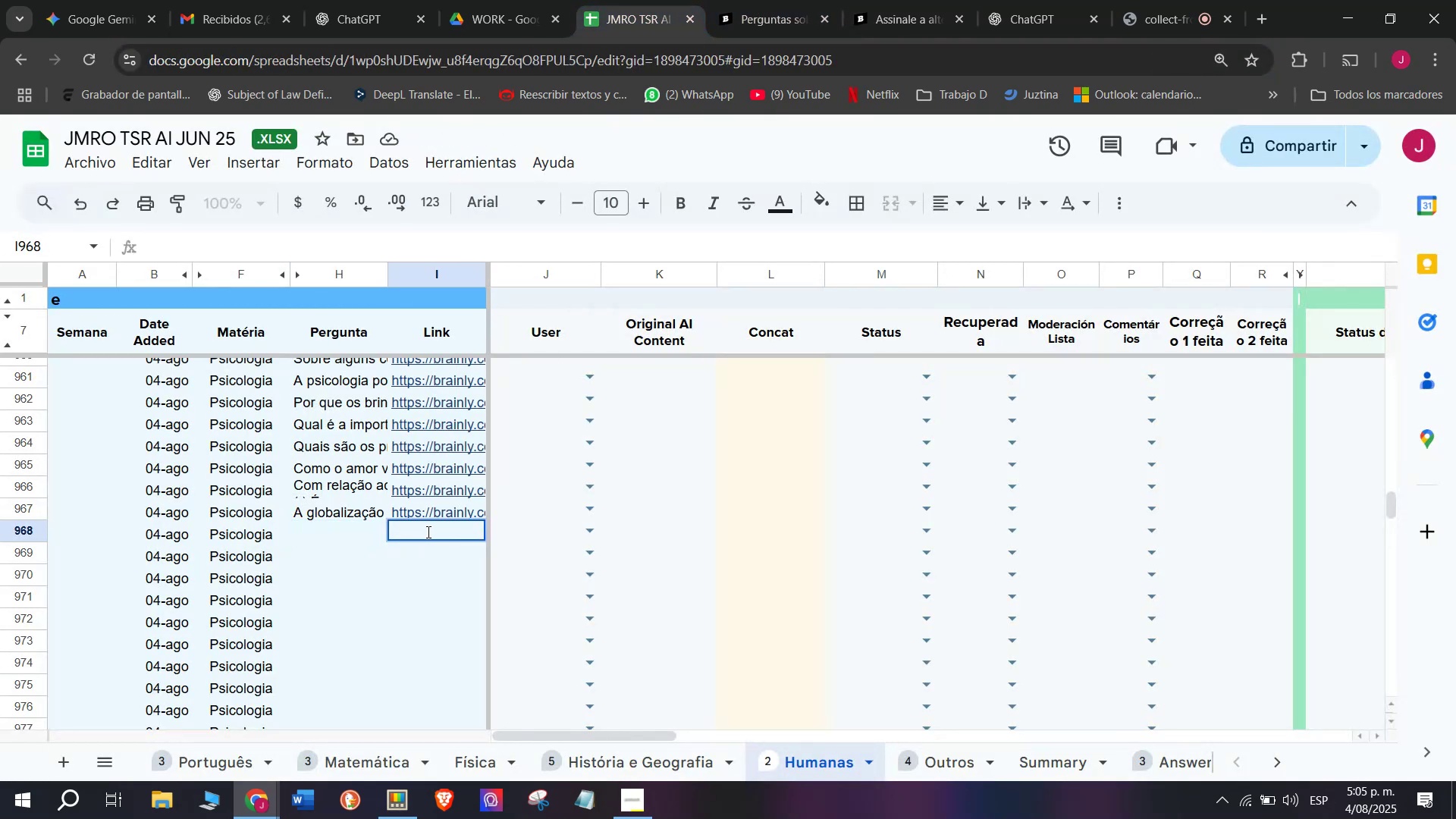 
double_click([427, 532])
 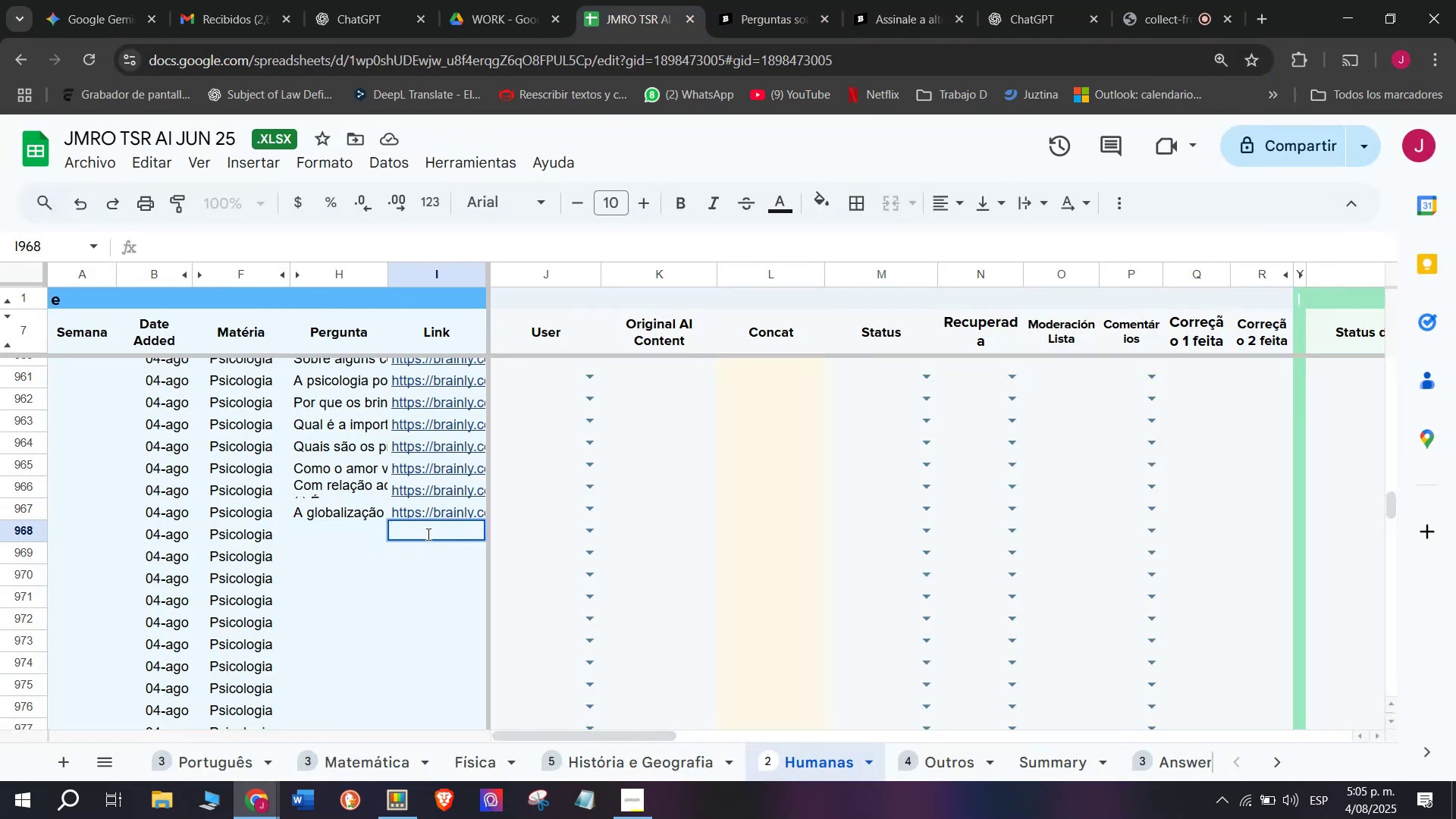 
key(Control+V)
 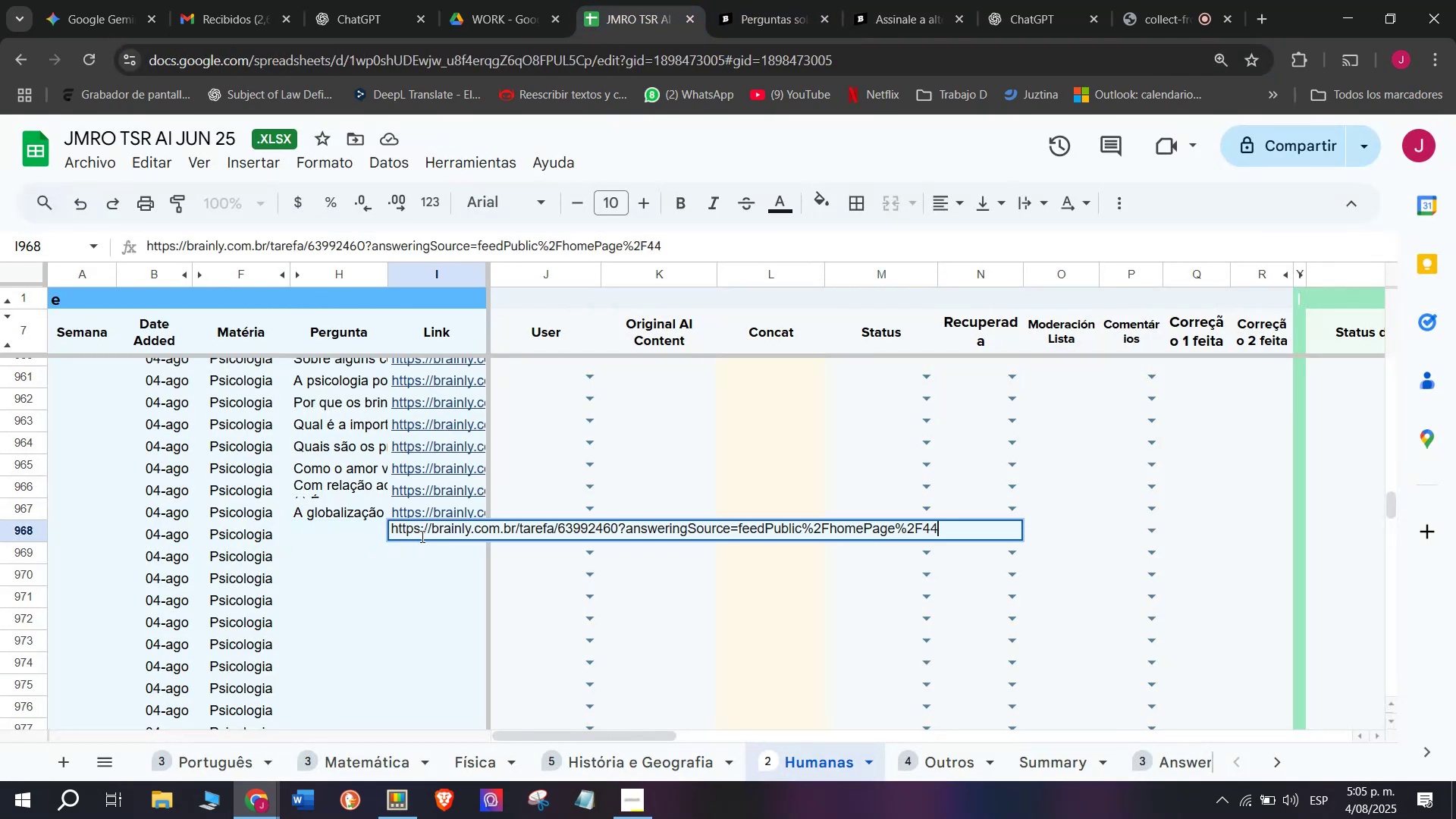 
key(Enter)
 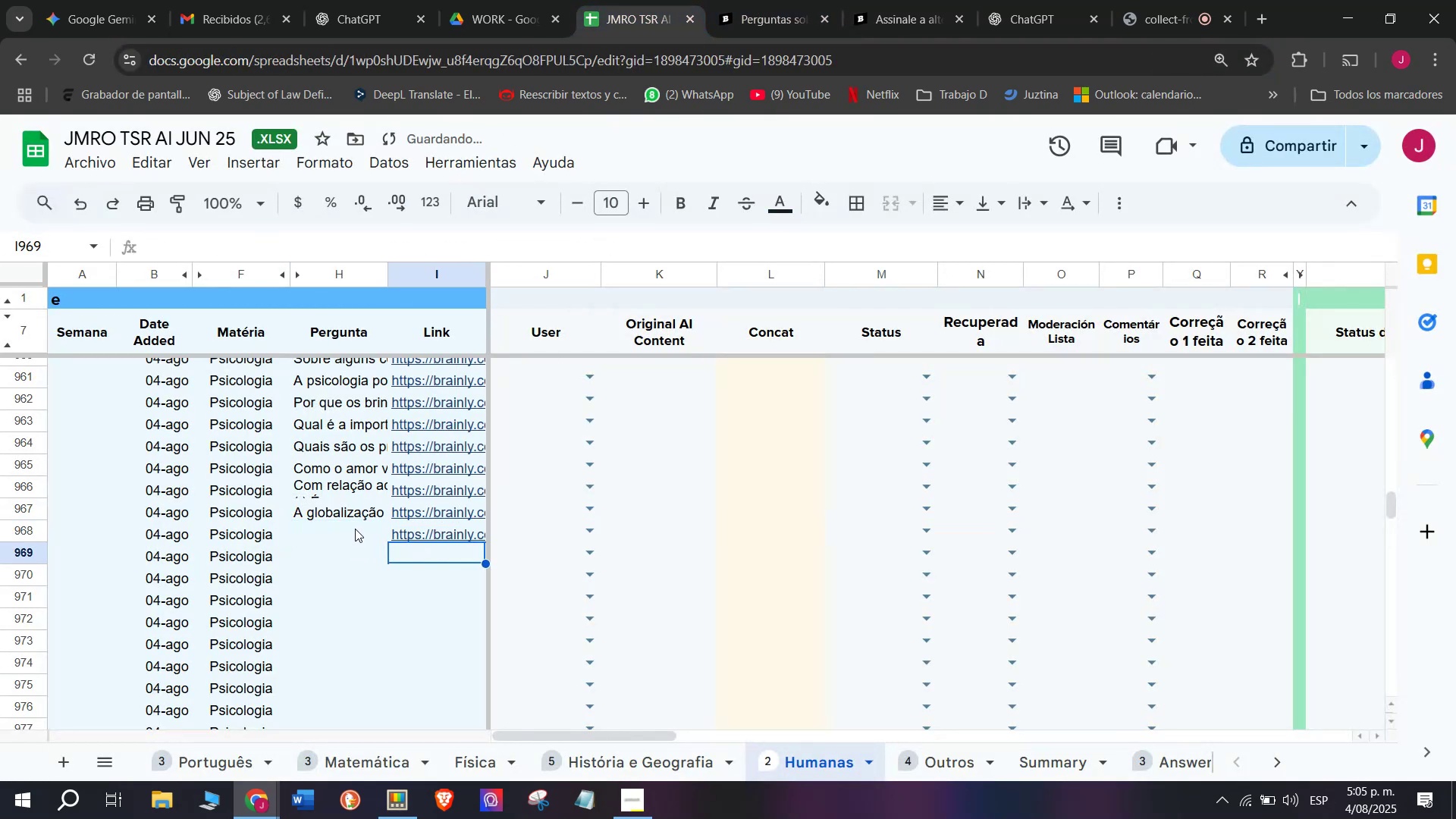 
double_click([355, 529])
 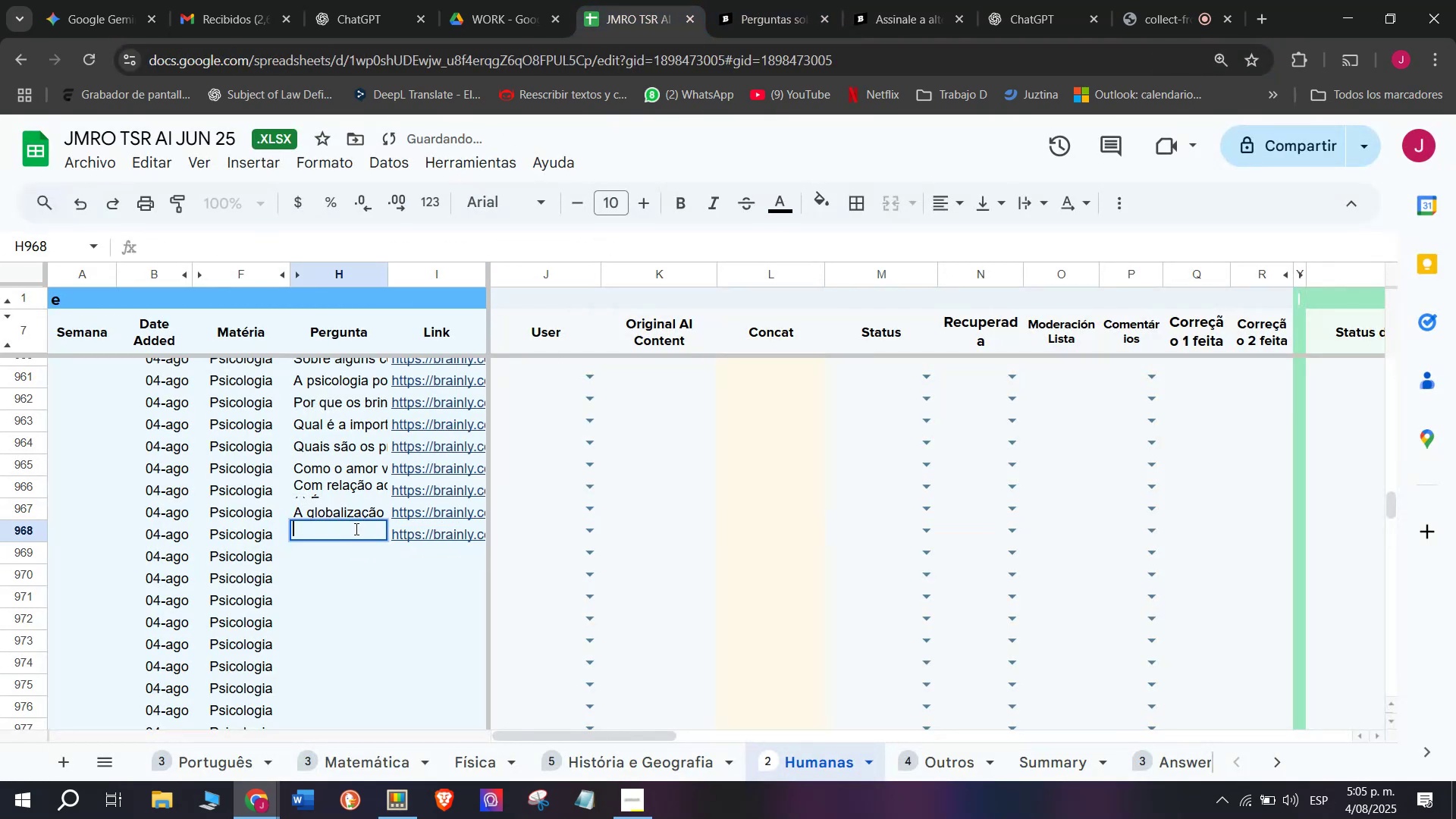 
key(Meta+MetaLeft)
 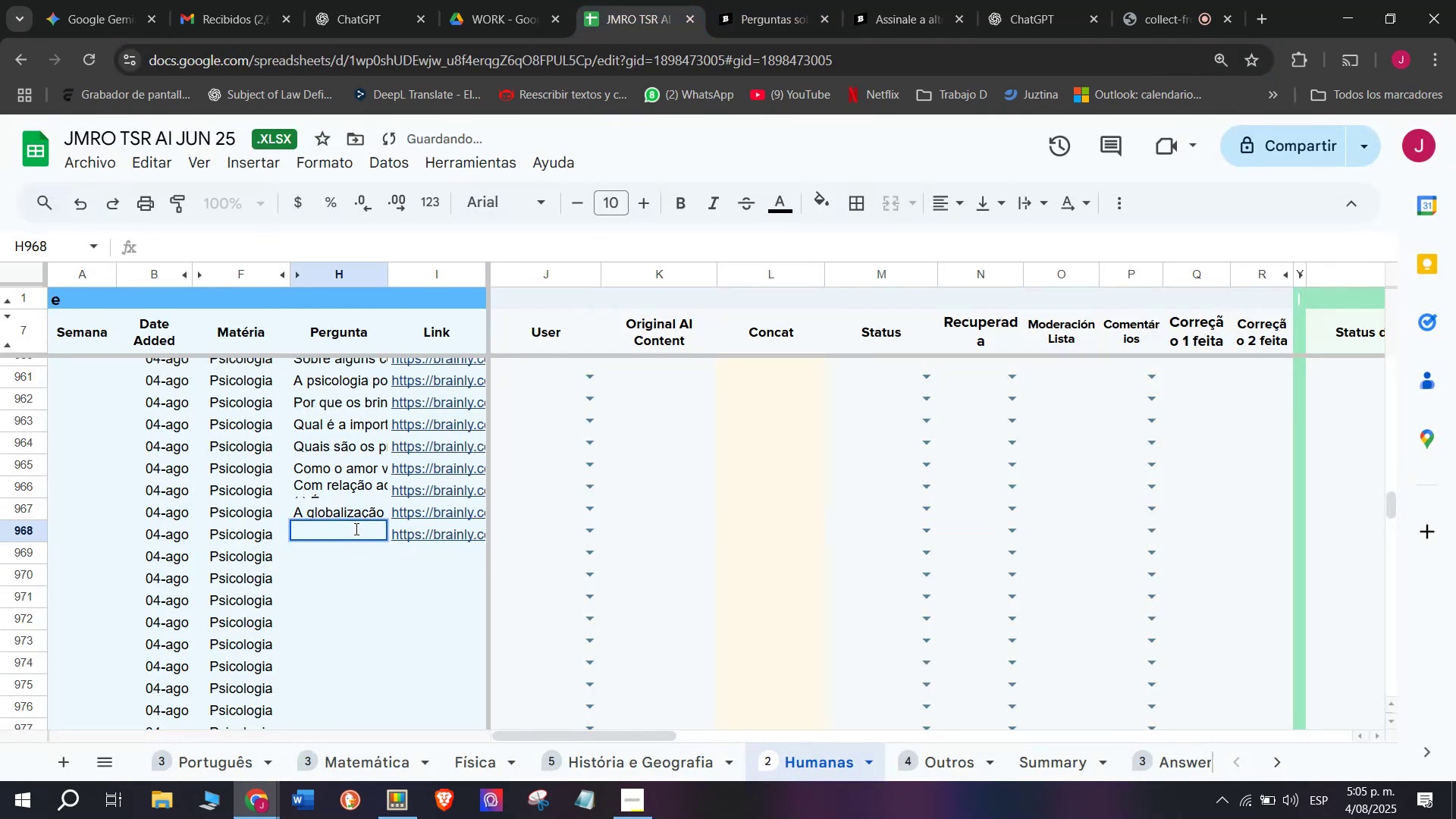 
key(Meta+V)
 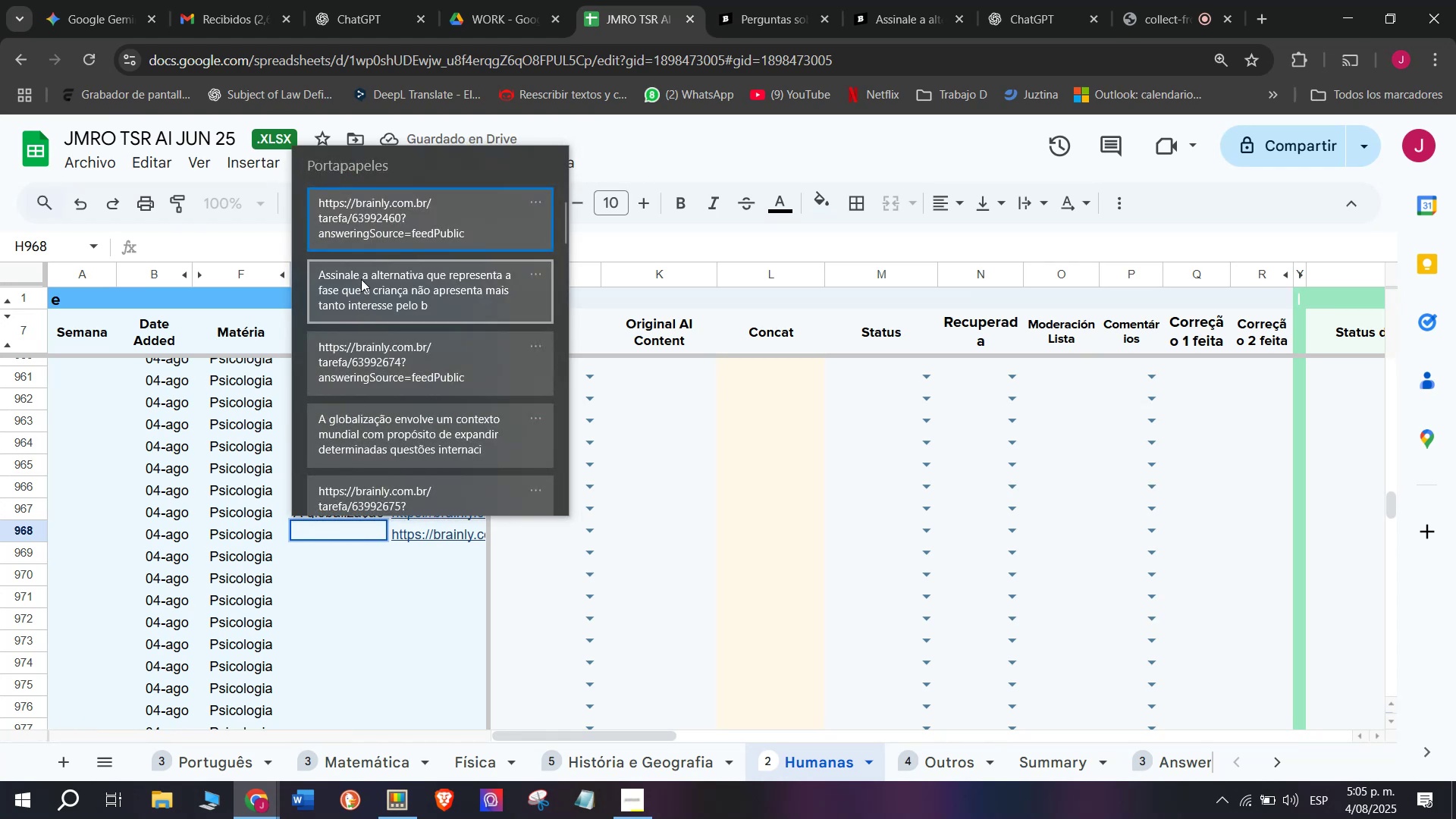 
left_click([361, 279])
 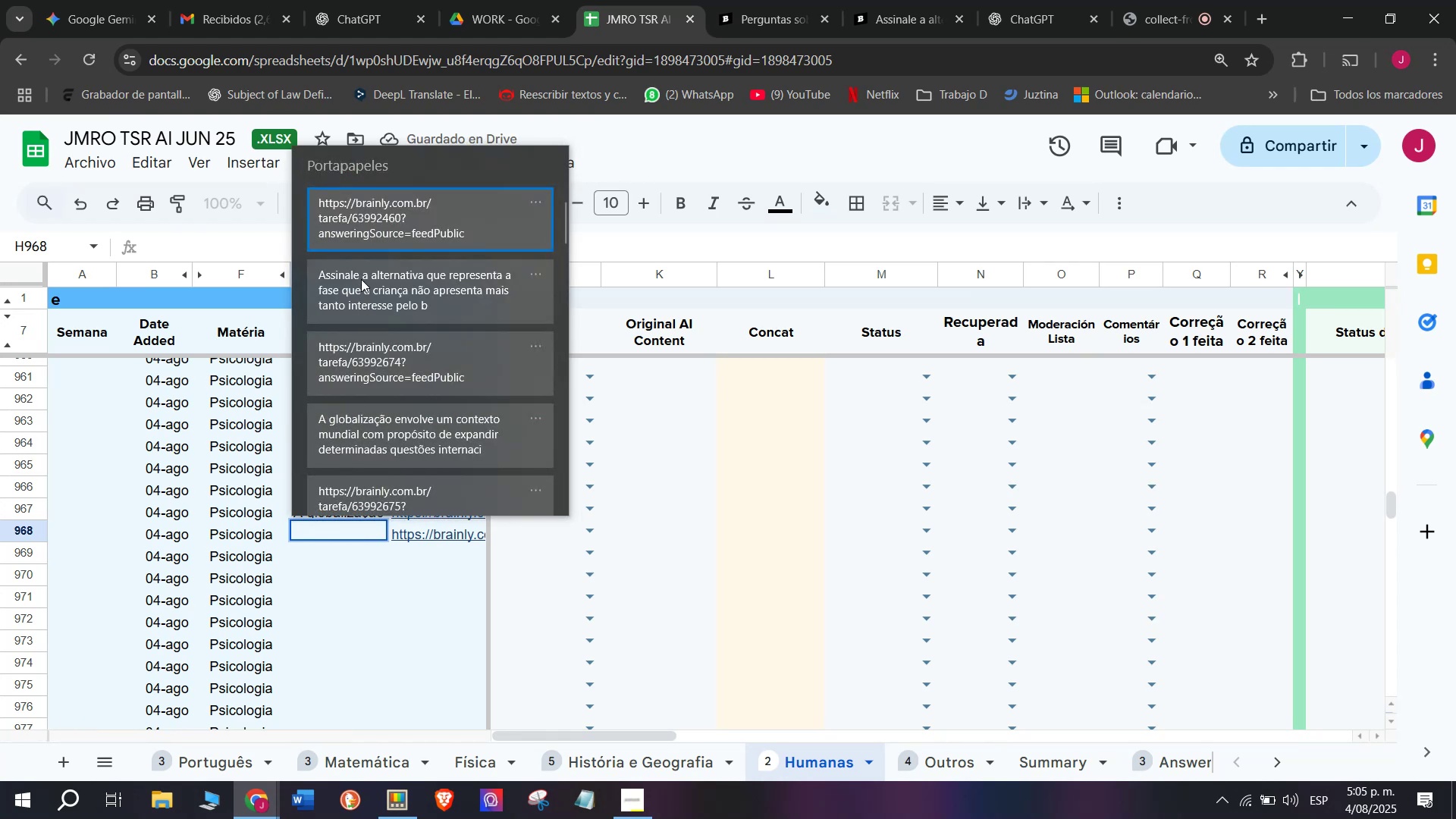 
key(Control+ControlLeft)
 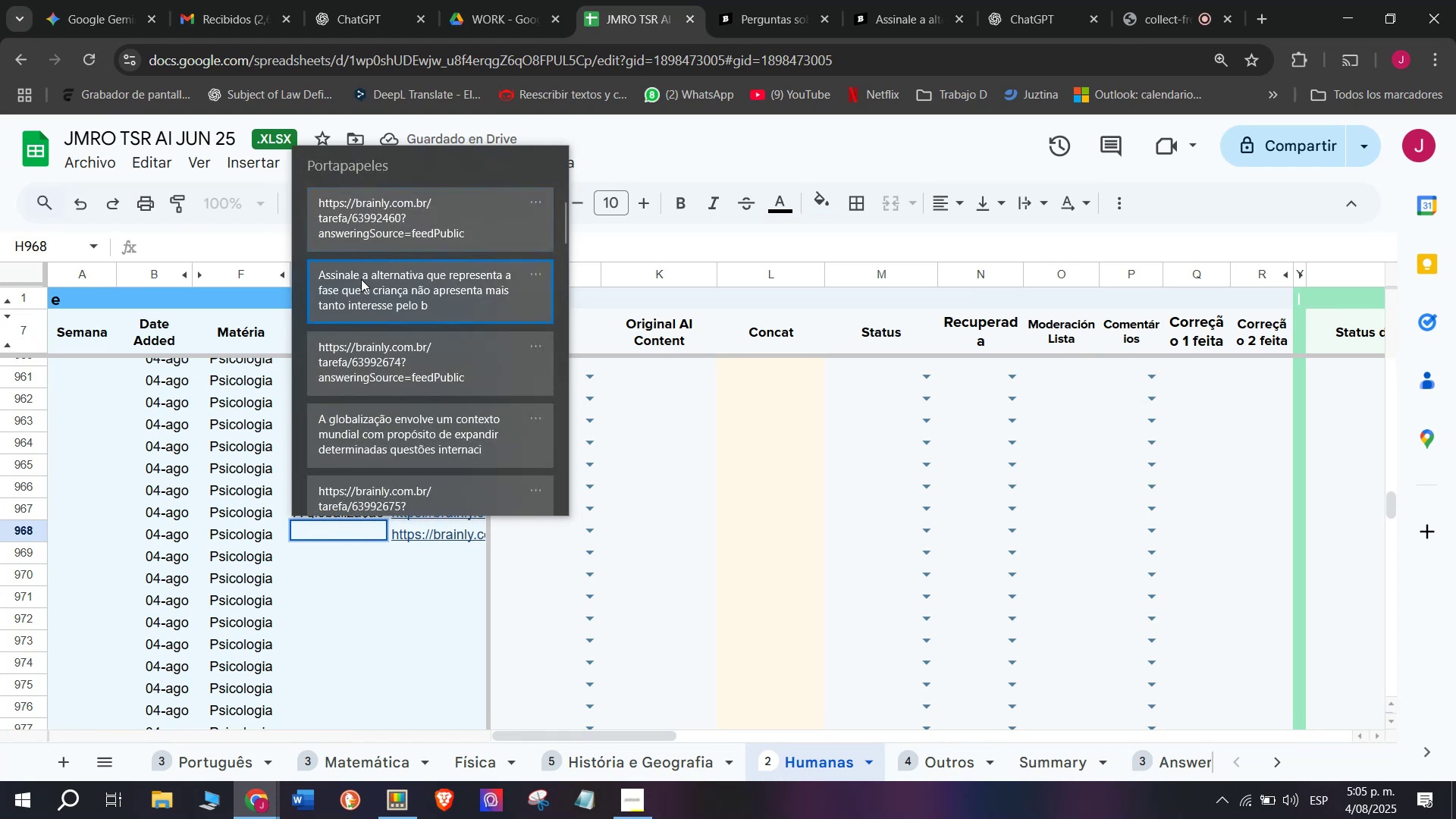 
key(Control+V)
 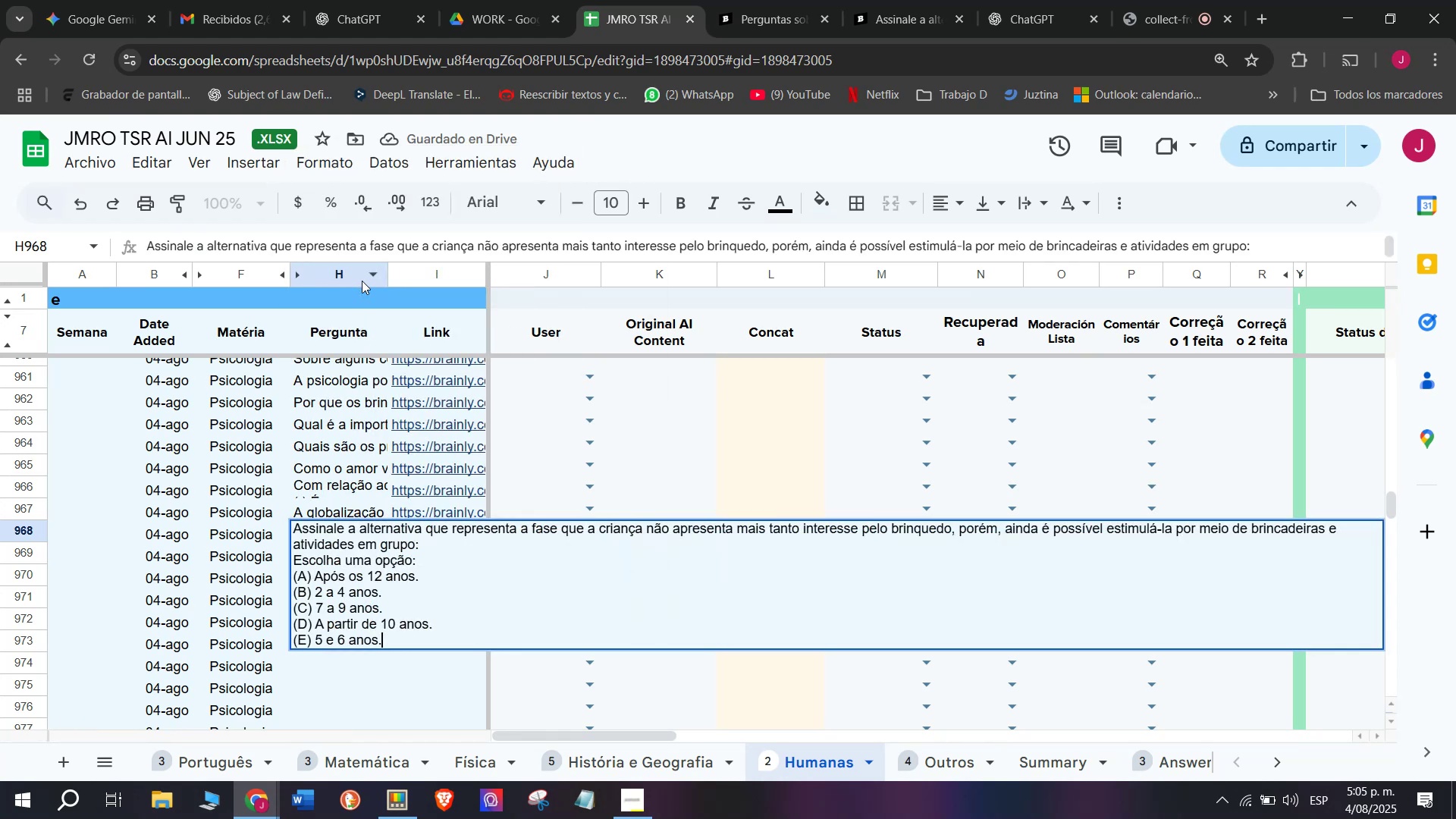 
key(Enter)
 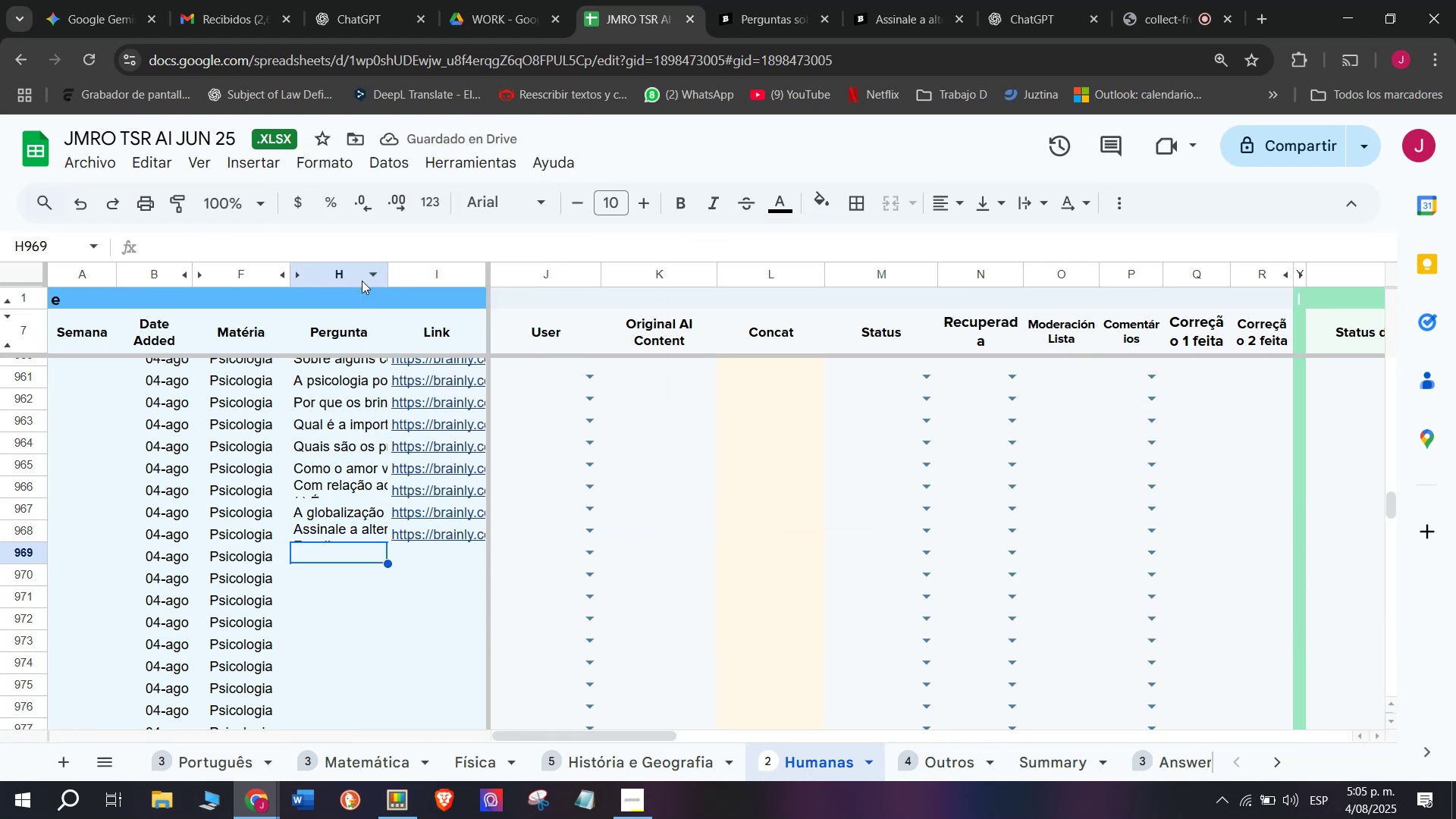 
wait(6.27)
 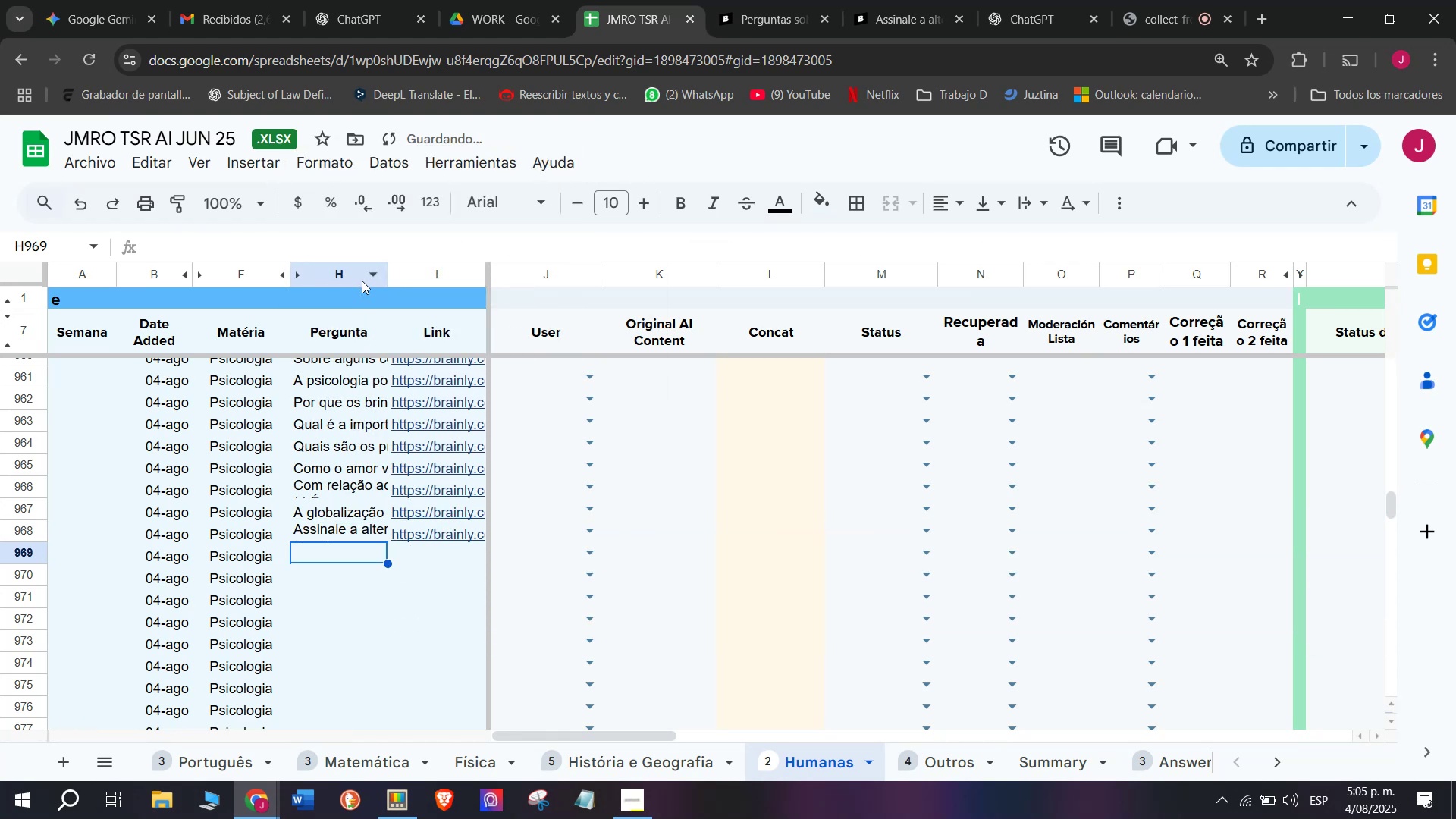 
left_click([886, 0])
 